 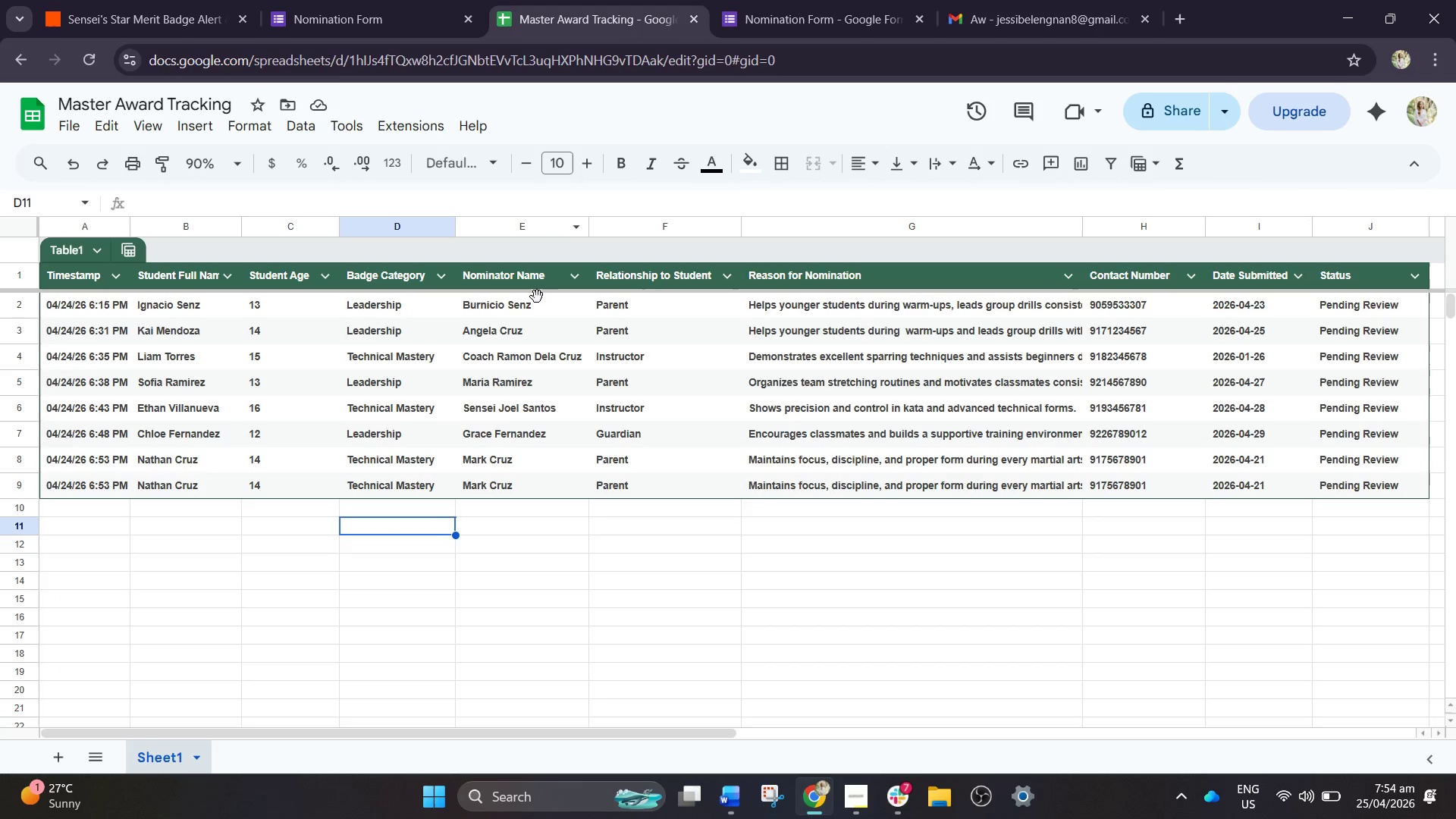 
left_click([8, 485])
 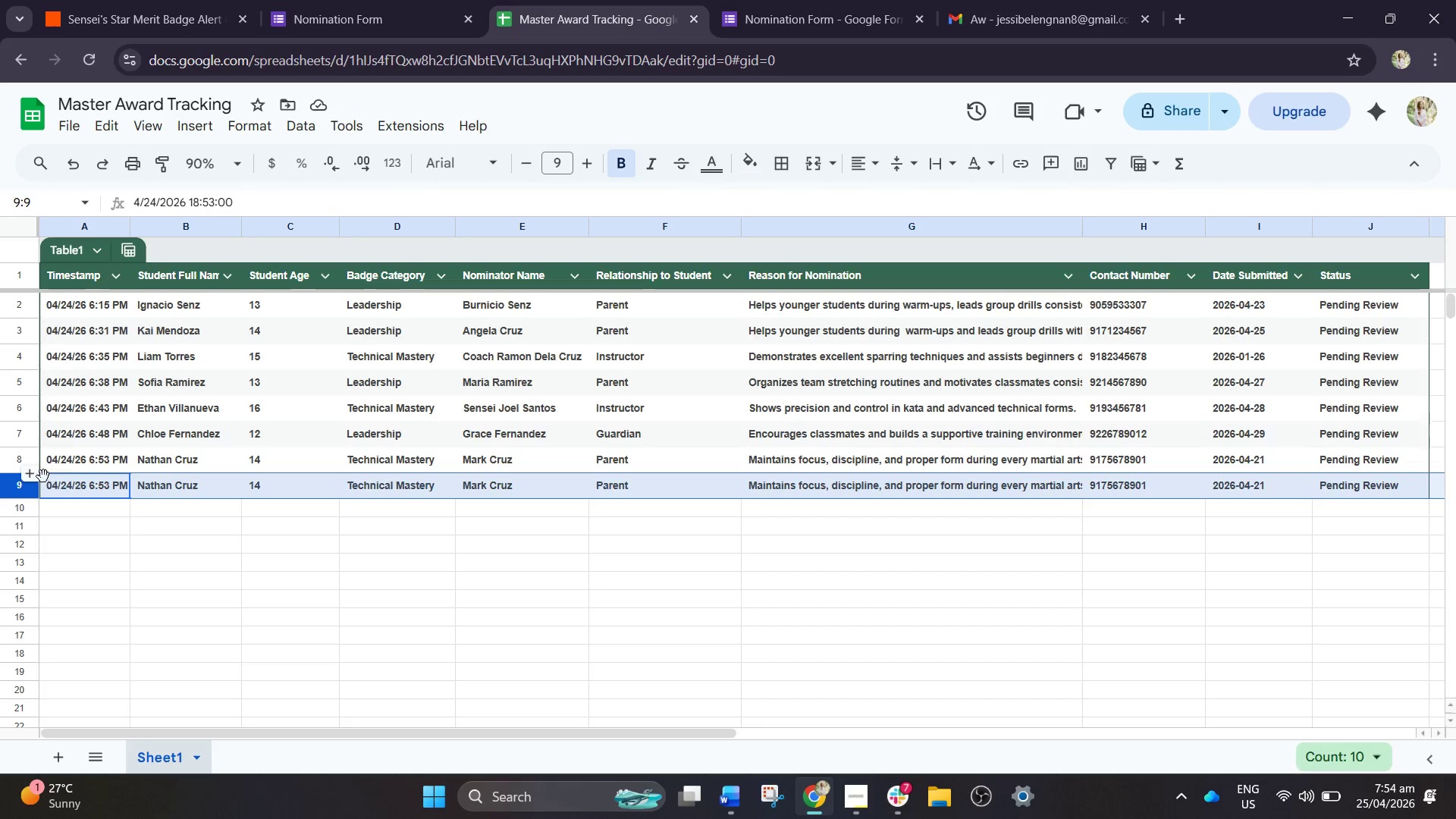 
right_click([8, 489])
 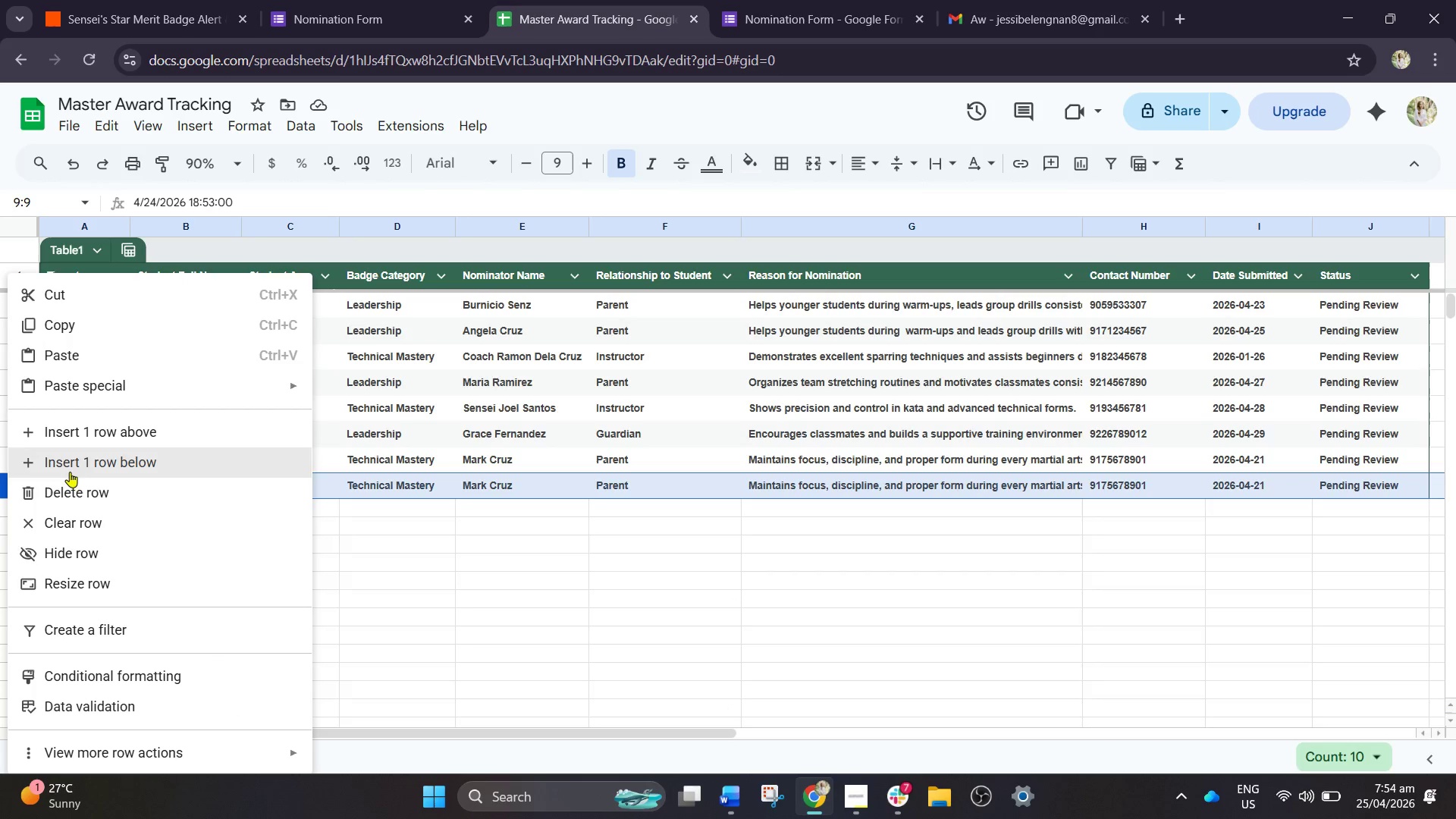 
left_click([65, 494])
 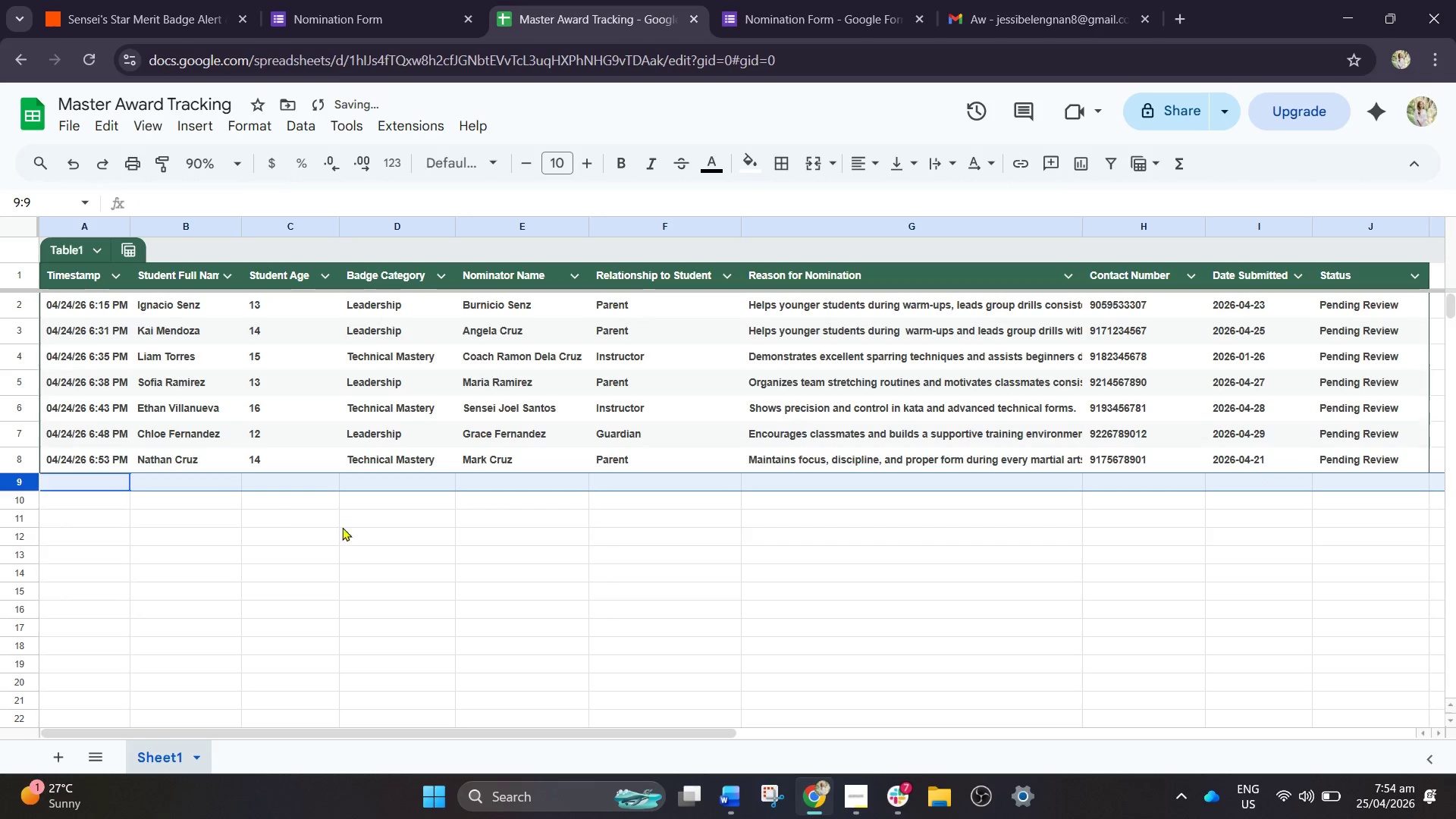 
left_click([380, 540])
 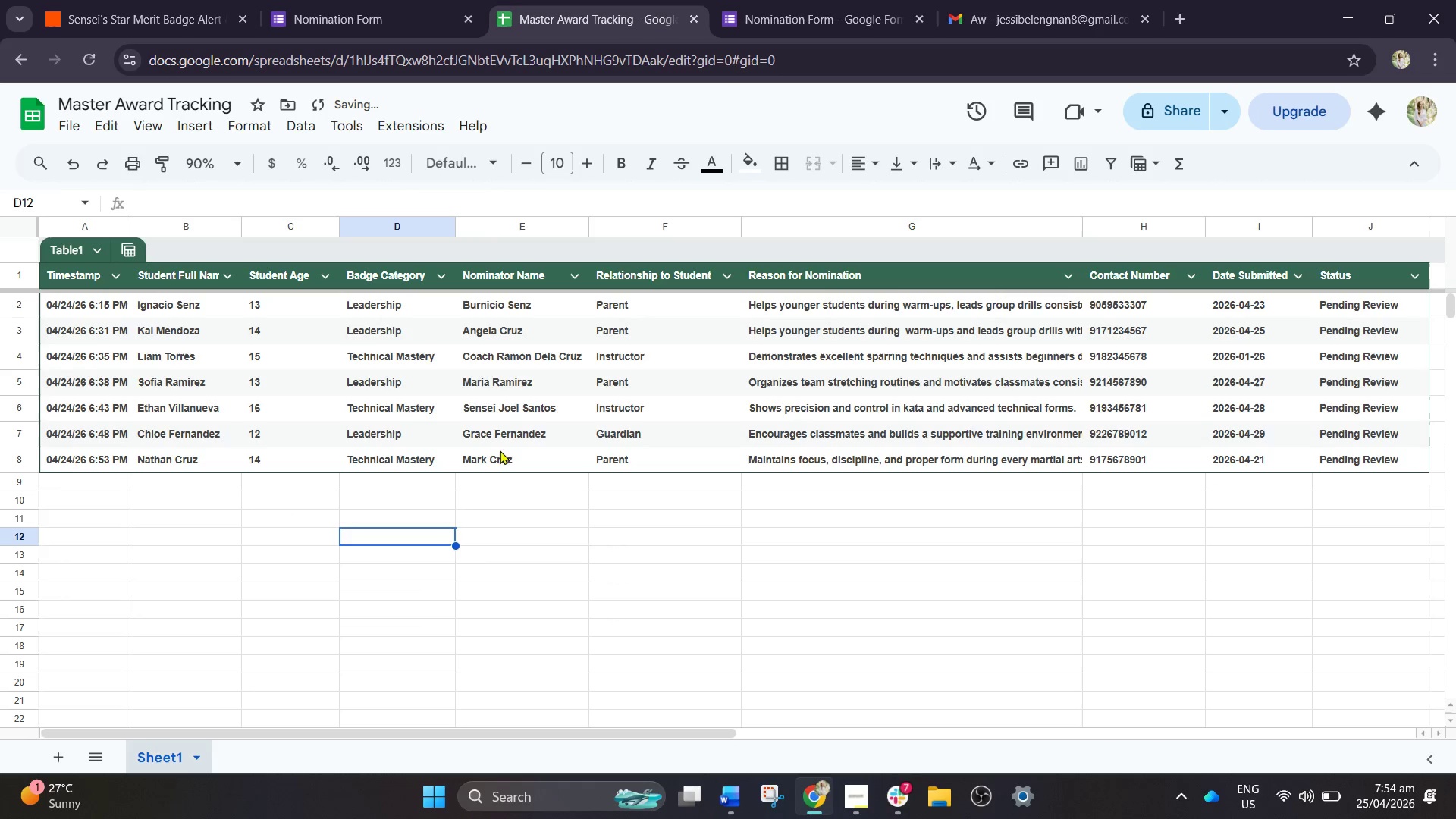 
scroll: coordinate [648, 452], scroll_direction: up, amount: 4.0
 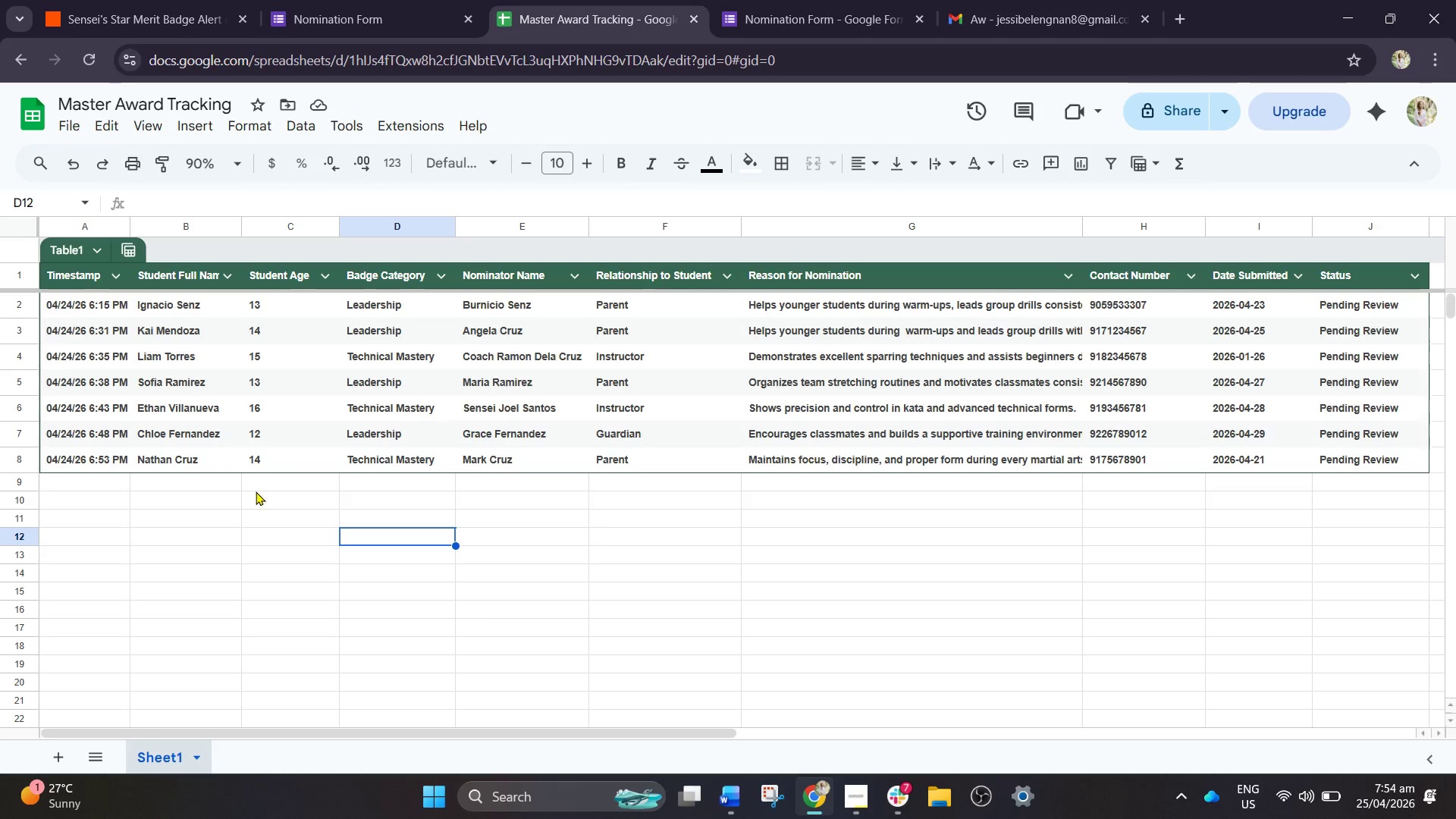 
left_click([151, 9])
 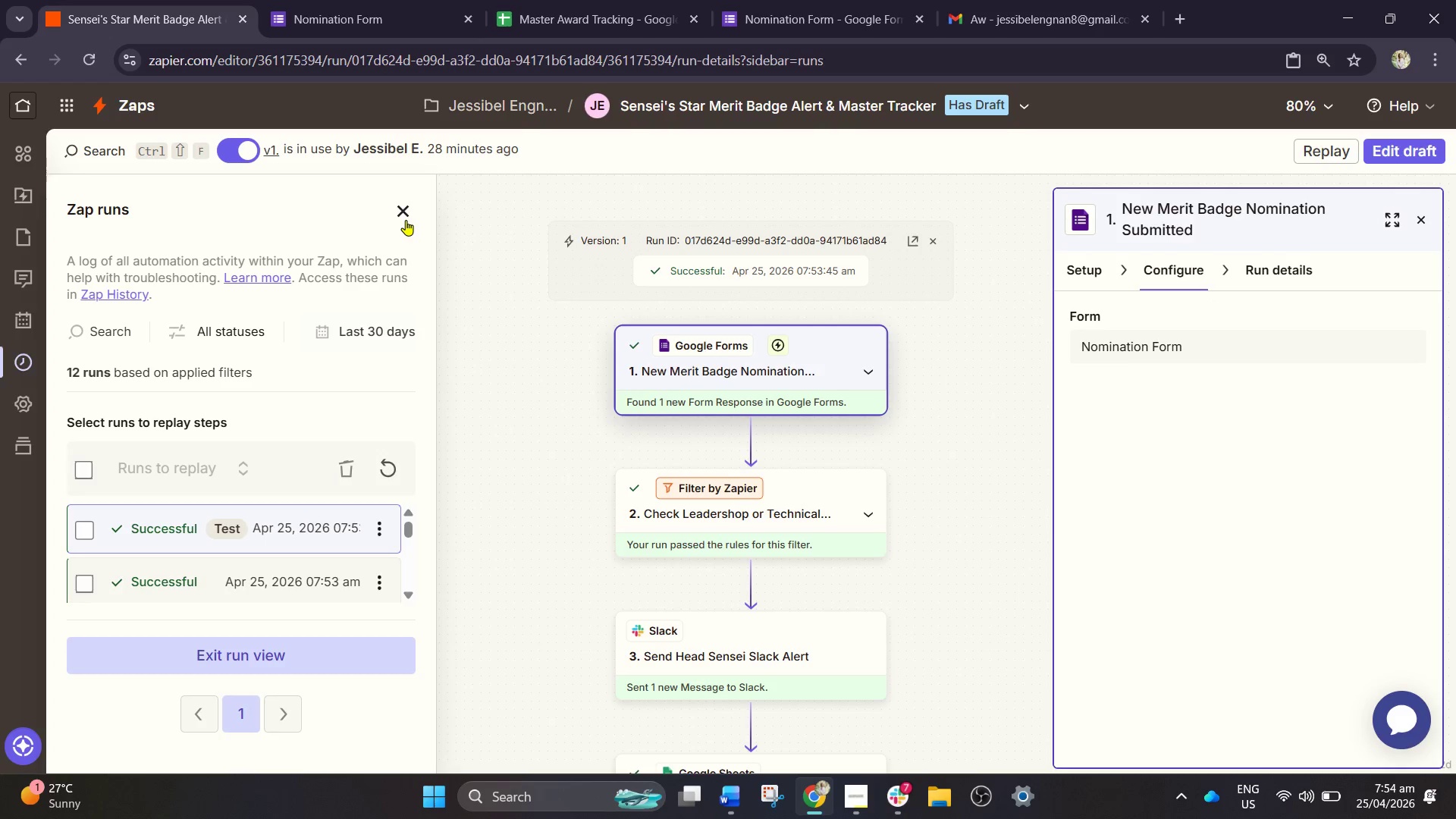 
left_click([403, 212])
 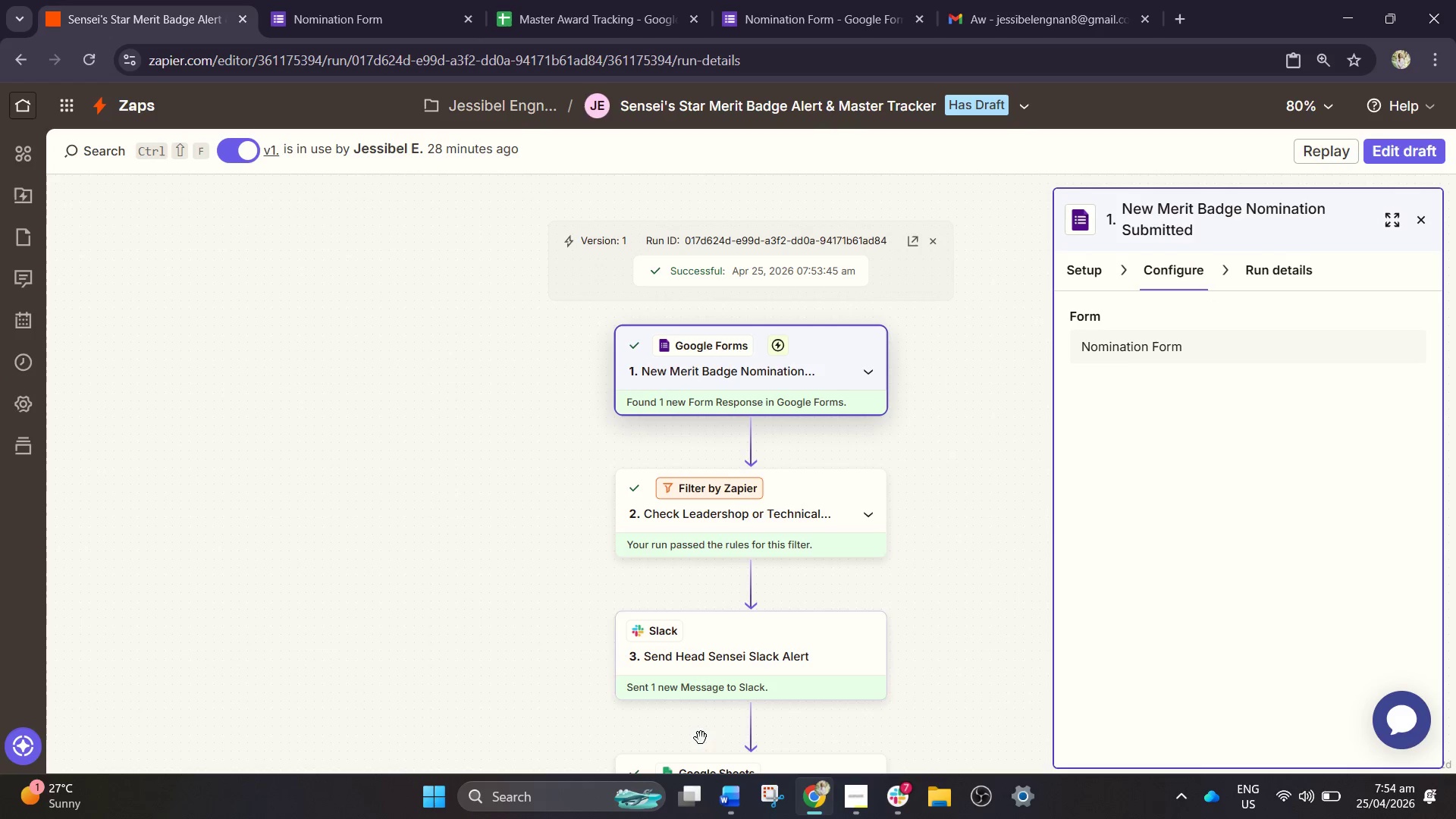 
left_click([736, 811])
 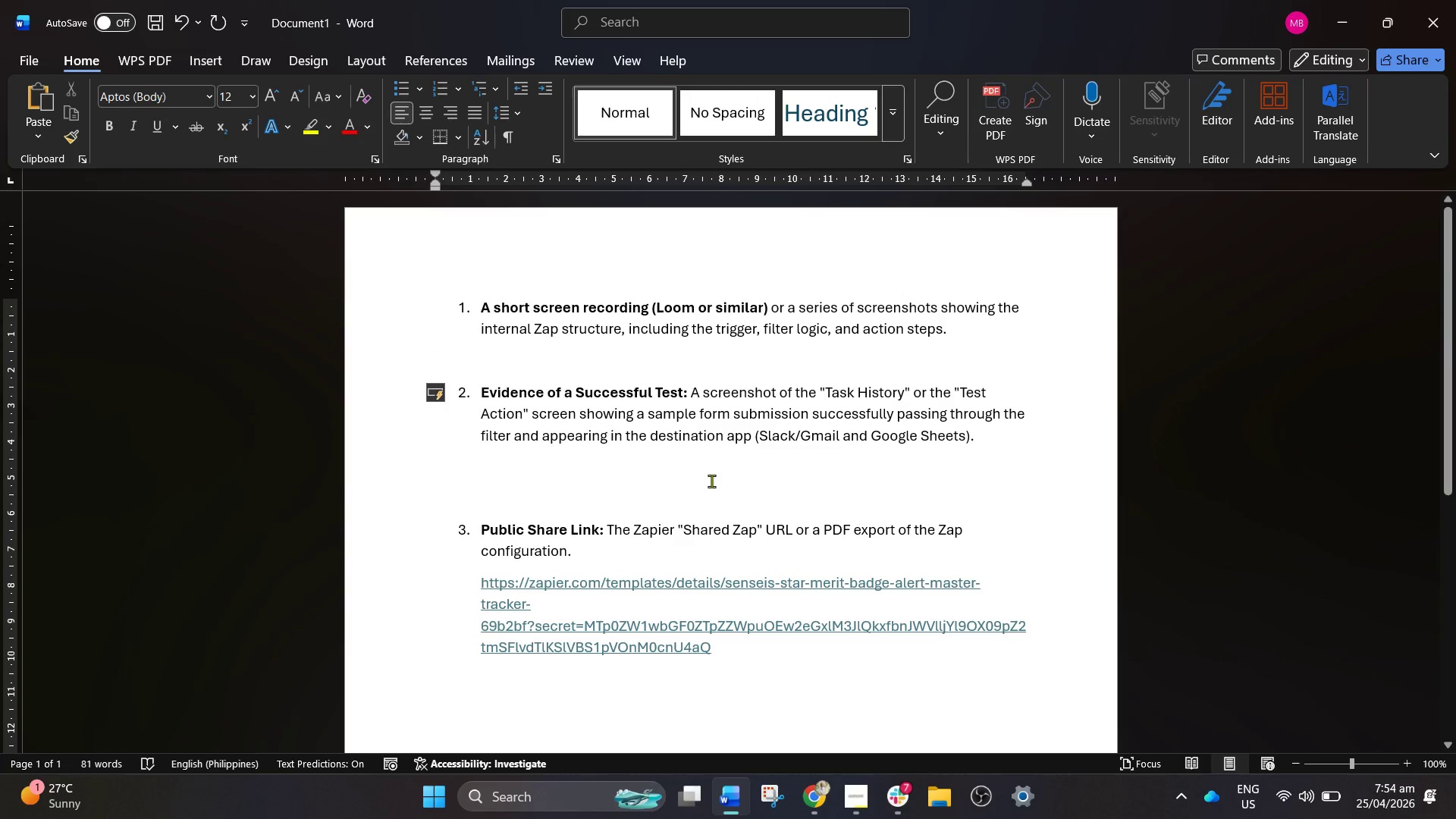 
left_click([645, 496])
 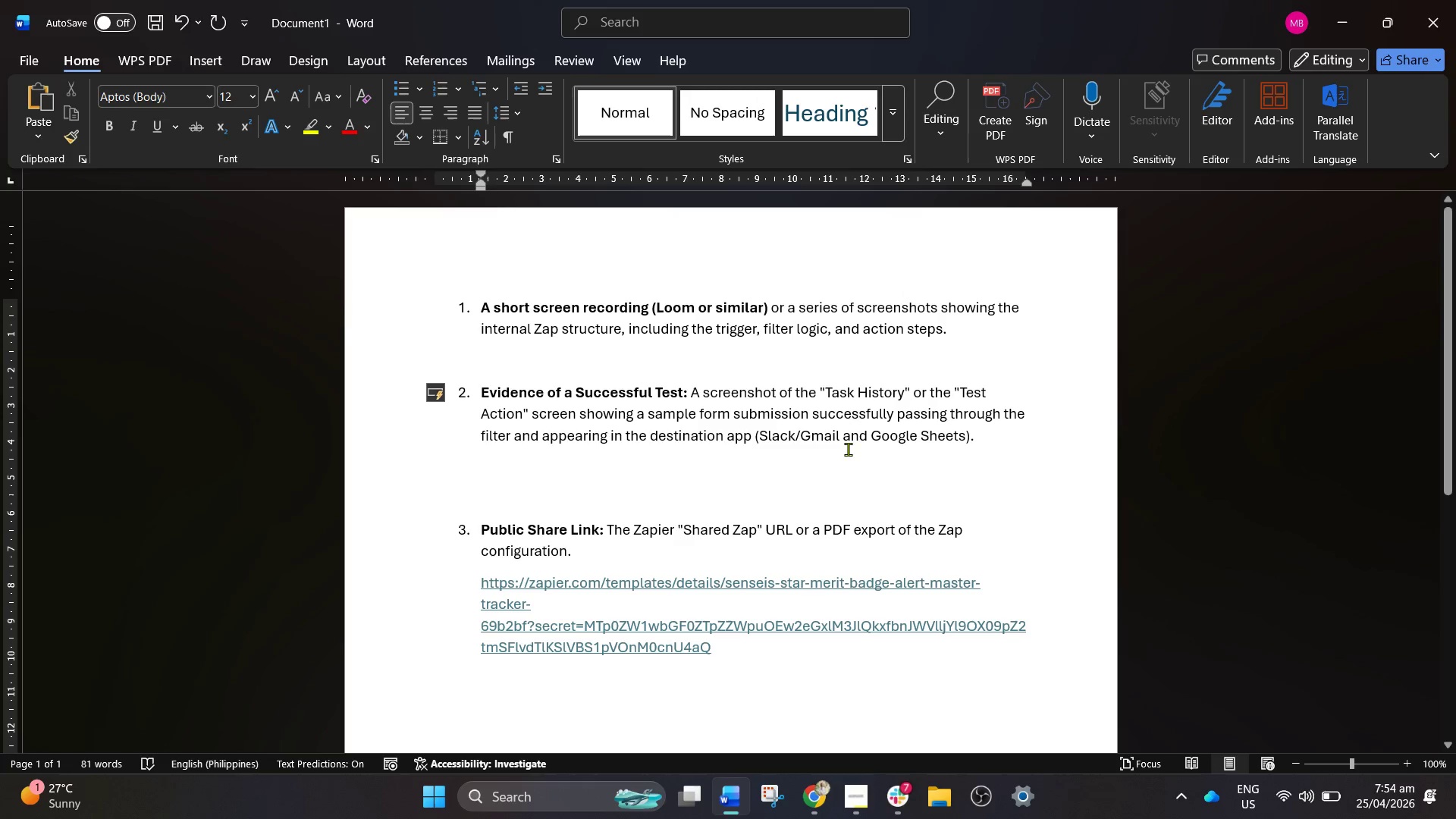 
wait(12.55)
 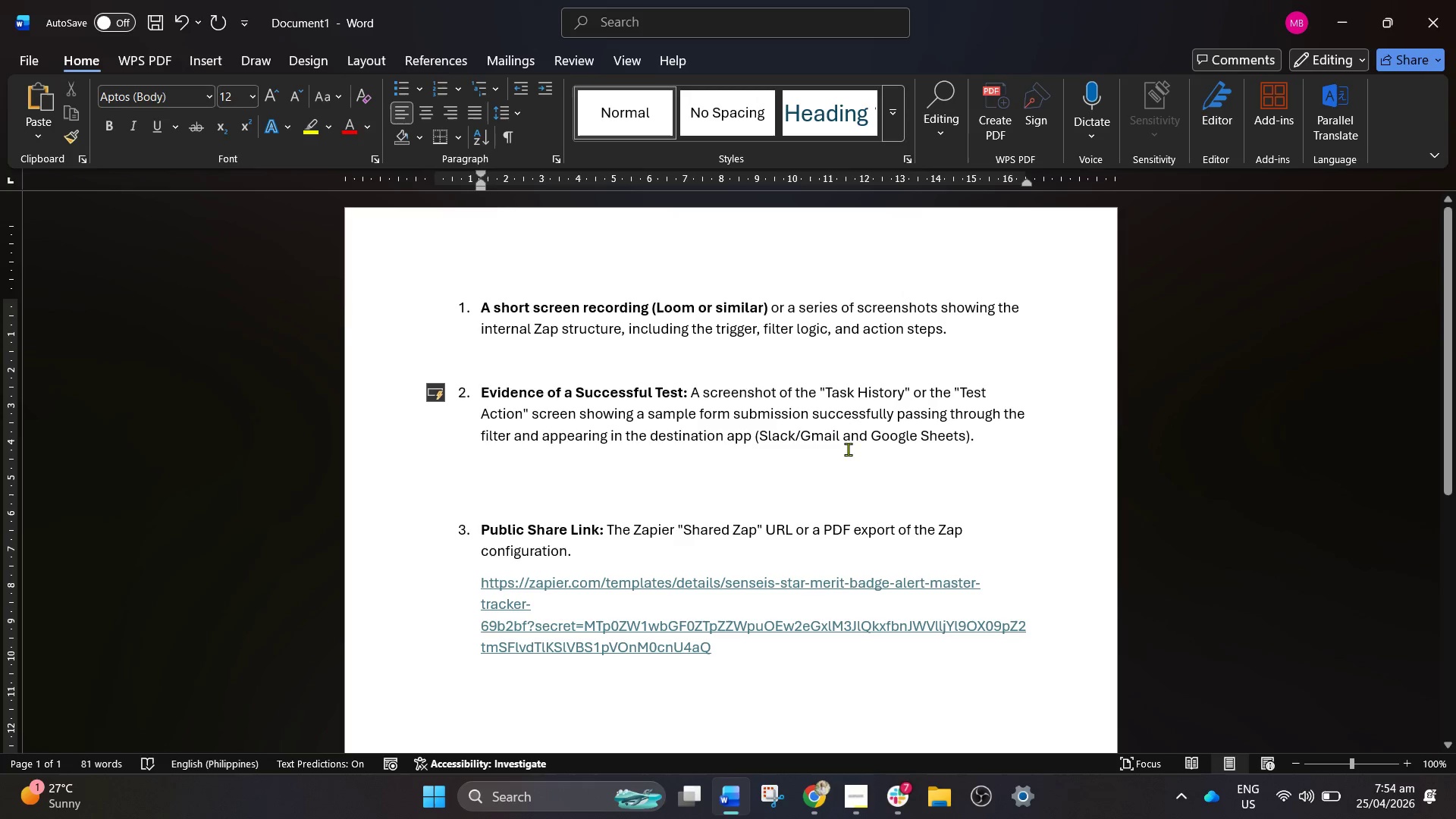 
left_click([814, 802])
 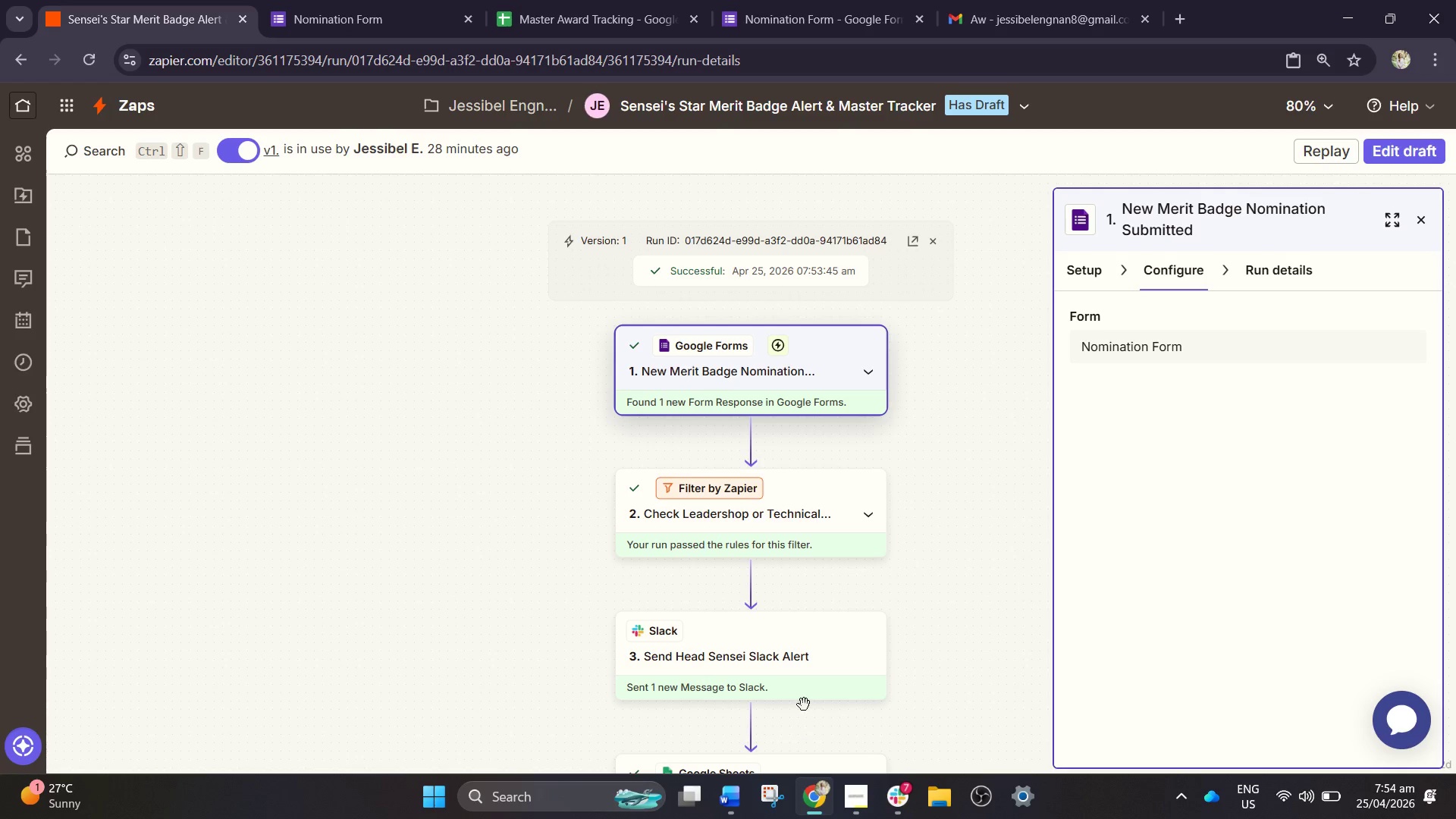 
scroll: coordinate [761, 540], scroll_direction: down, amount: 3.0
 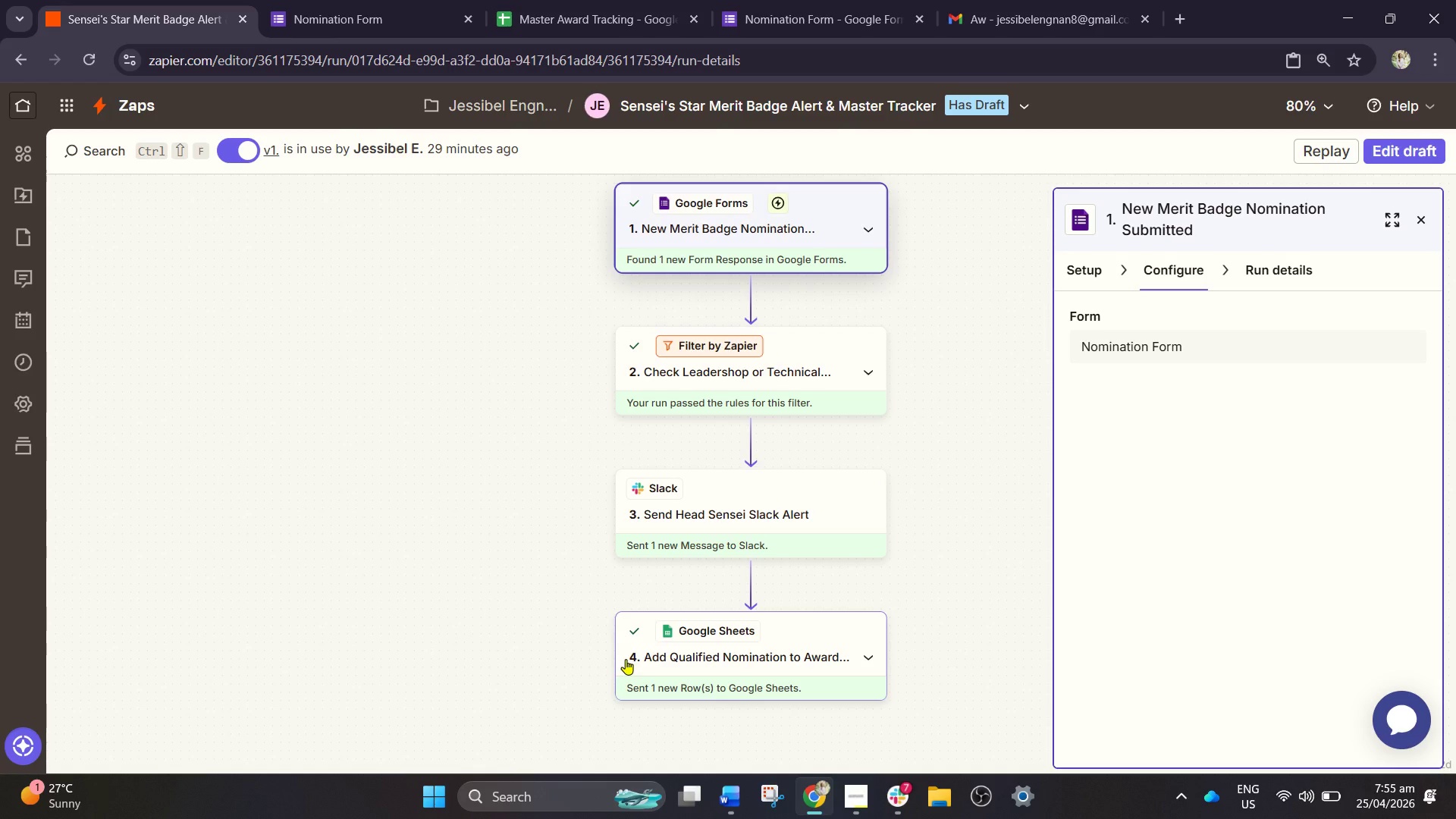 
wait(32.73)
 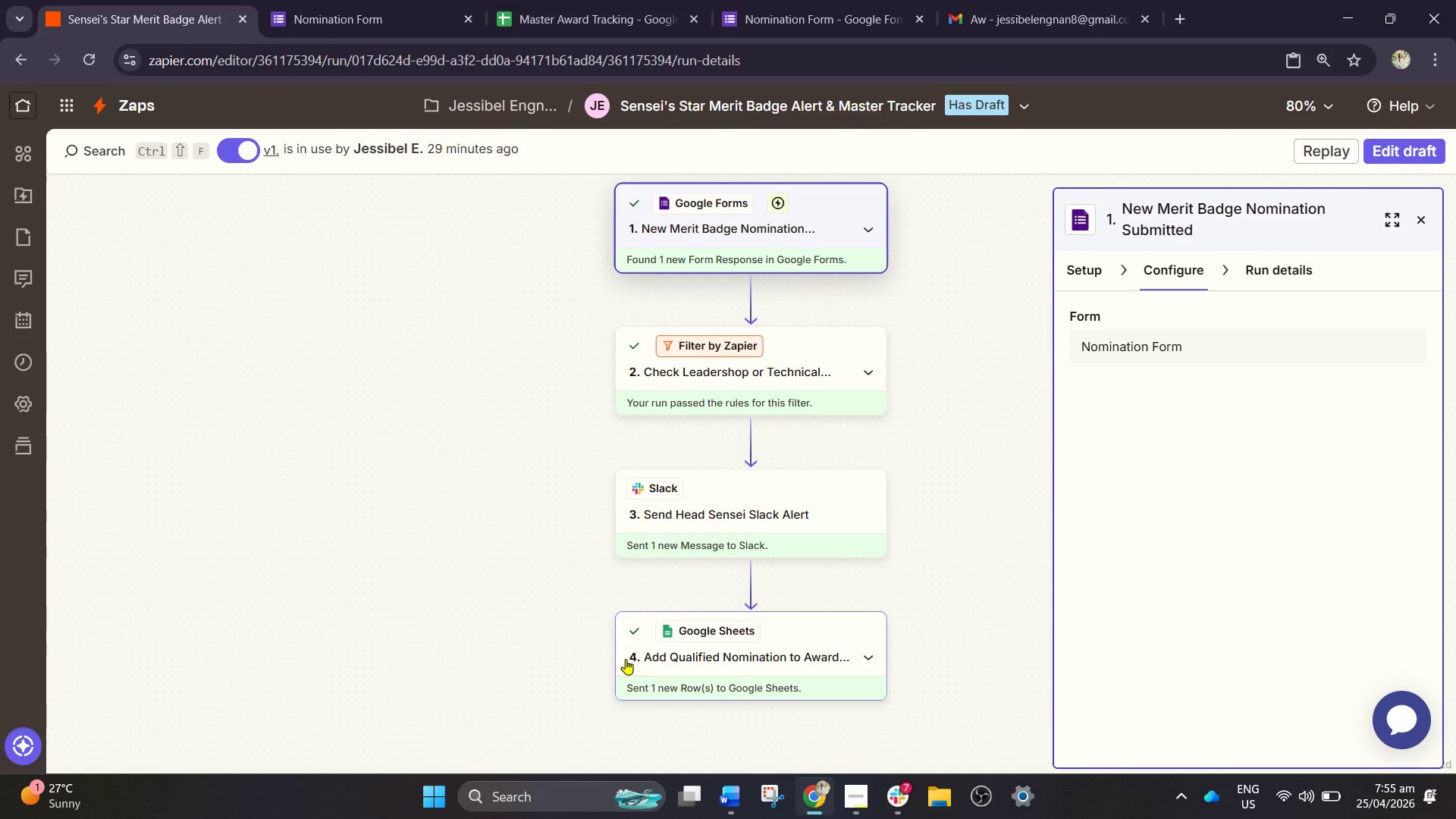 
left_click([589, 0])
 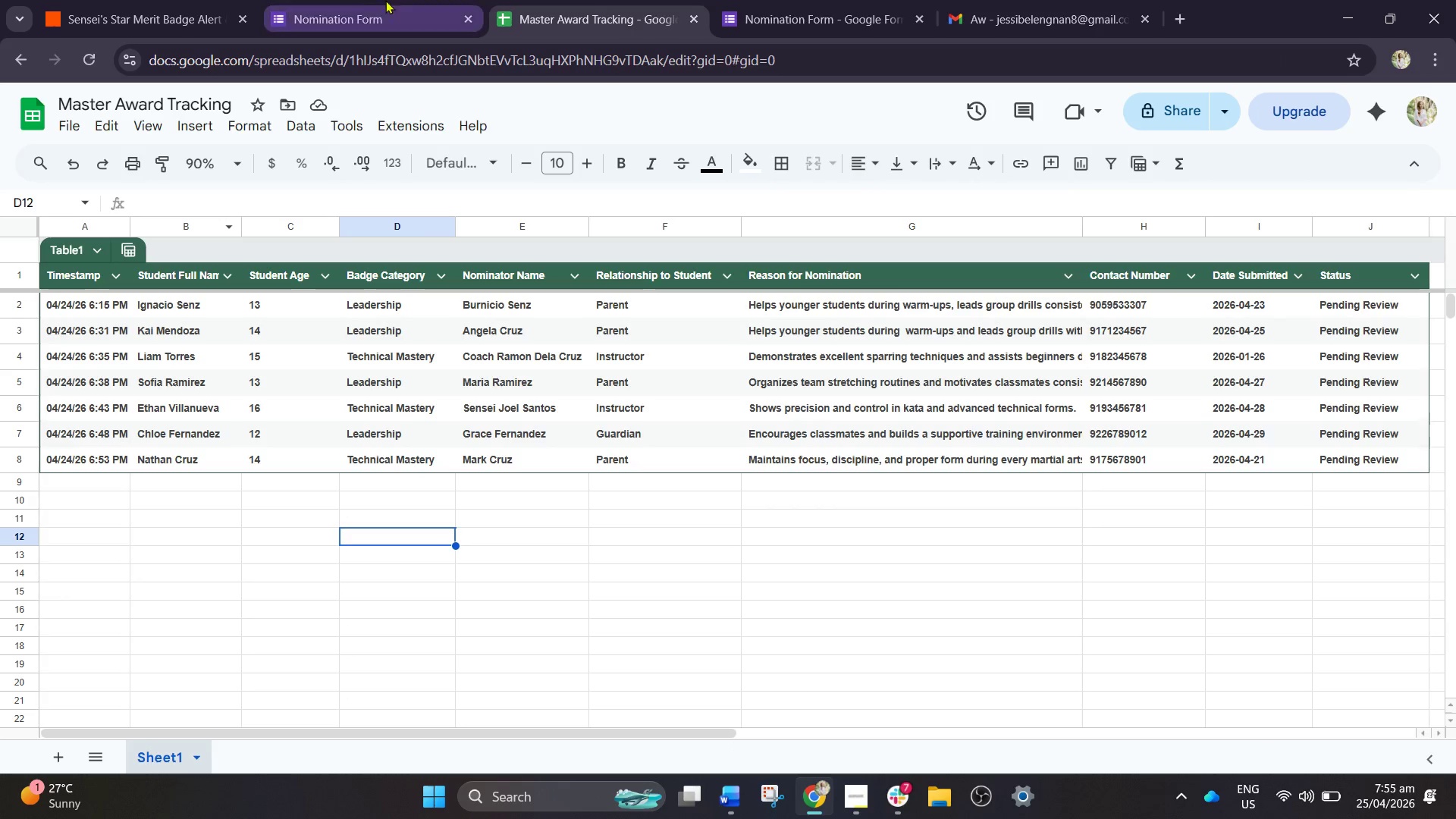 
left_click([372, 1])
 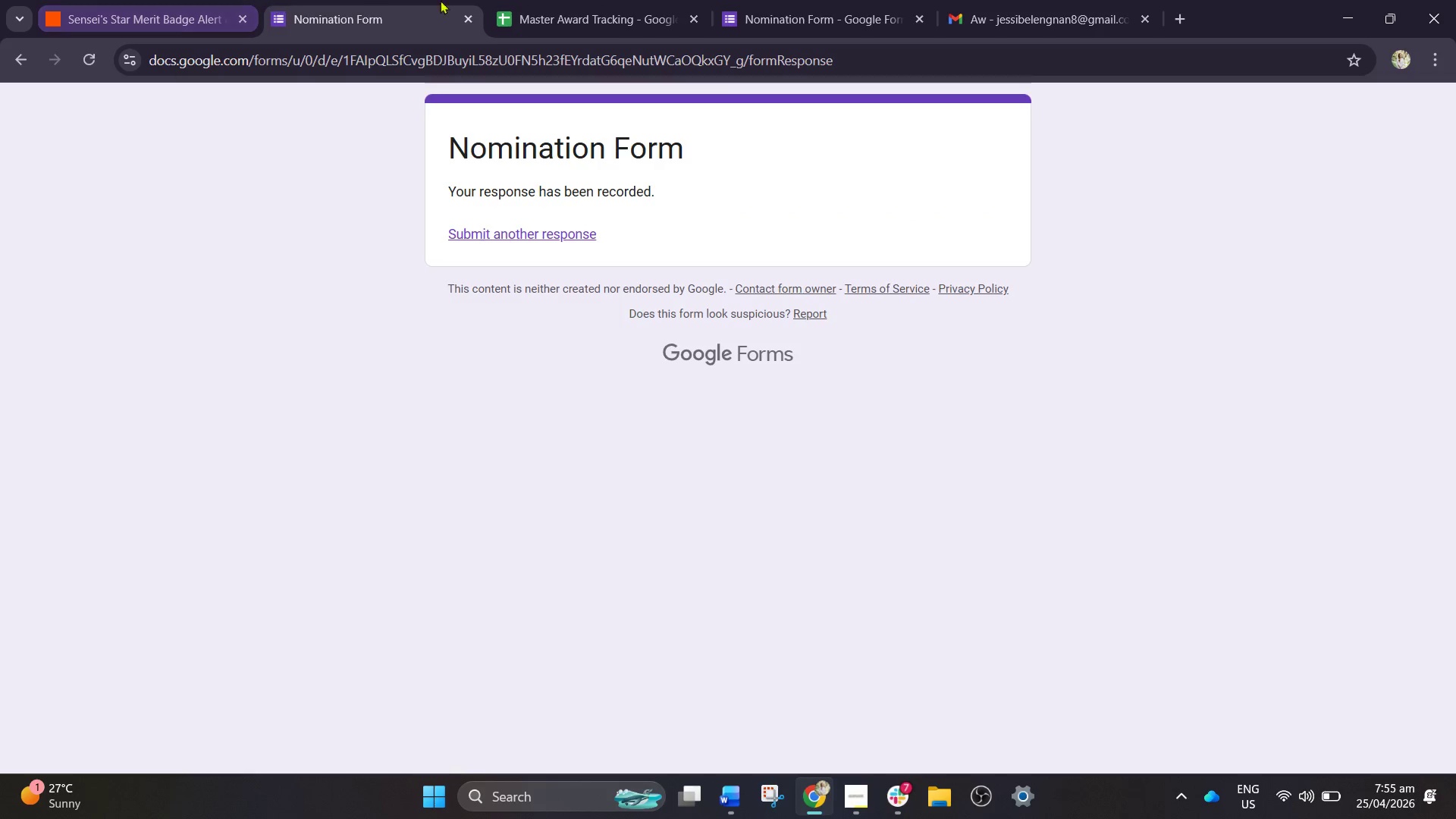 
left_click([612, 1])
 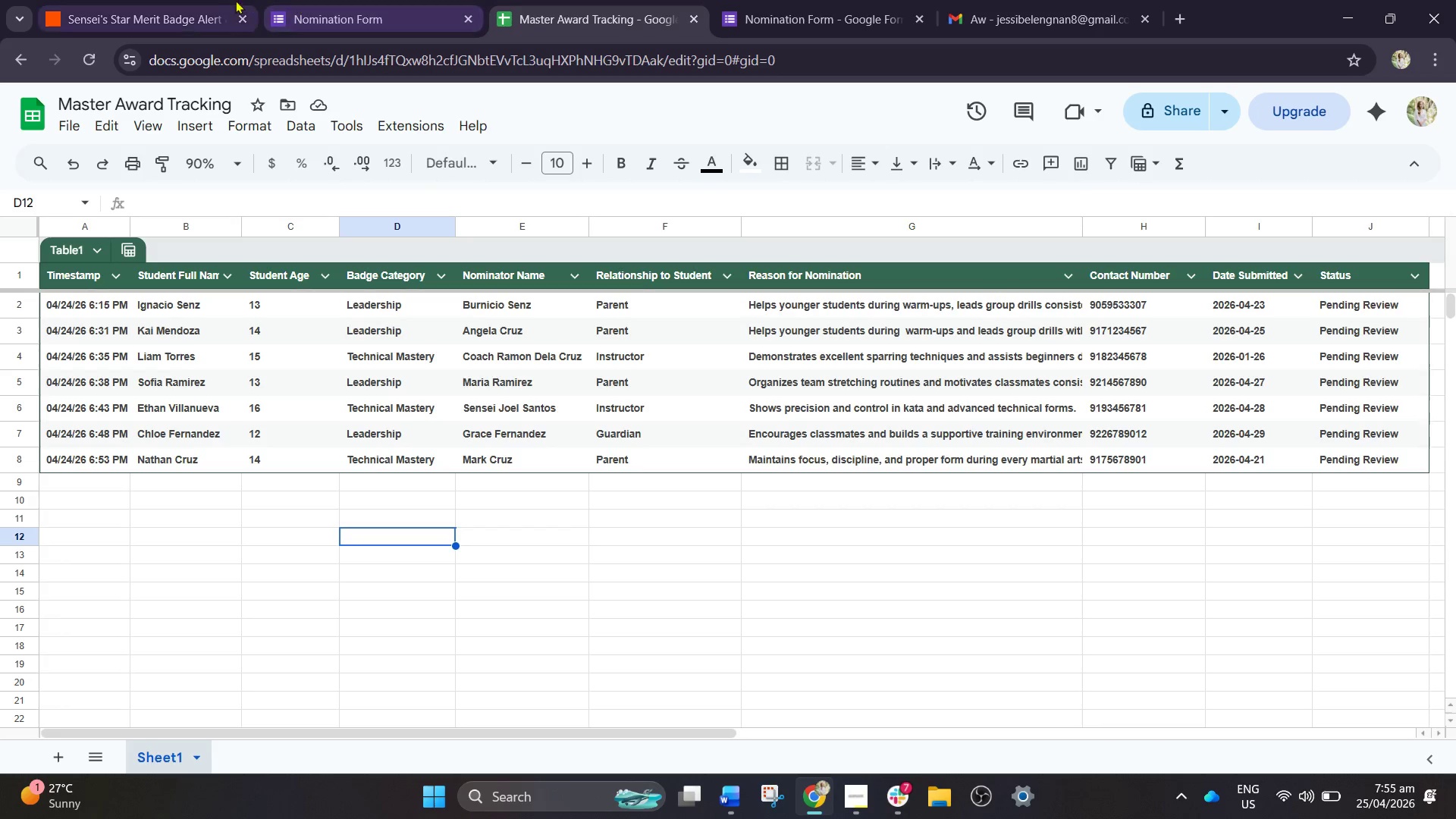 
left_click([185, 0])
 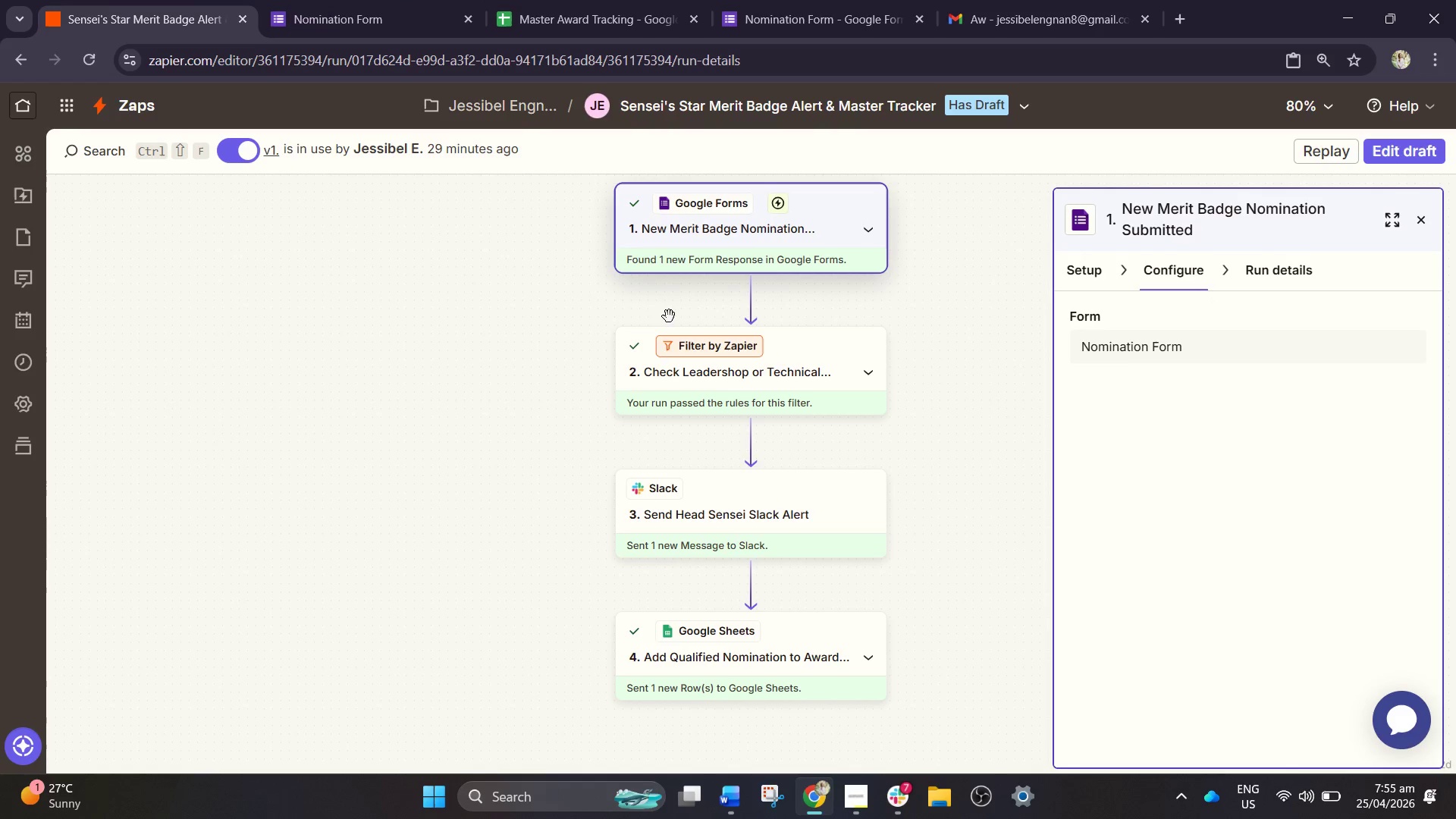 
scroll: coordinate [727, 390], scroll_direction: none, amount: 0.0
 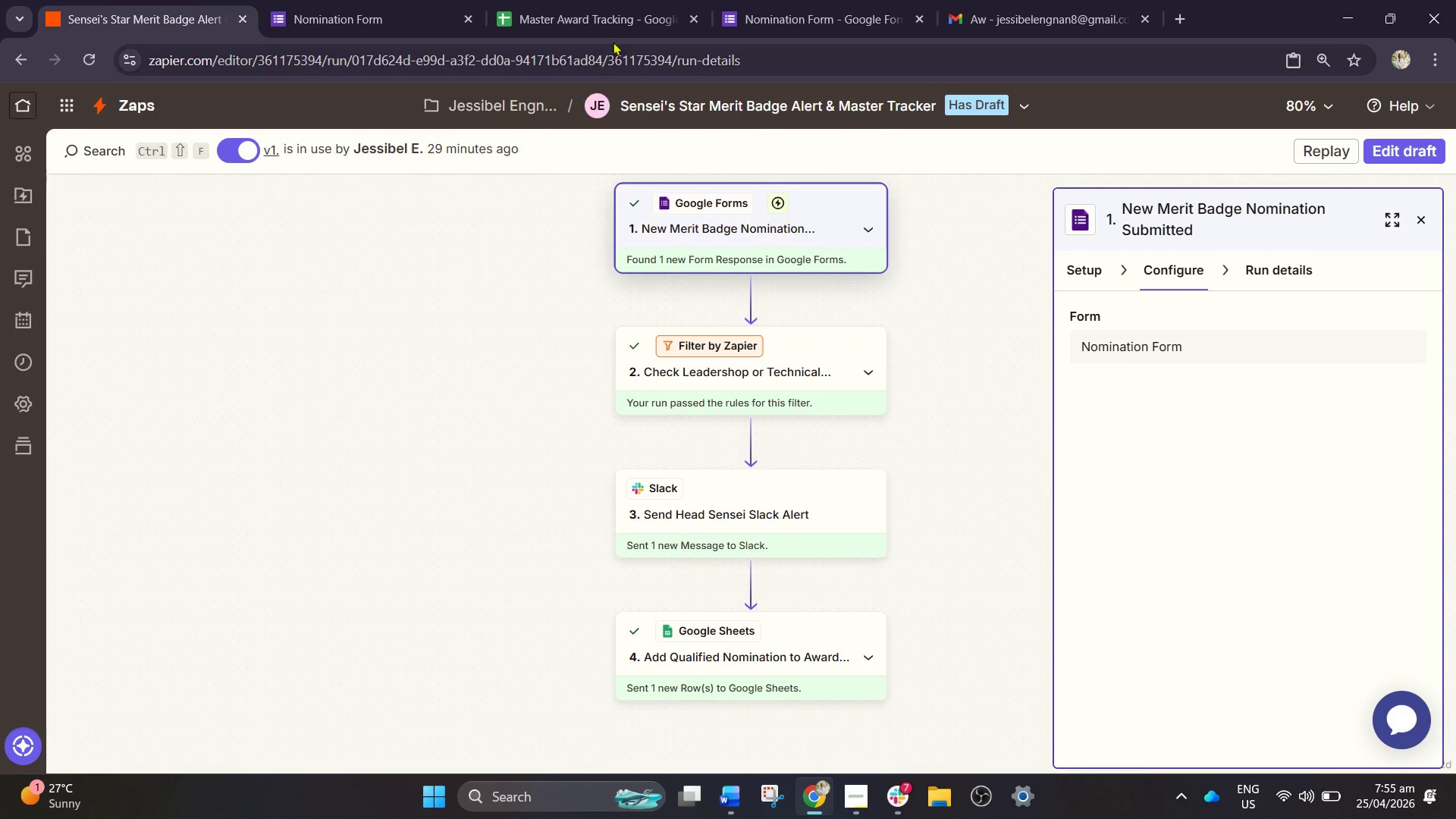 
left_click([638, 0])
 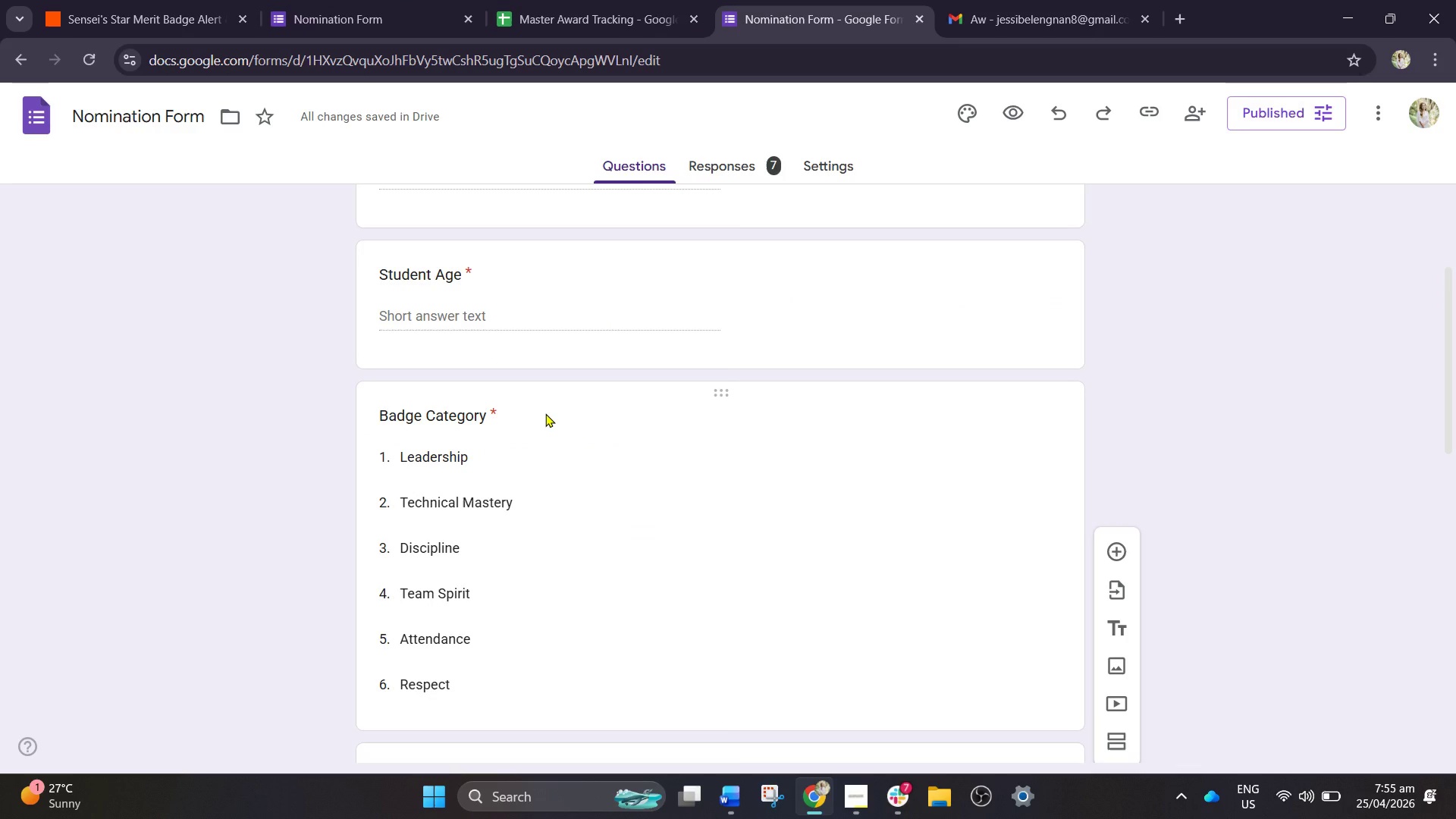 
scroll: coordinate [541, 416], scroll_direction: up, amount: 5.0
 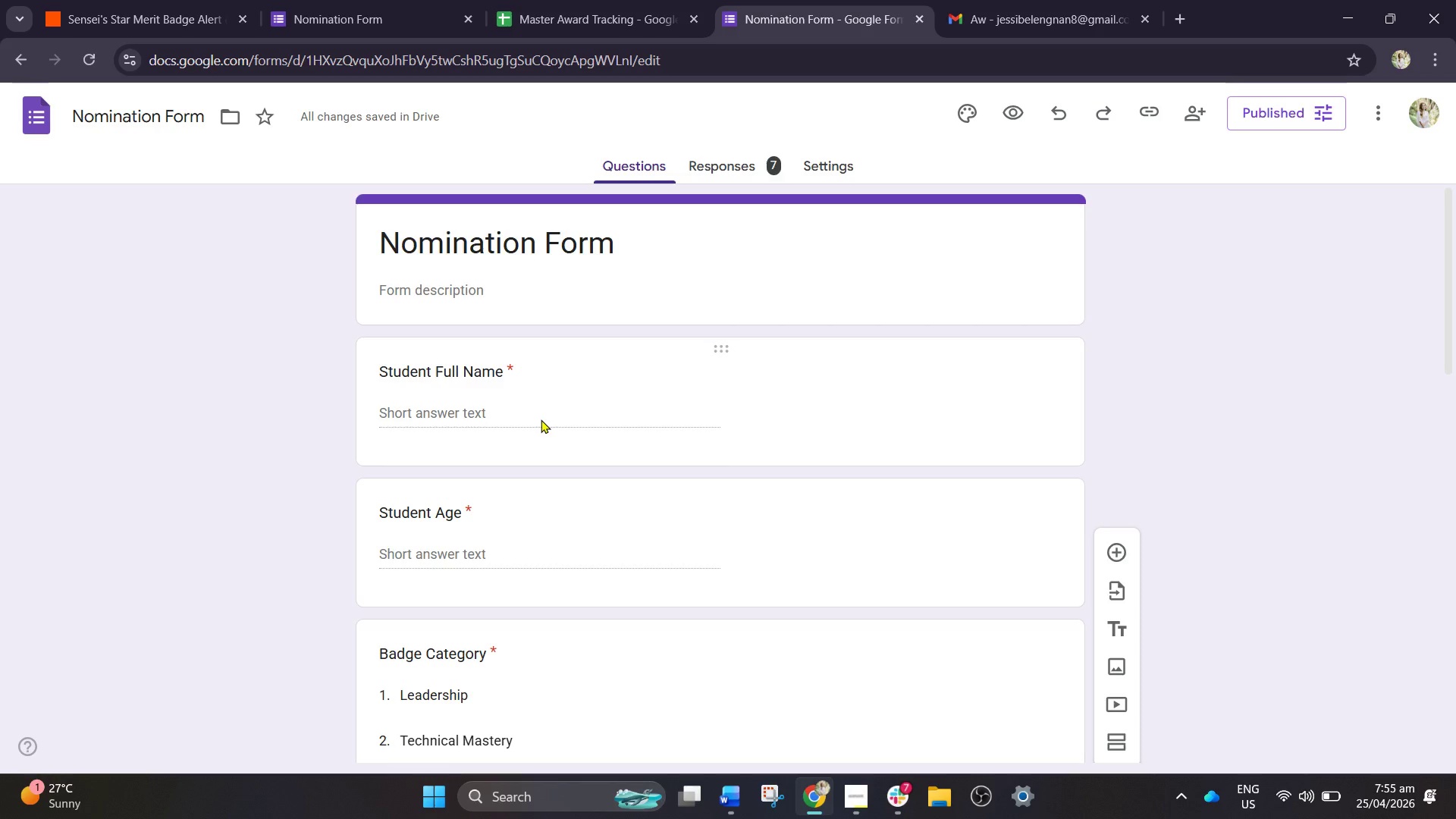 
wait(15.28)
 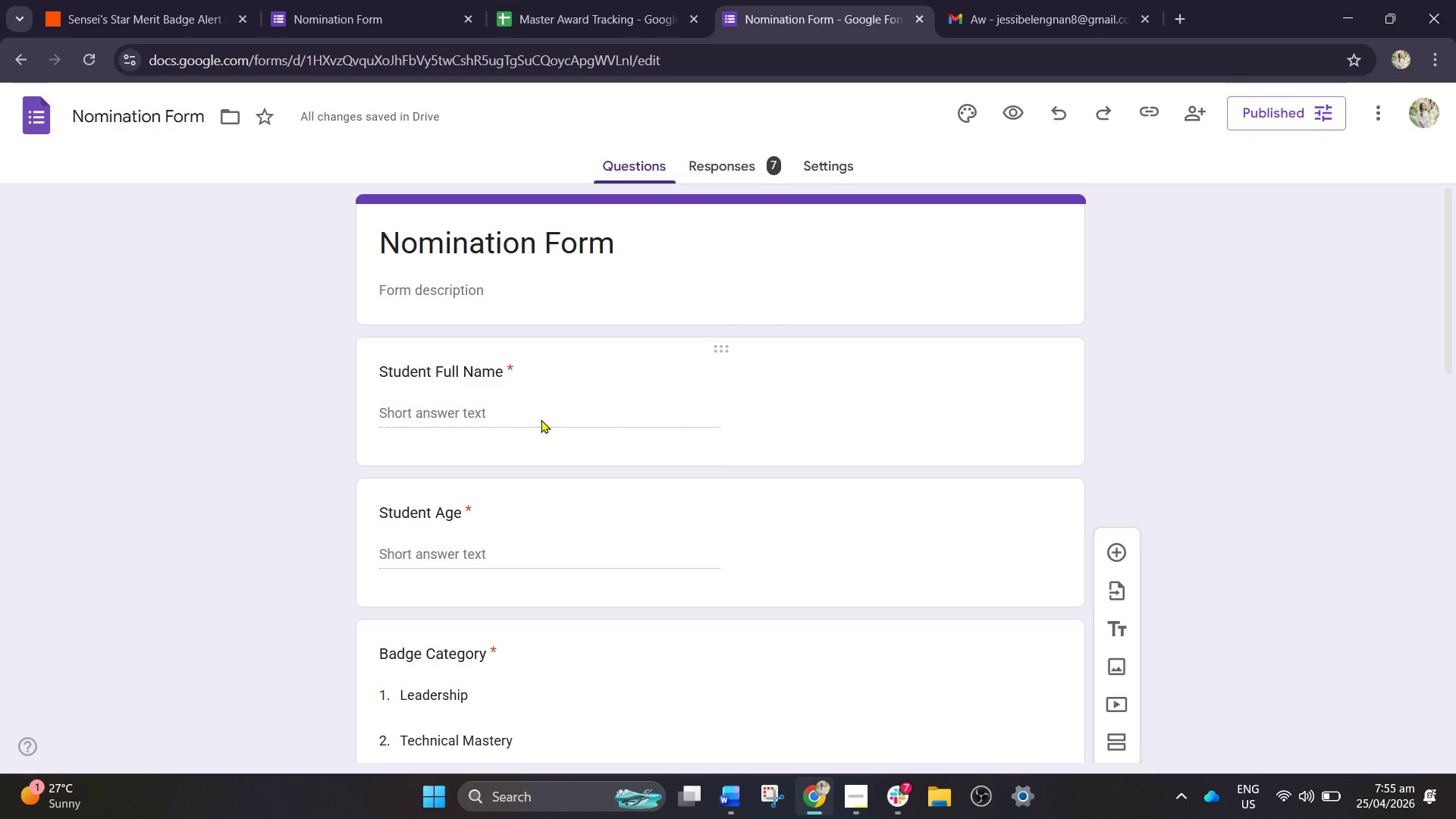 
left_click([488, 408])
 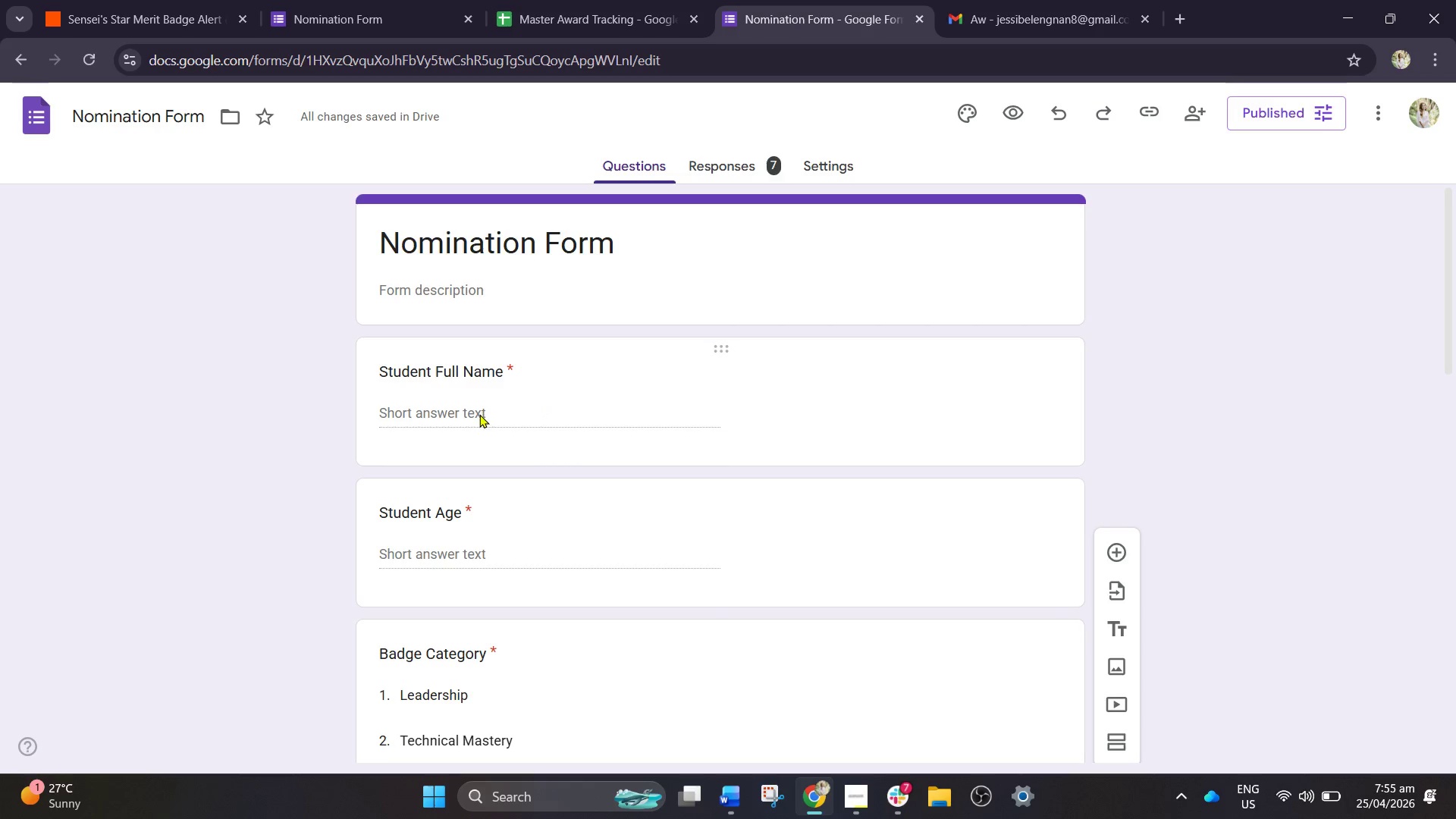 
left_click([479, 414])
 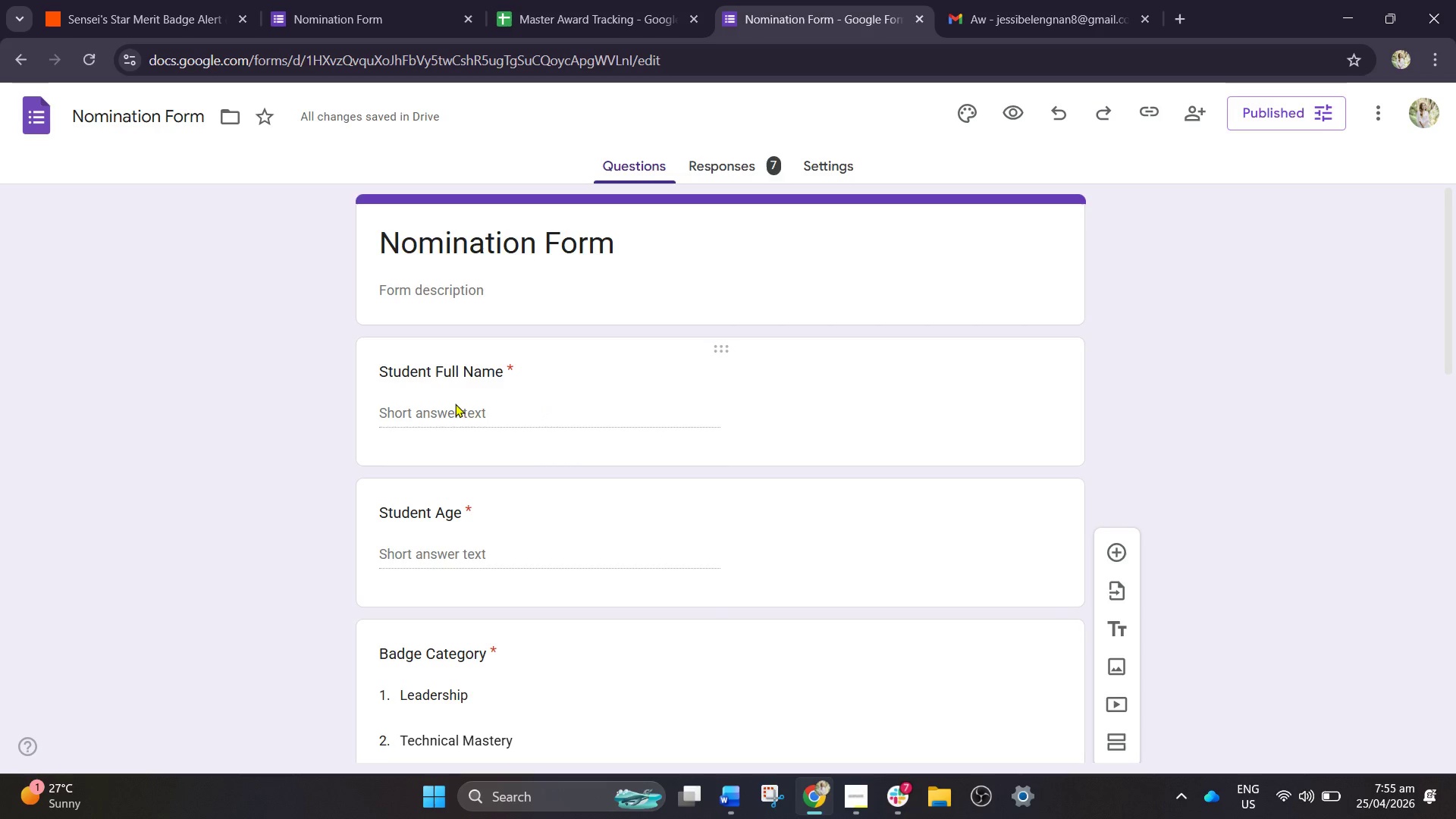 
double_click([455, 403])
 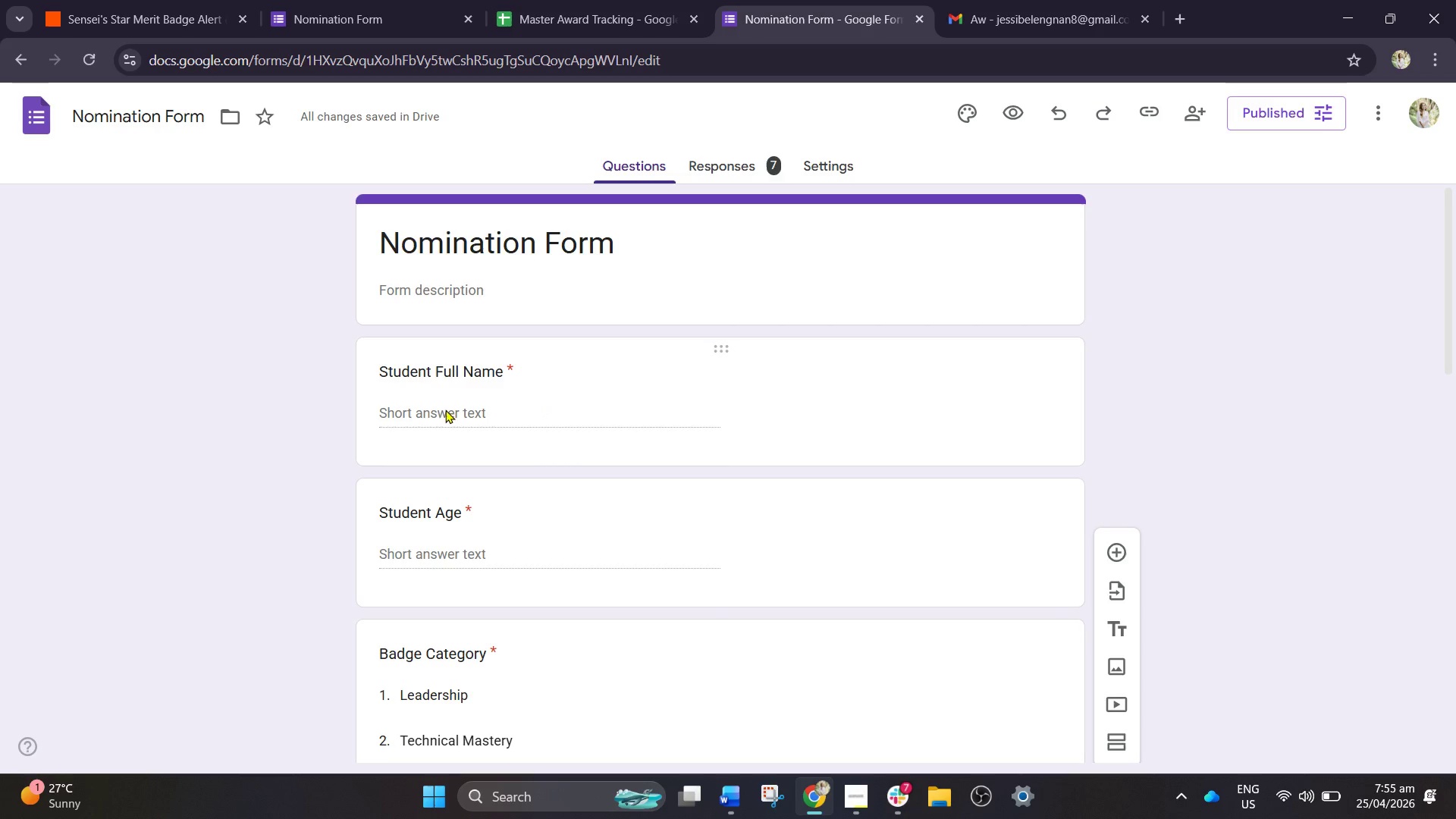 
triple_click([445, 410])
 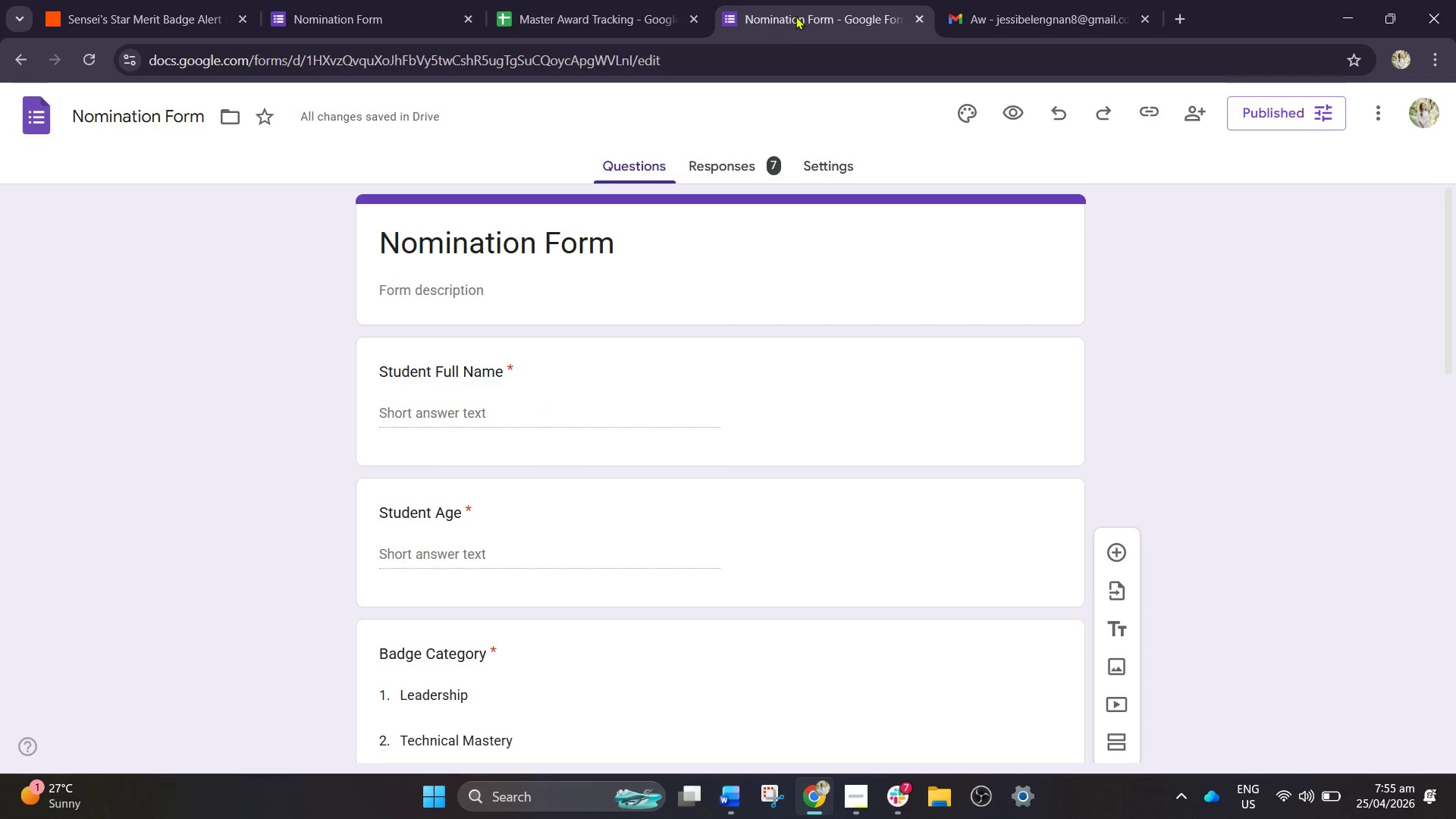 
left_click([387, 0])
 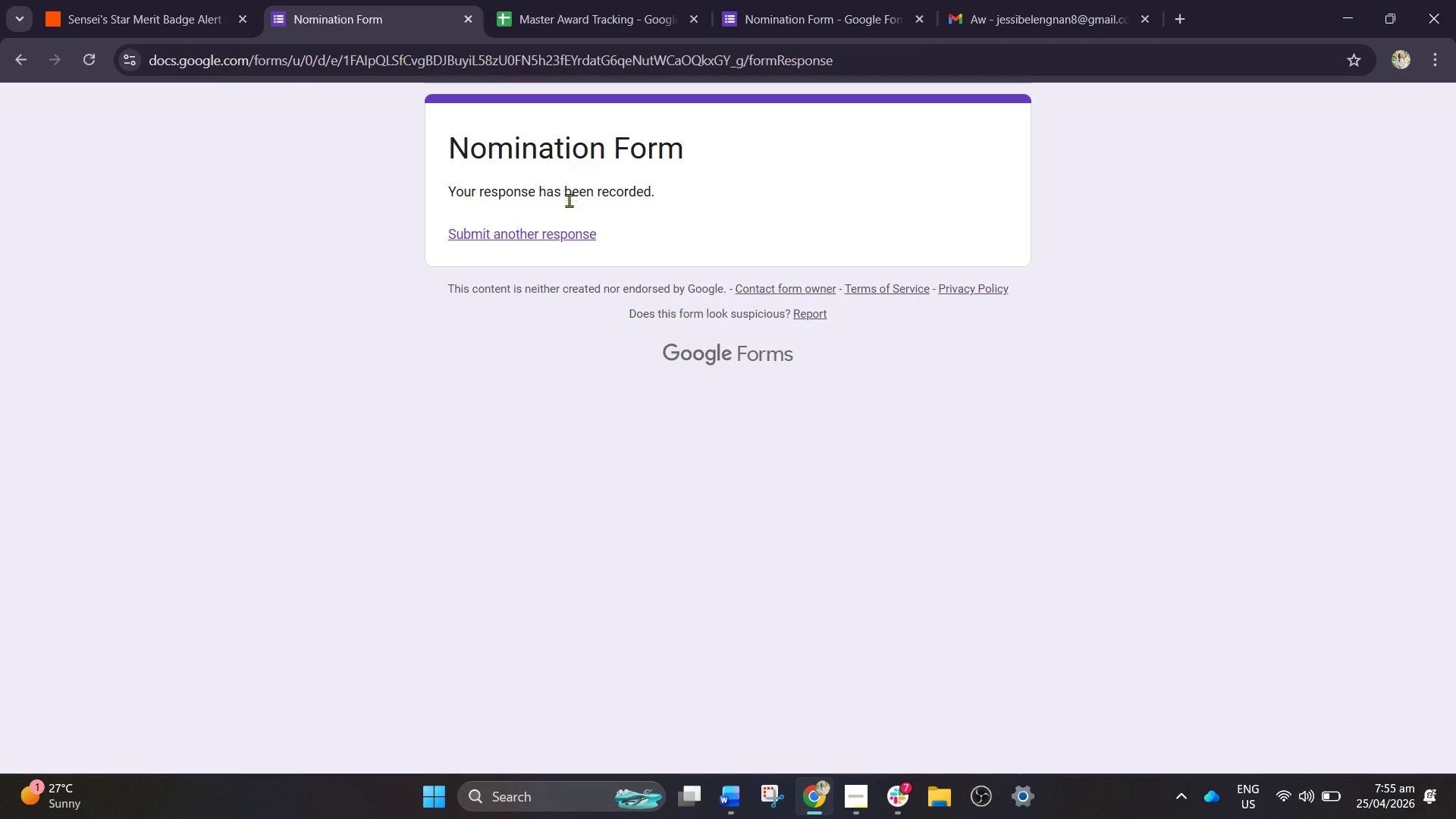 
left_click([573, 243])
 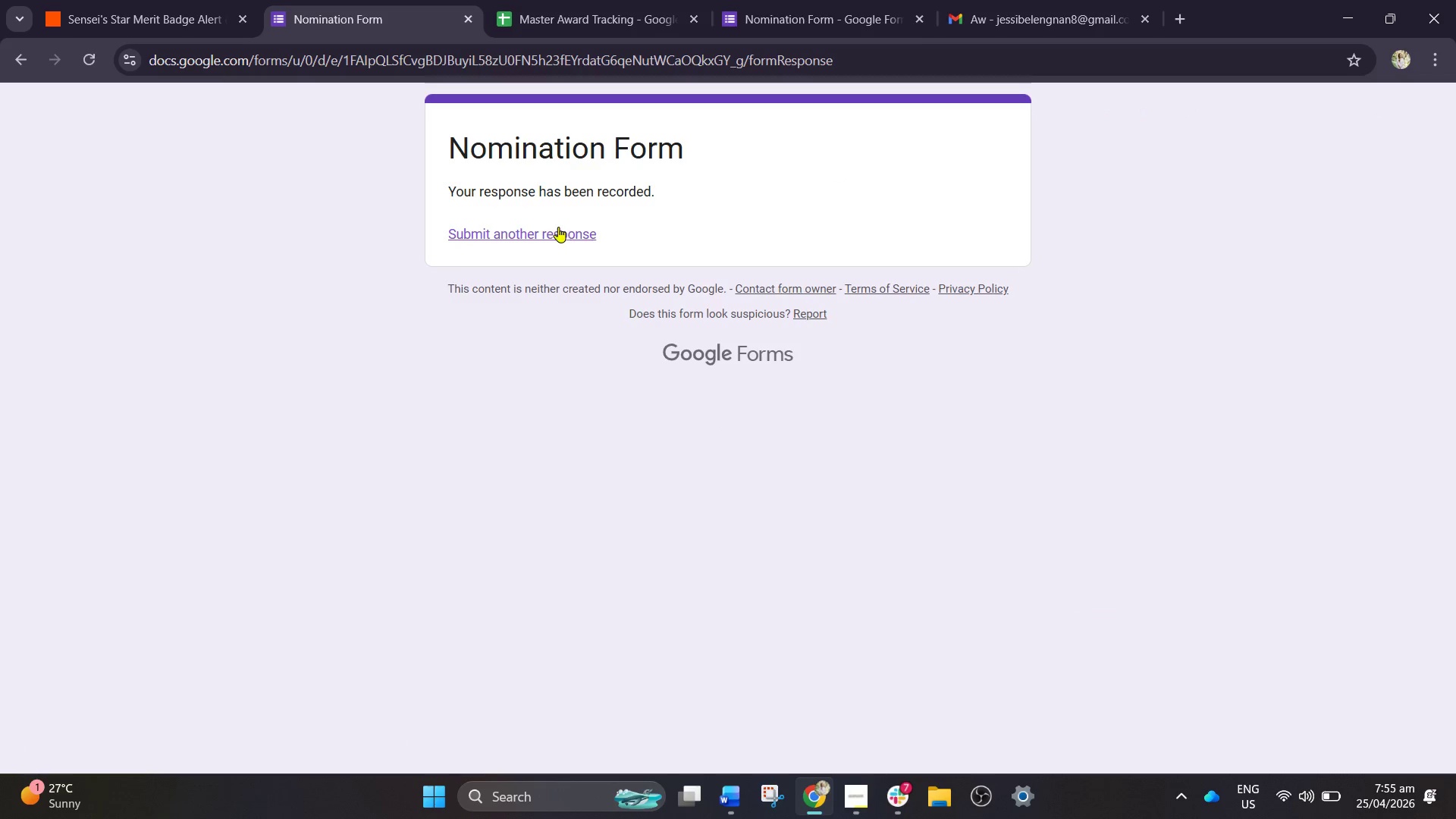 
left_click([558, 227])
 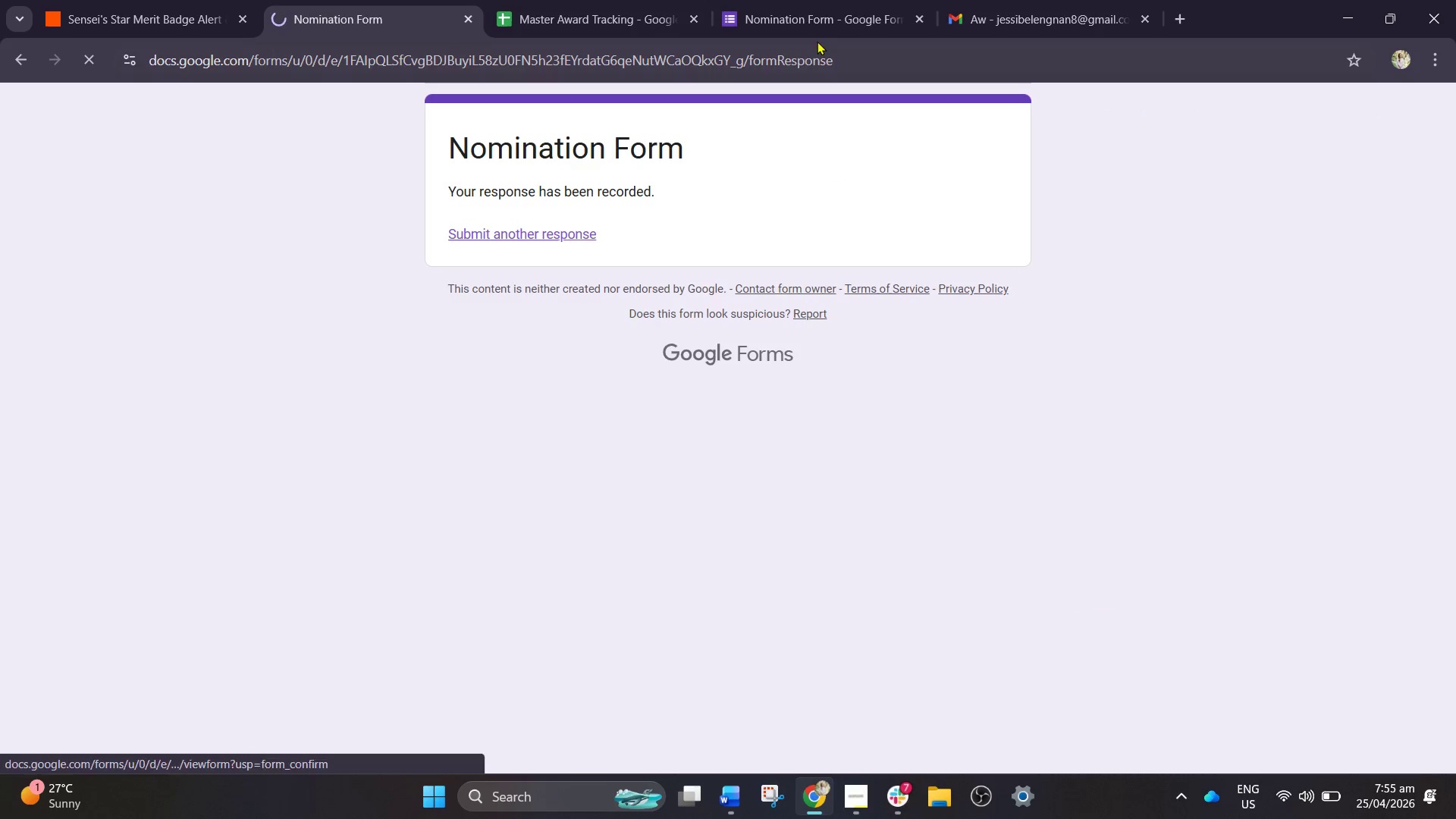 
left_click([829, 7])
 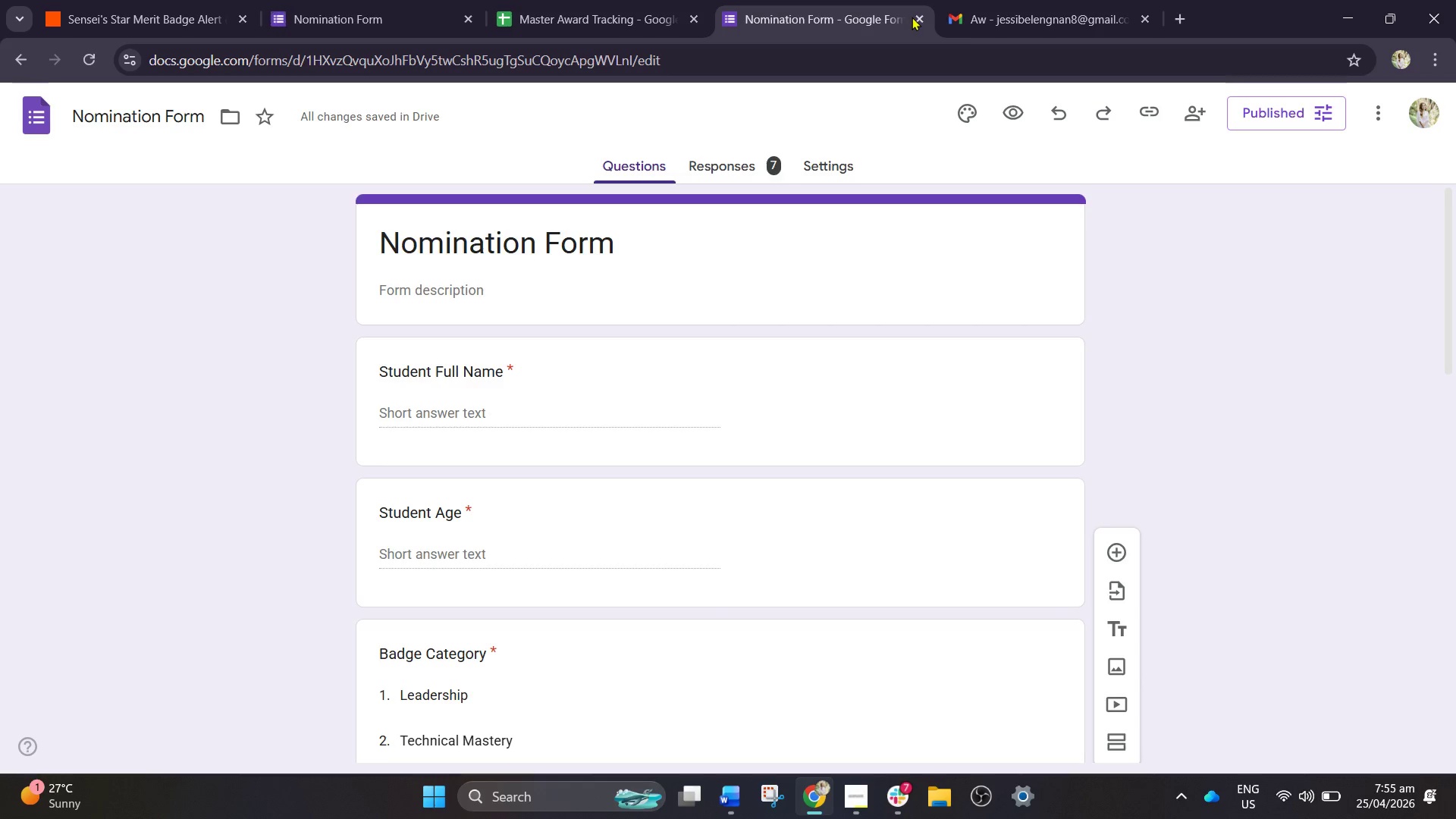 
left_click([912, 17])
 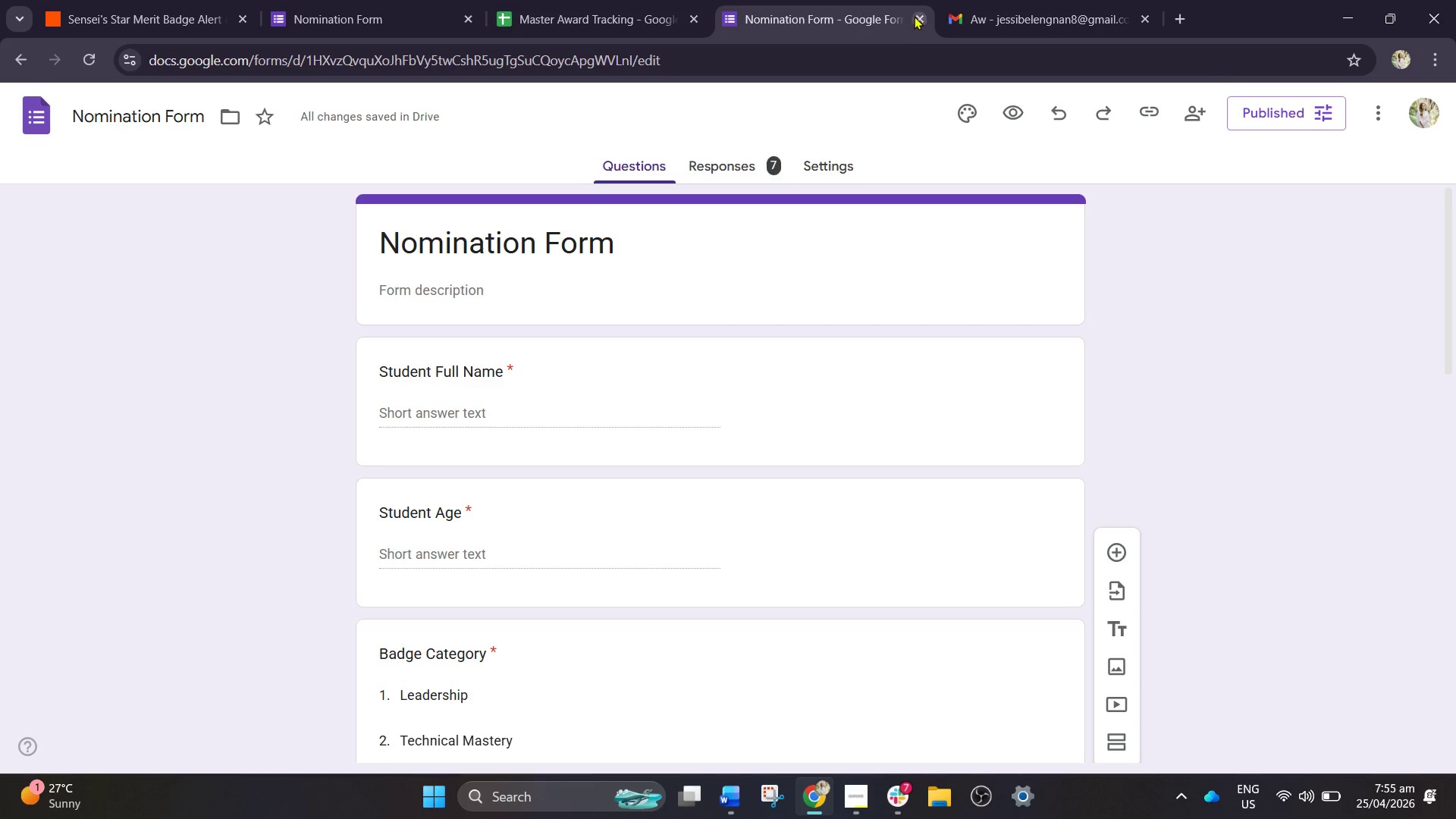 
left_click([914, 16])
 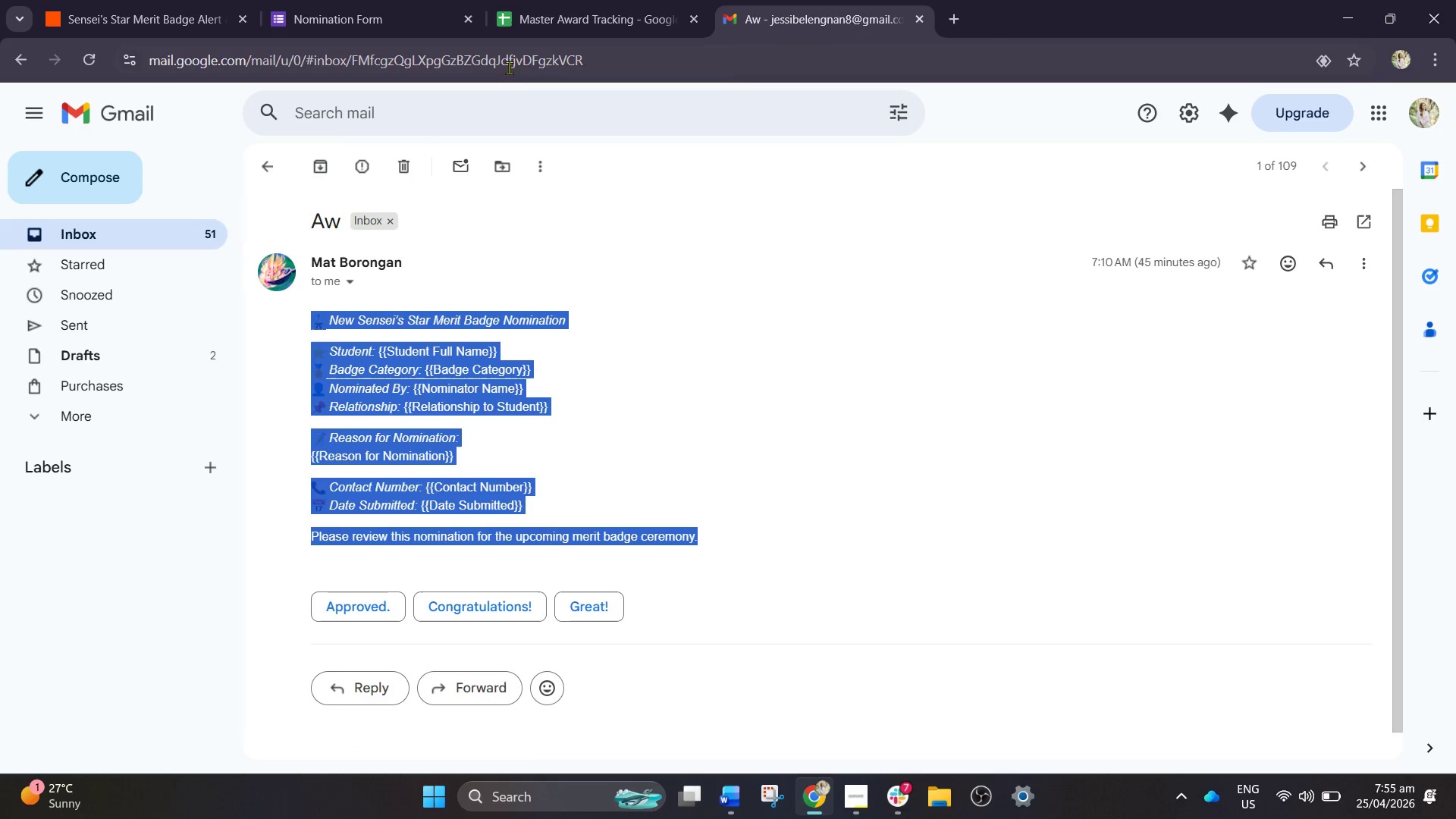 
left_click([407, 0])
 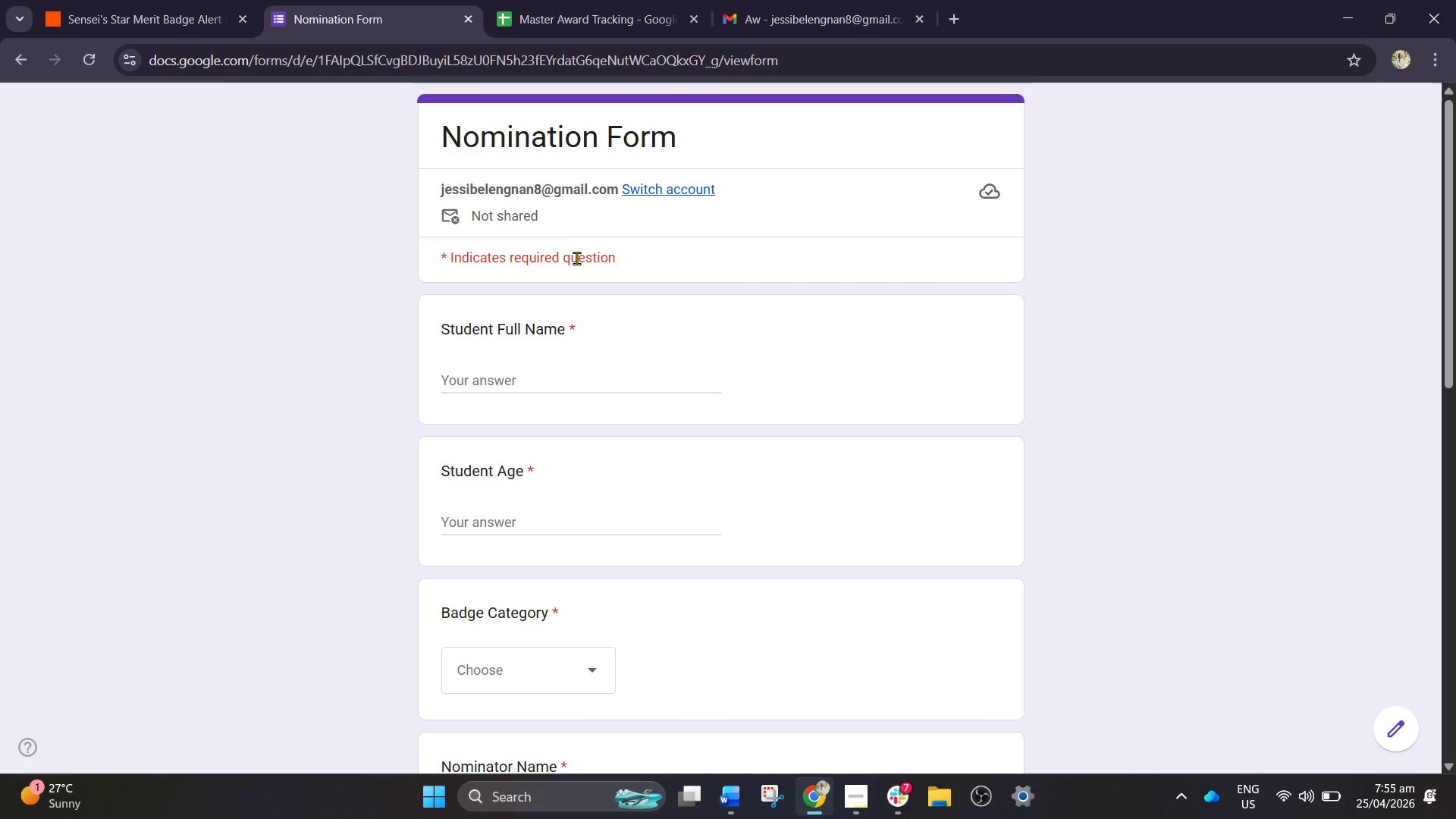 
left_click([528, 369])
 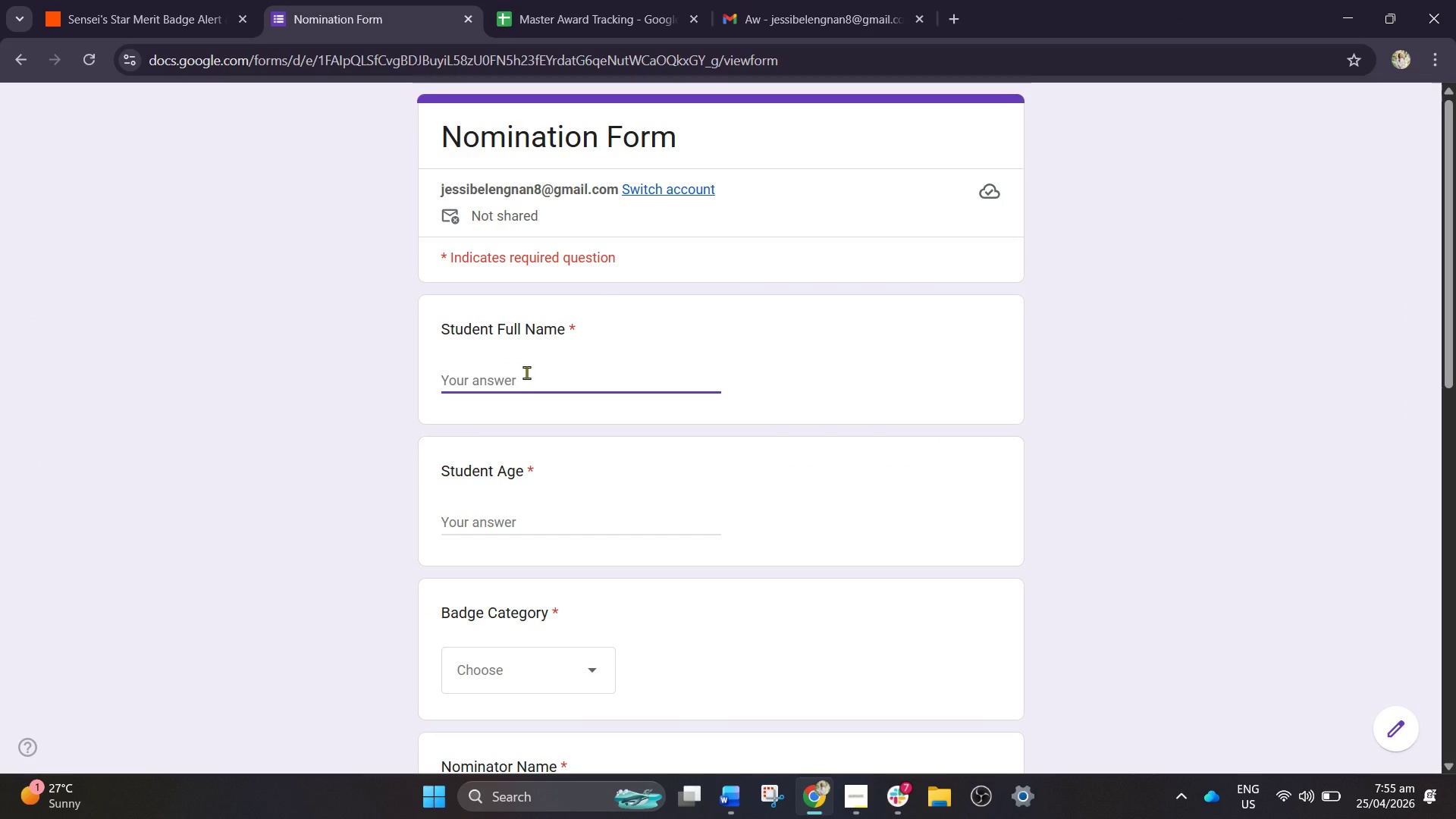 
left_click([526, 372])
 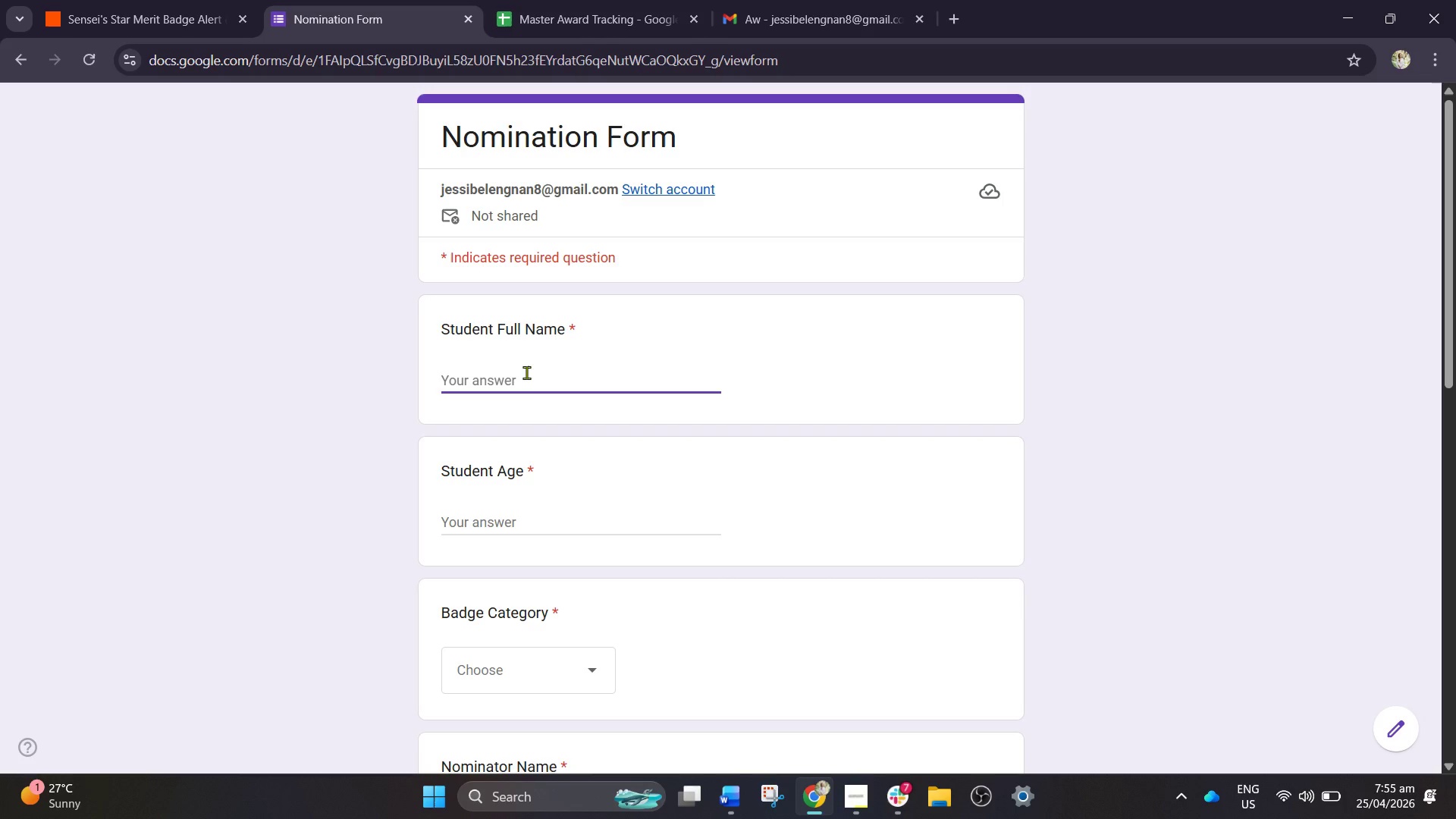 
key(Shift+I)
 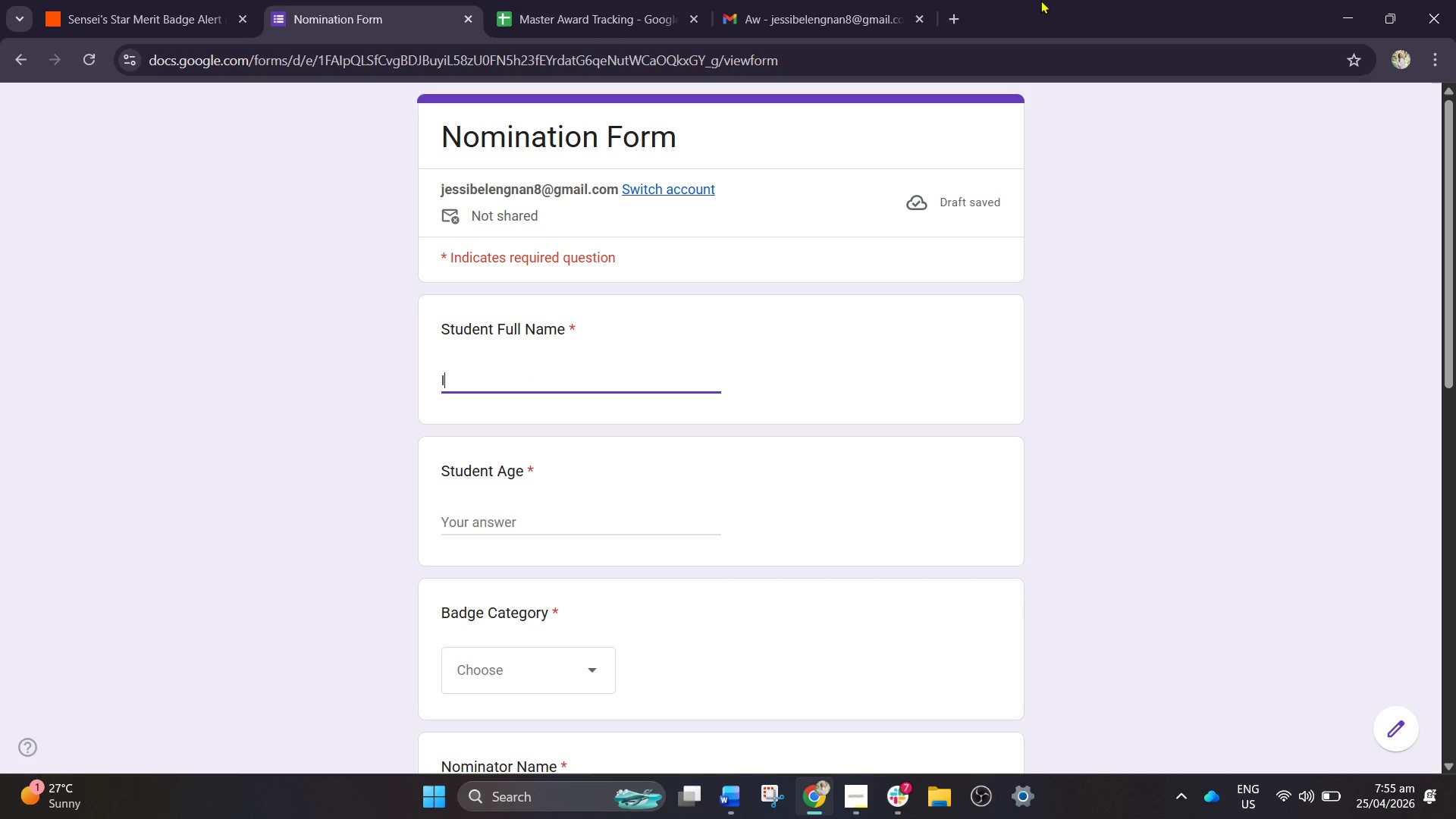 
left_click([593, 0])
 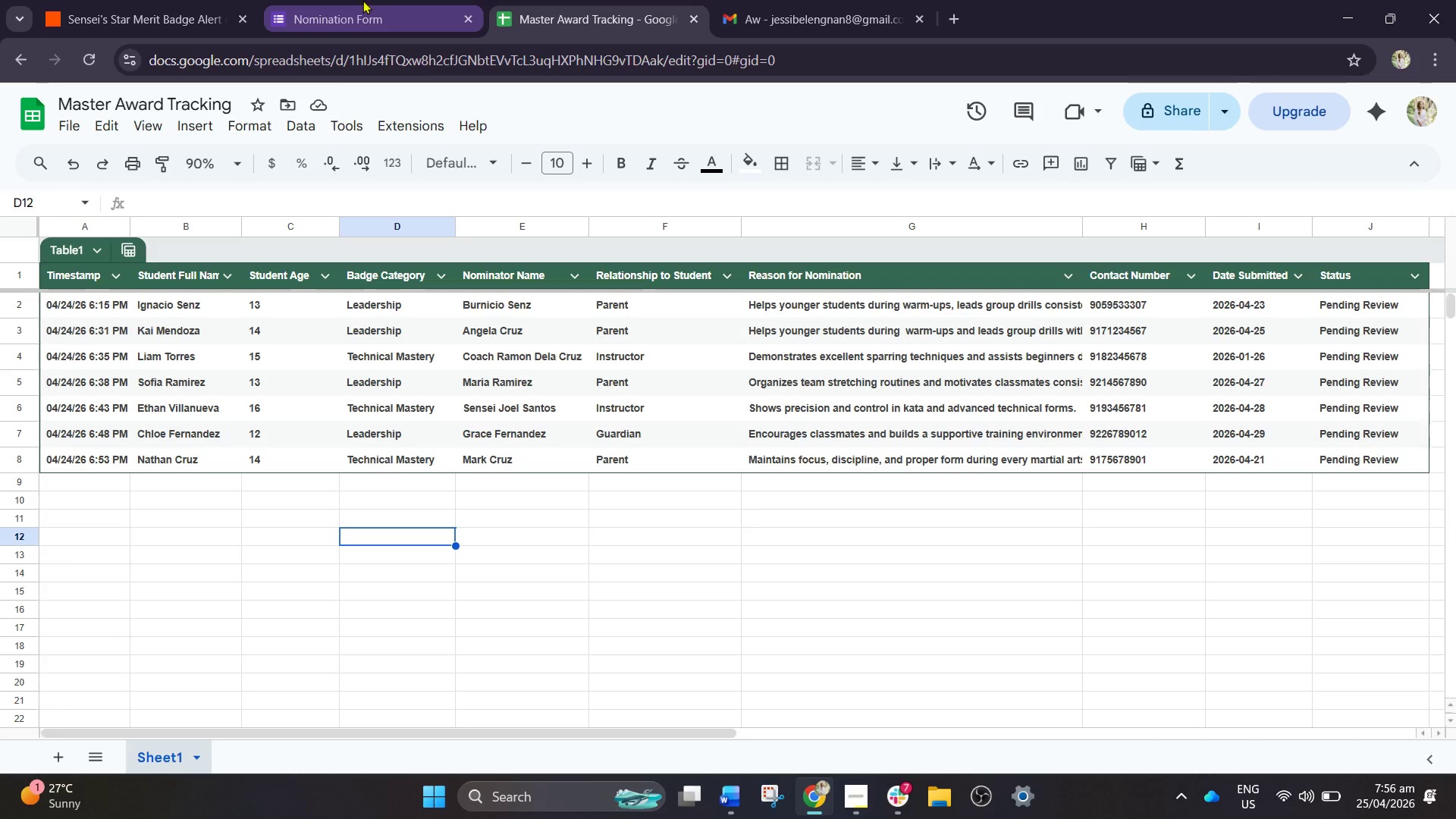 
left_click([353, 0])
 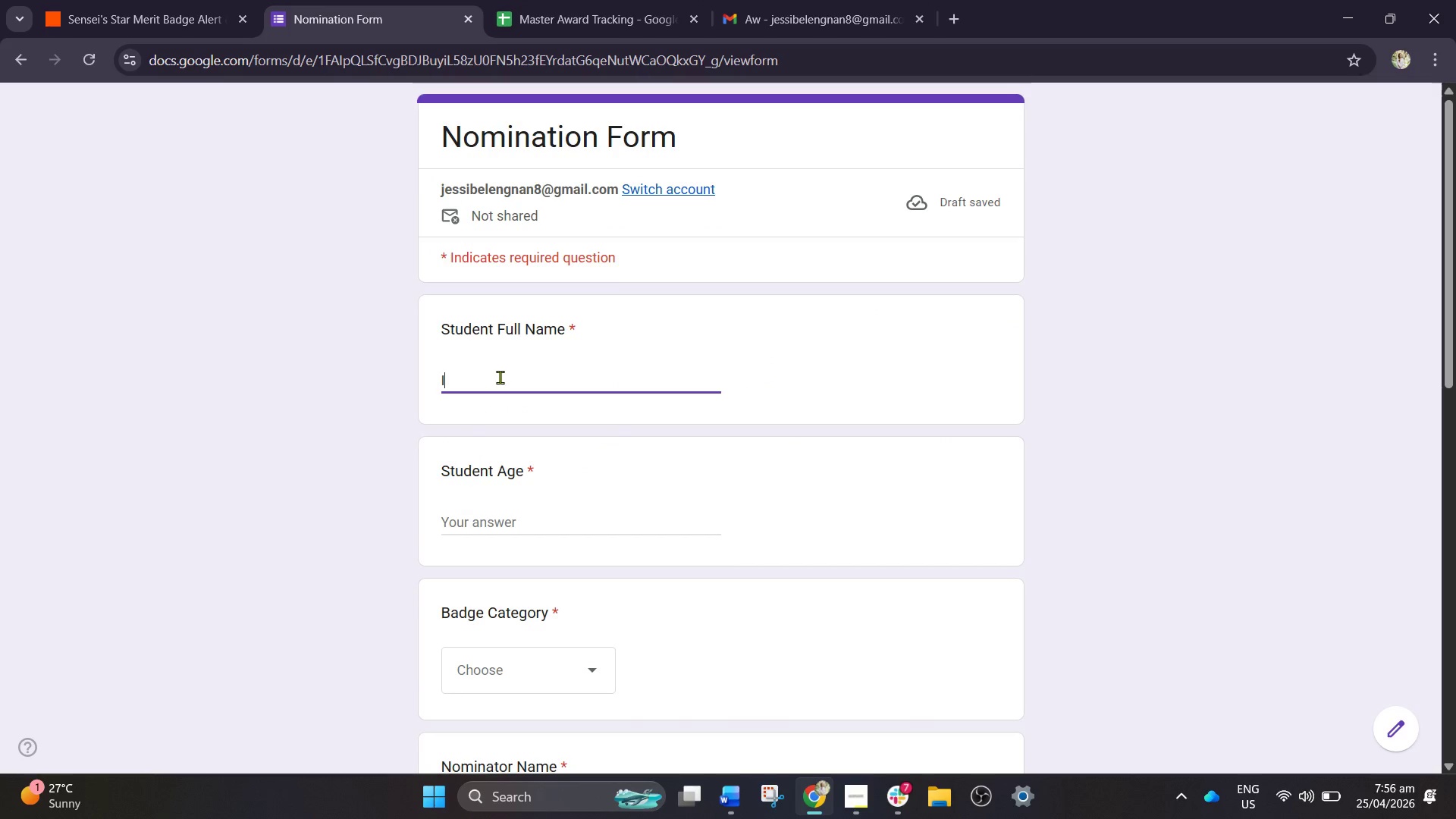 
type(sabelleG)
key(Backspace)
type( Garcia)
 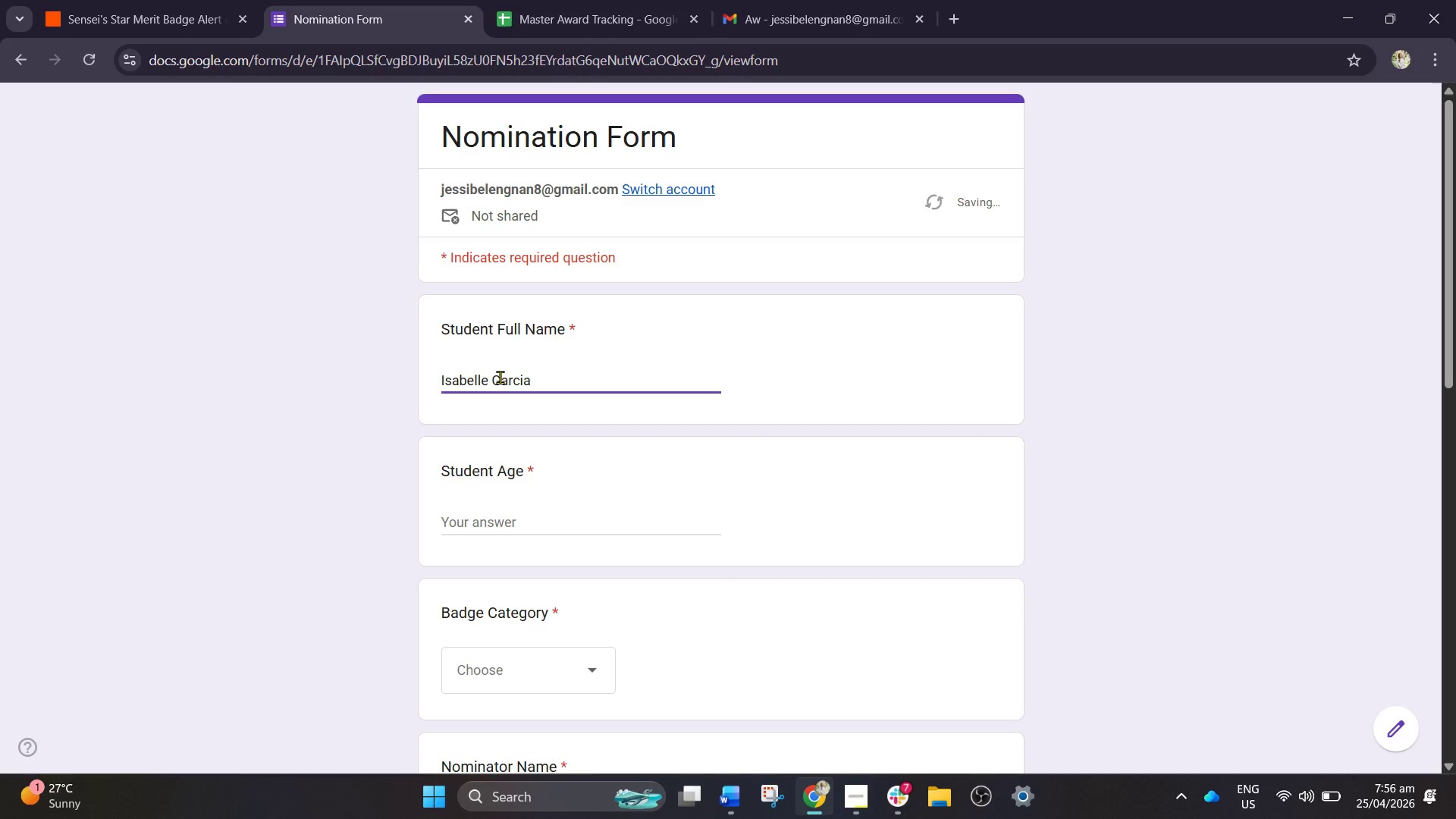 
left_click([538, 530])
 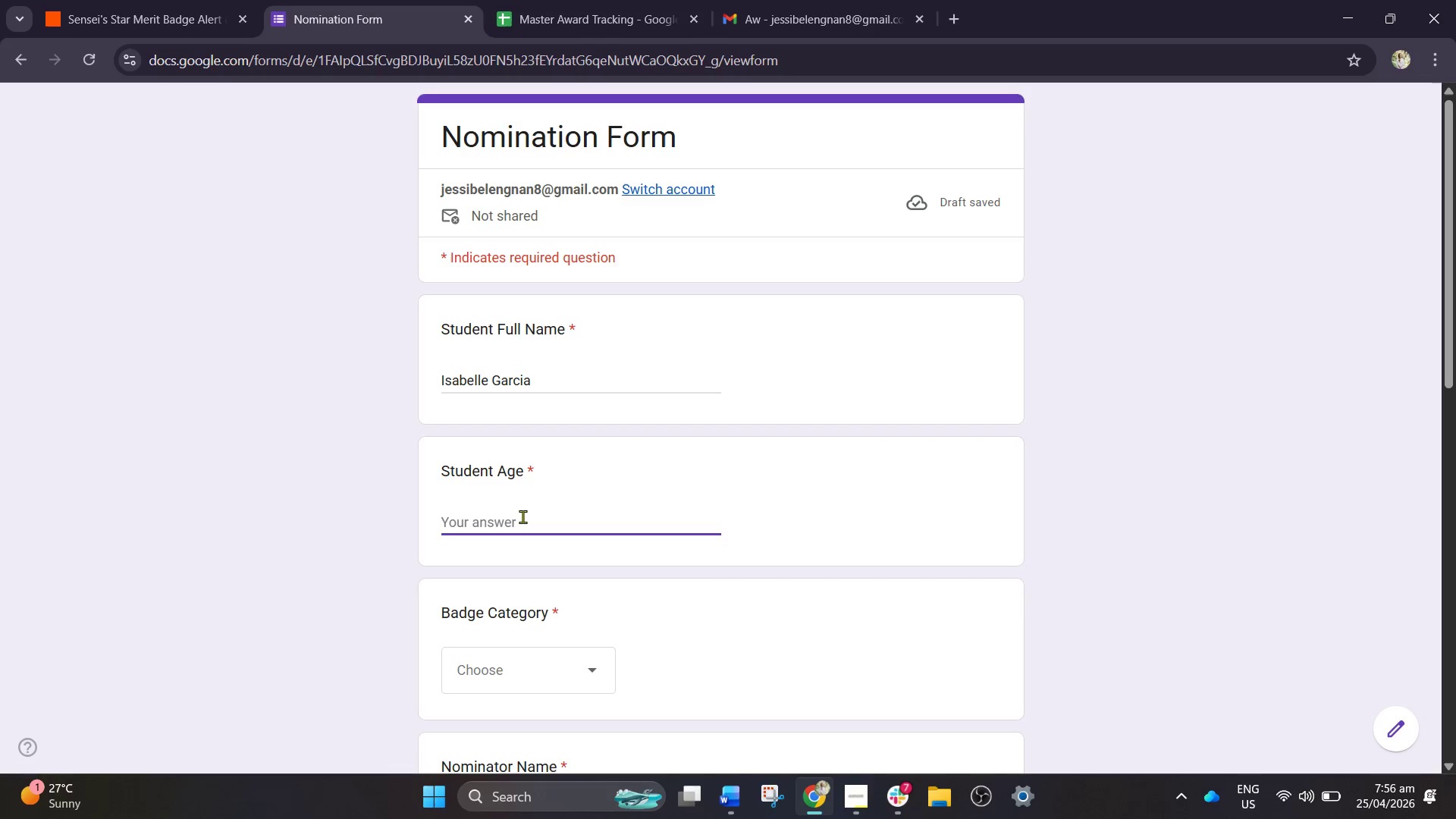 
key(Numpad1)
 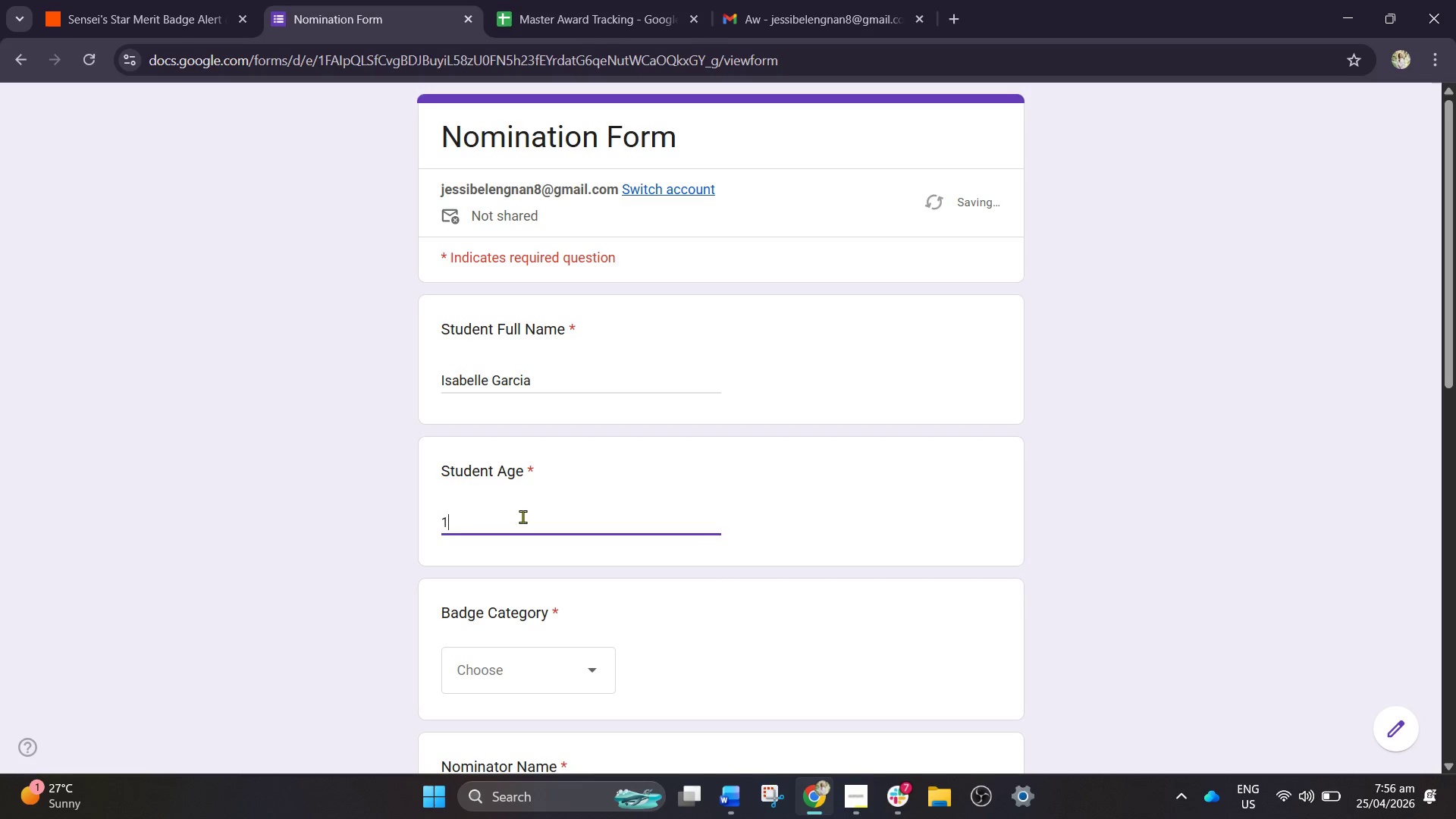 
key(Numpad5)
 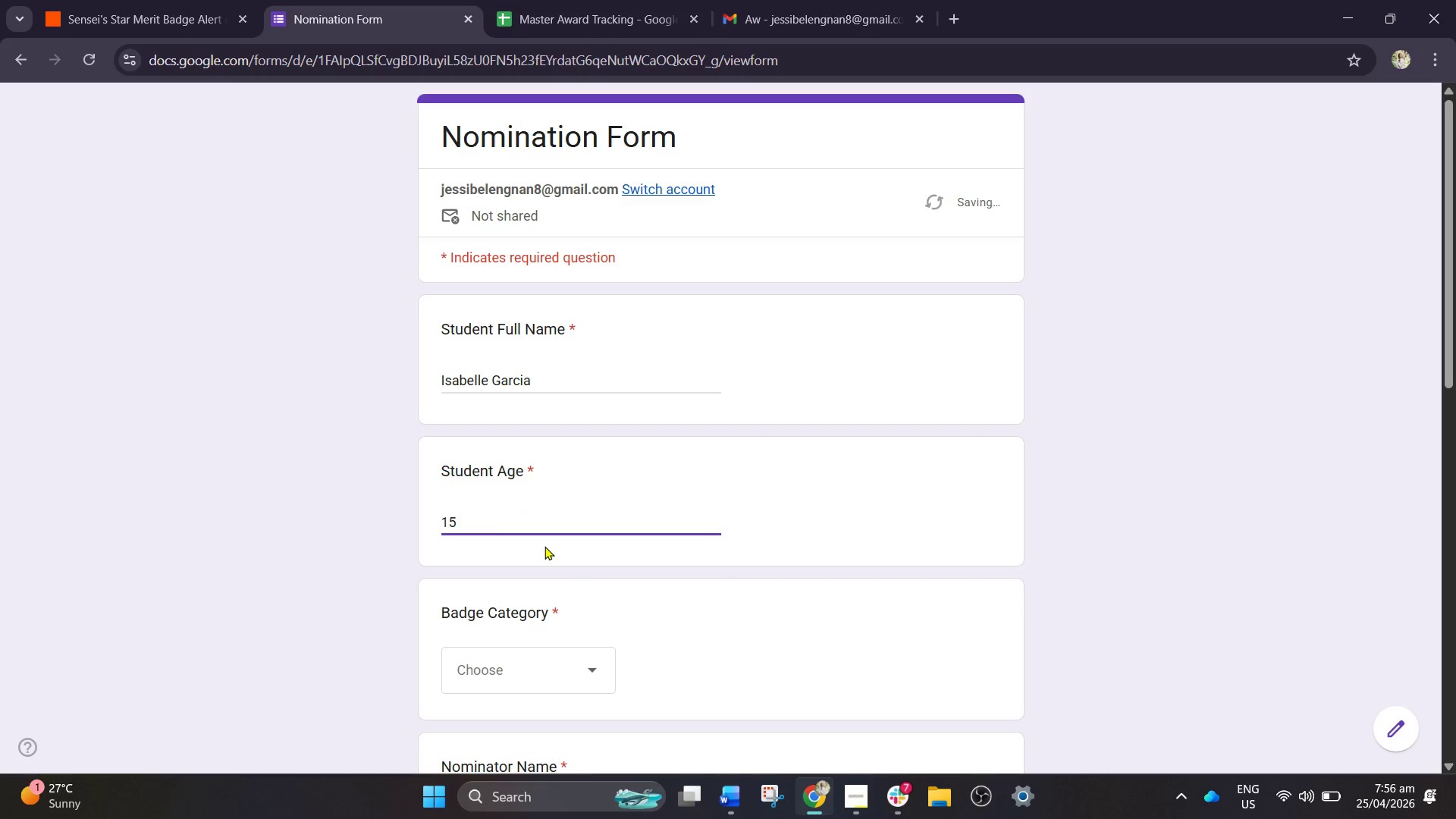 
scroll: coordinate [523, 579], scroll_direction: down, amount: 1.0
 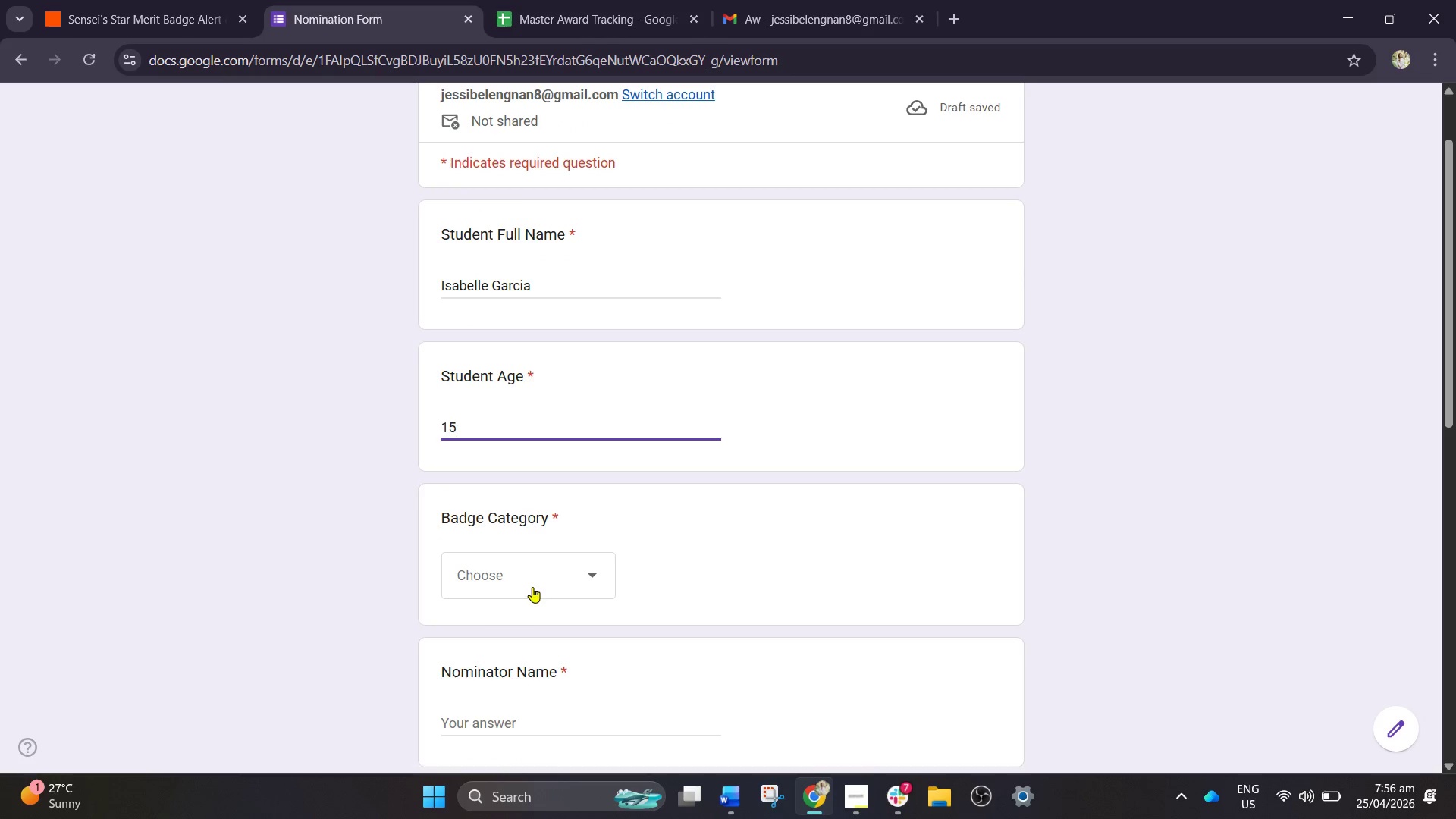 
left_click([532, 586])
 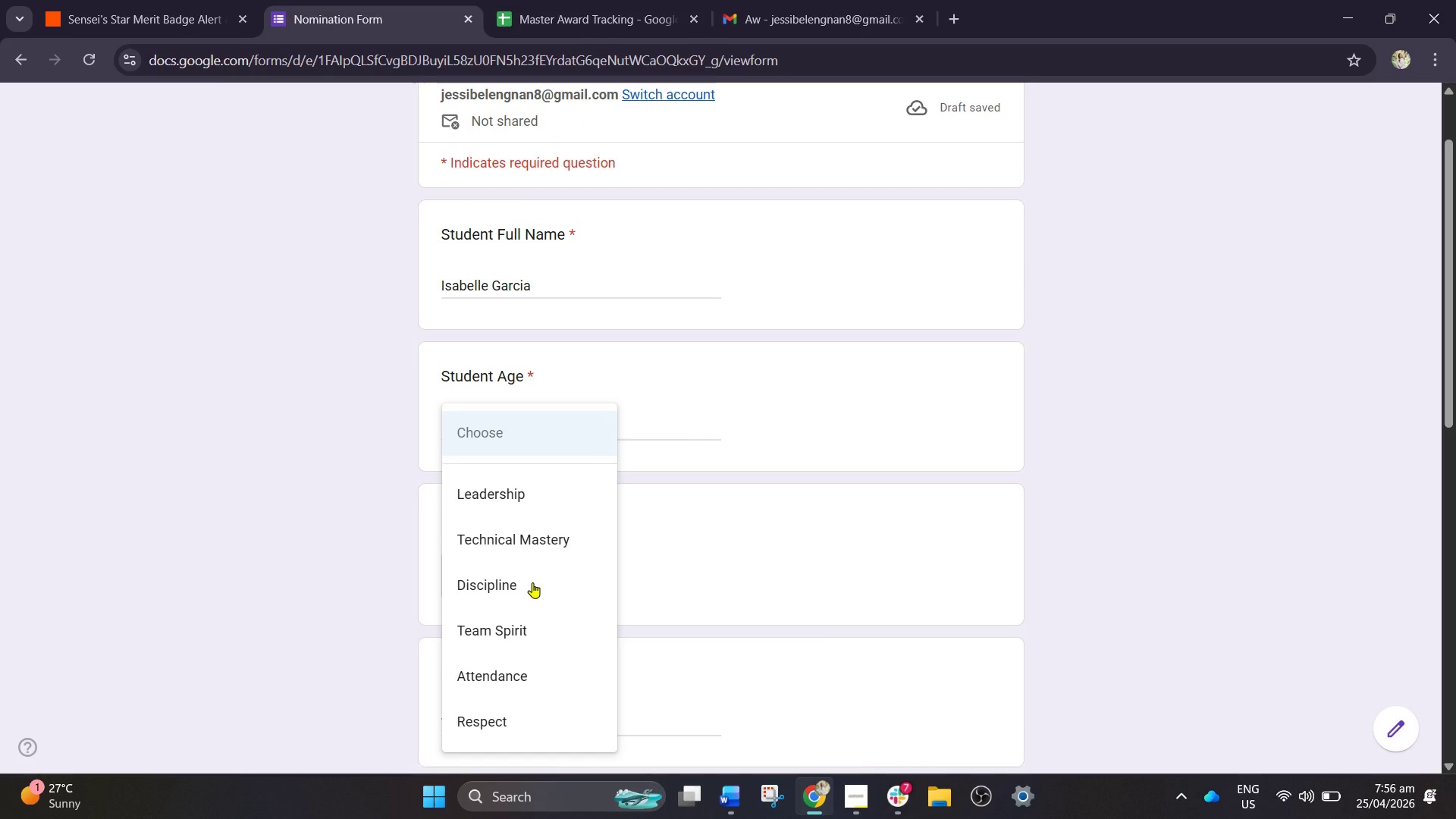 
left_click([529, 509])
 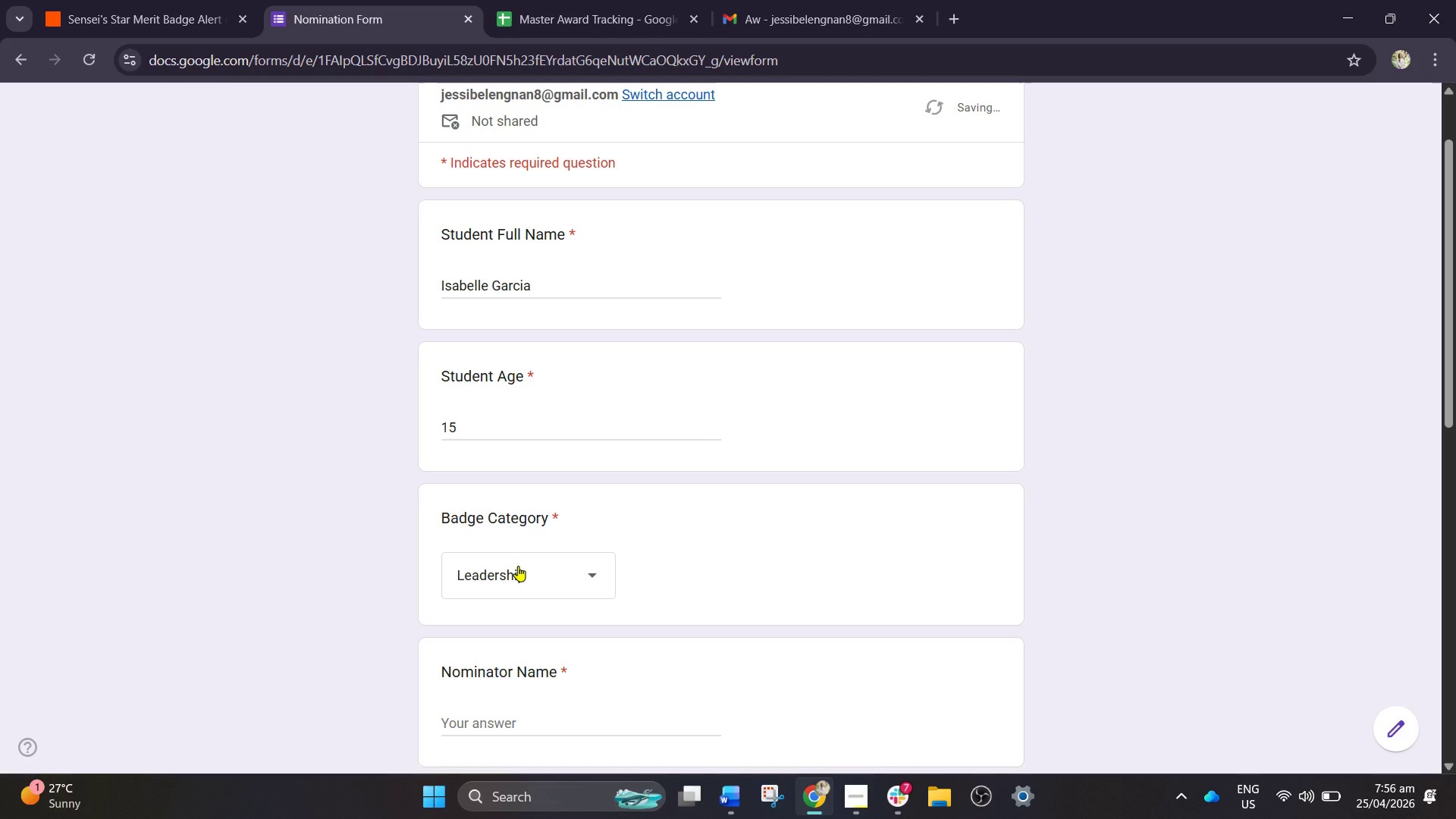 
scroll: coordinate [494, 541], scroll_direction: down, amount: 1.0
 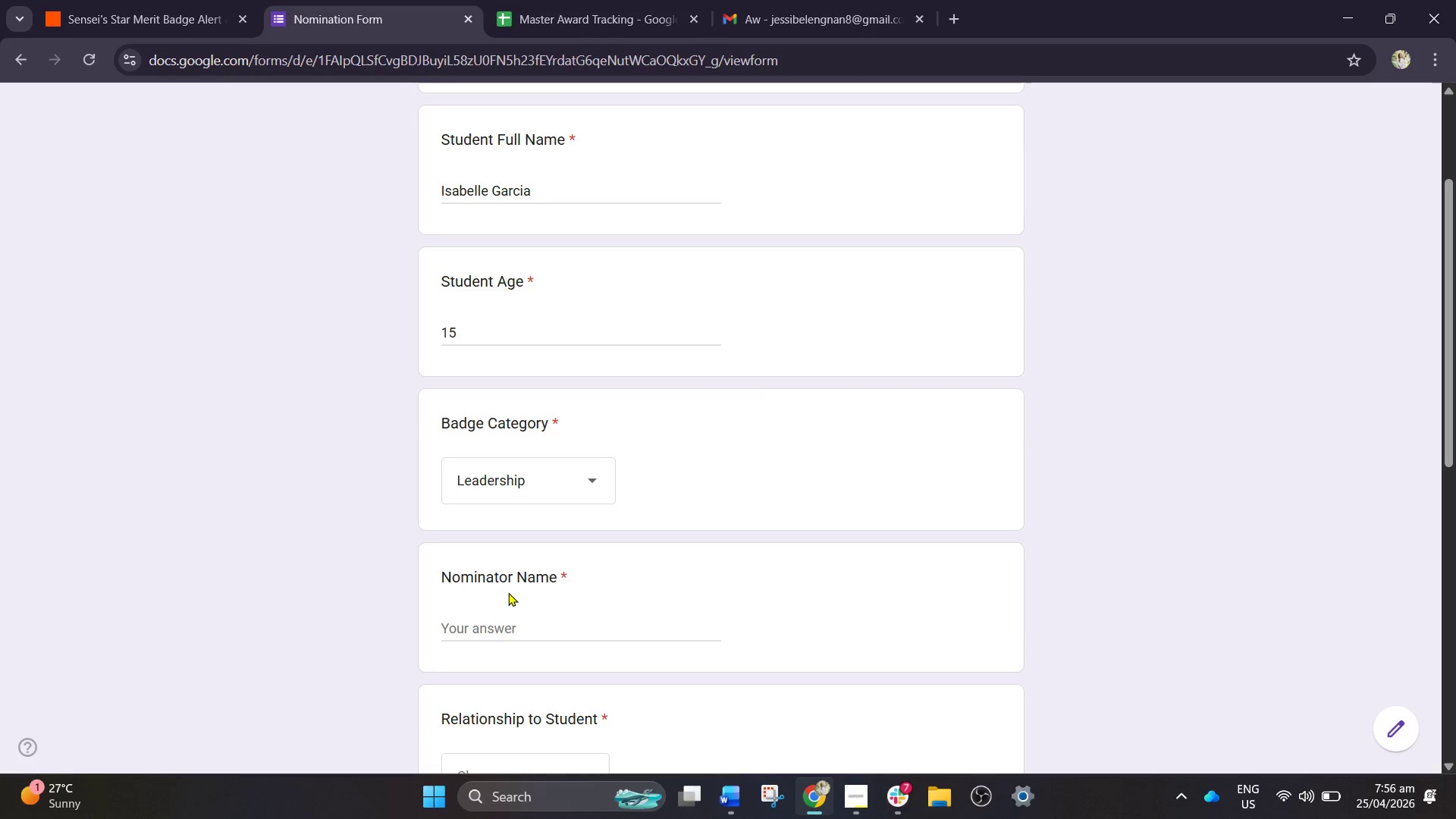 
left_click([499, 617])
 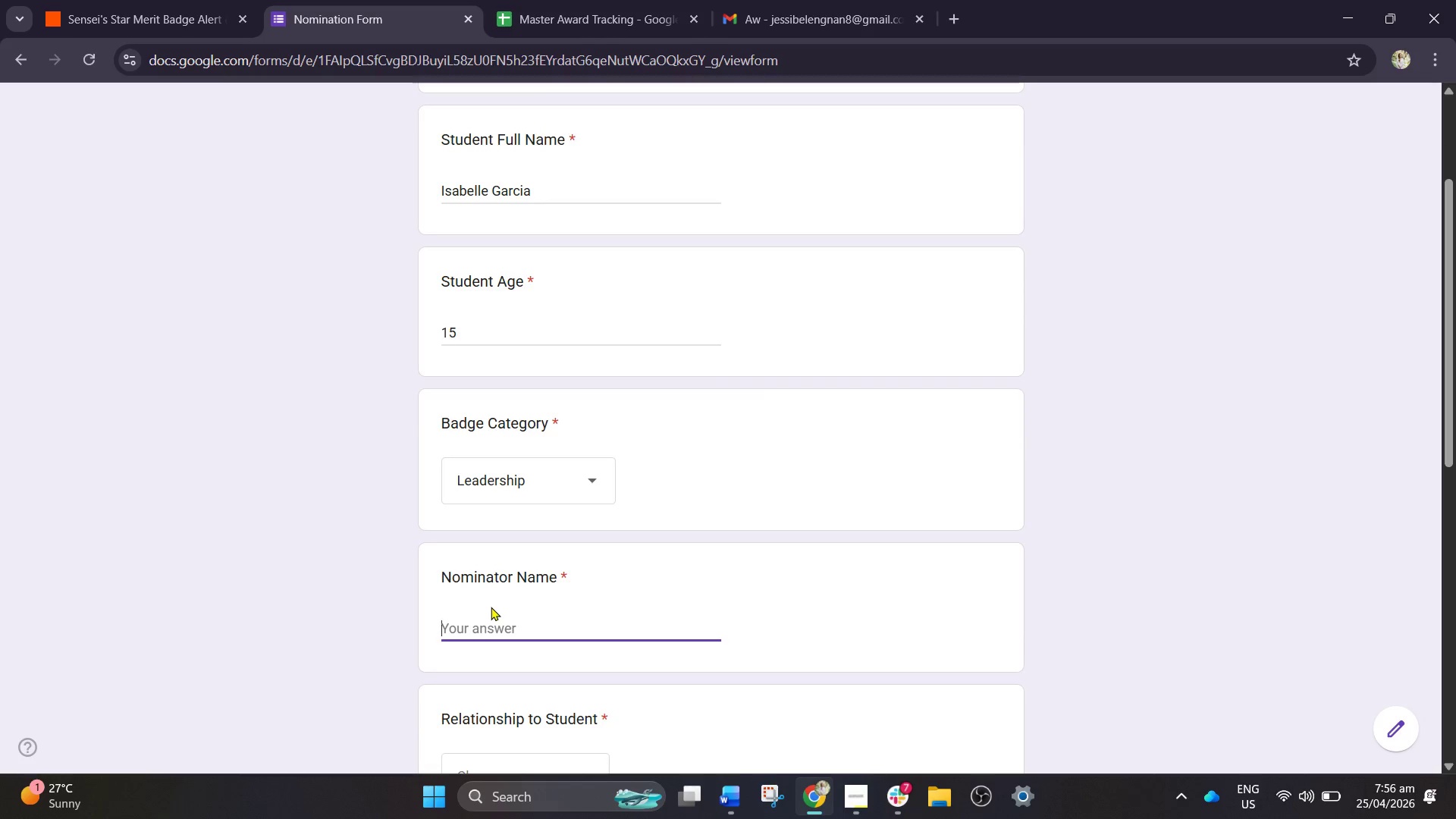 
type(Ana Garcia)
 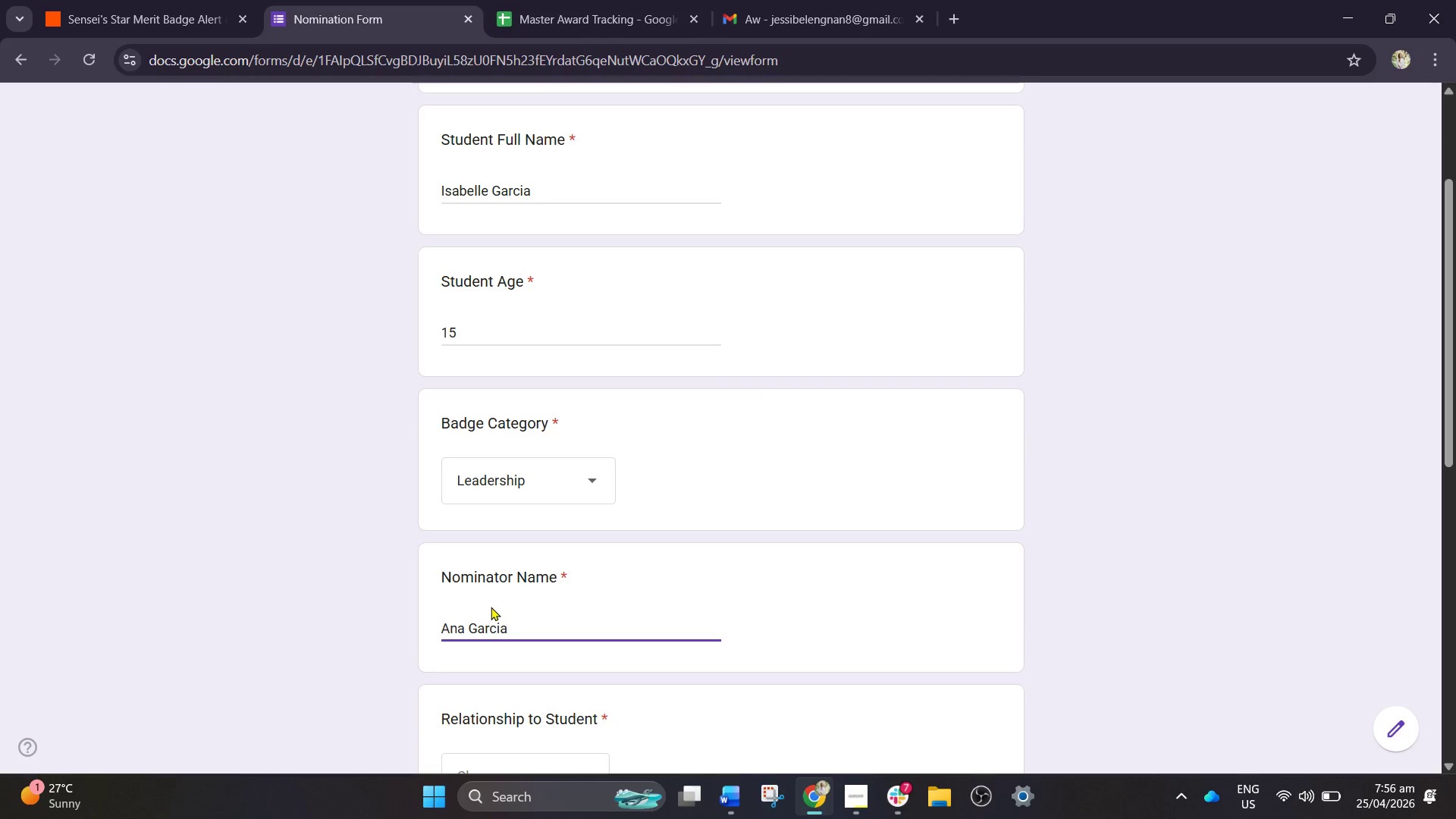 
scroll: coordinate [460, 619], scroll_direction: down, amount: 2.0
 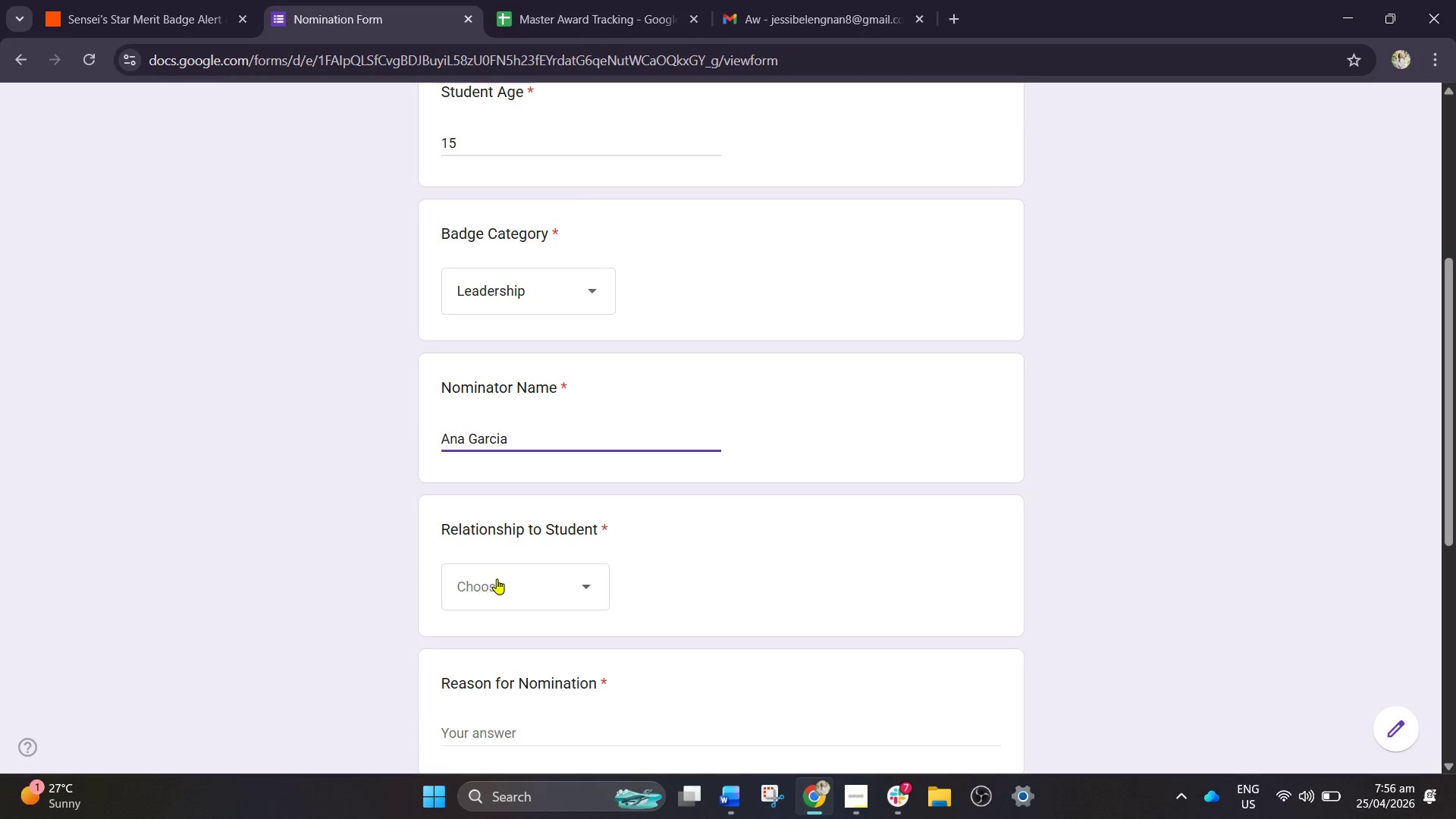 
left_click([497, 579])
 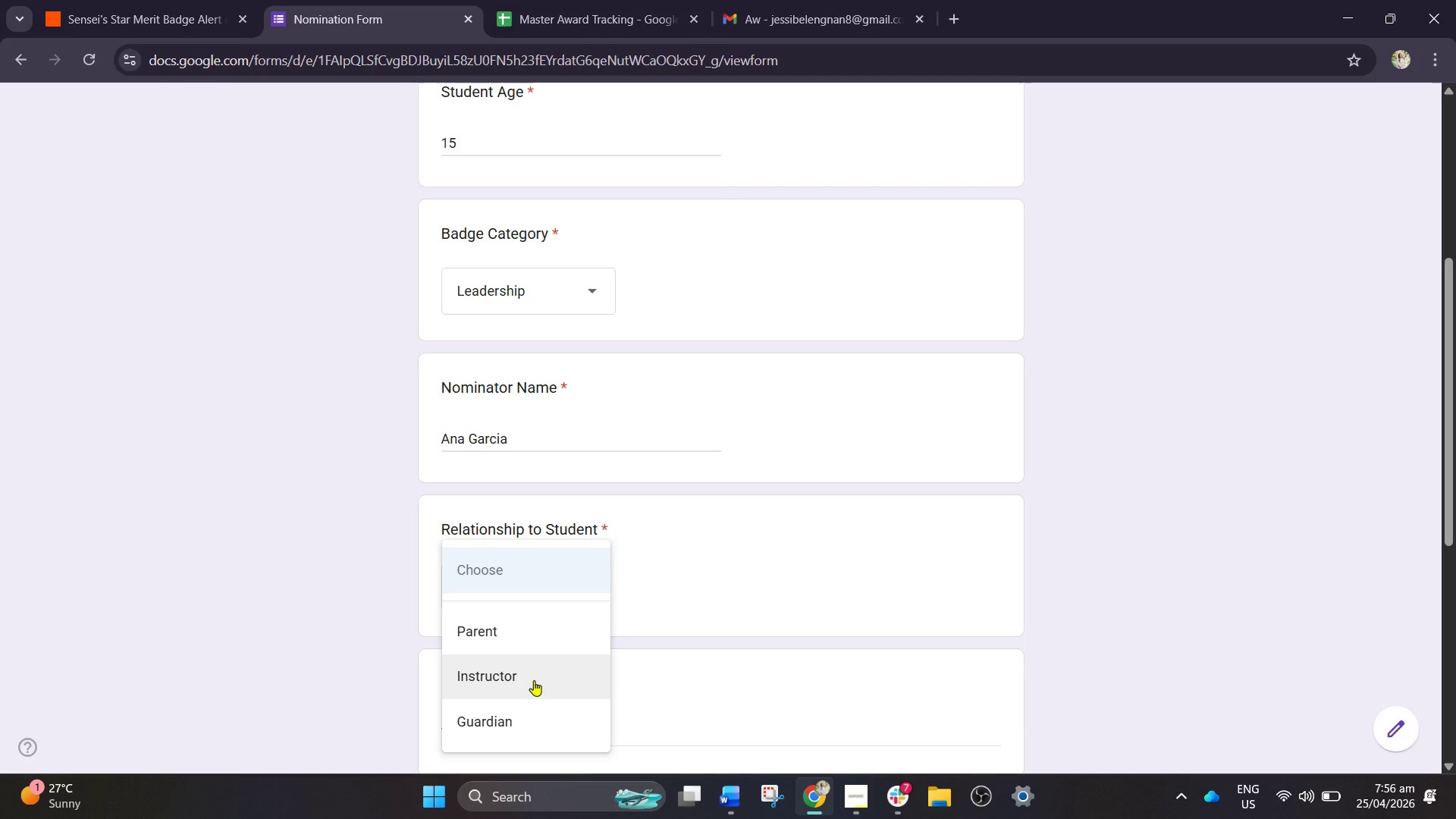 
wait(25.16)
 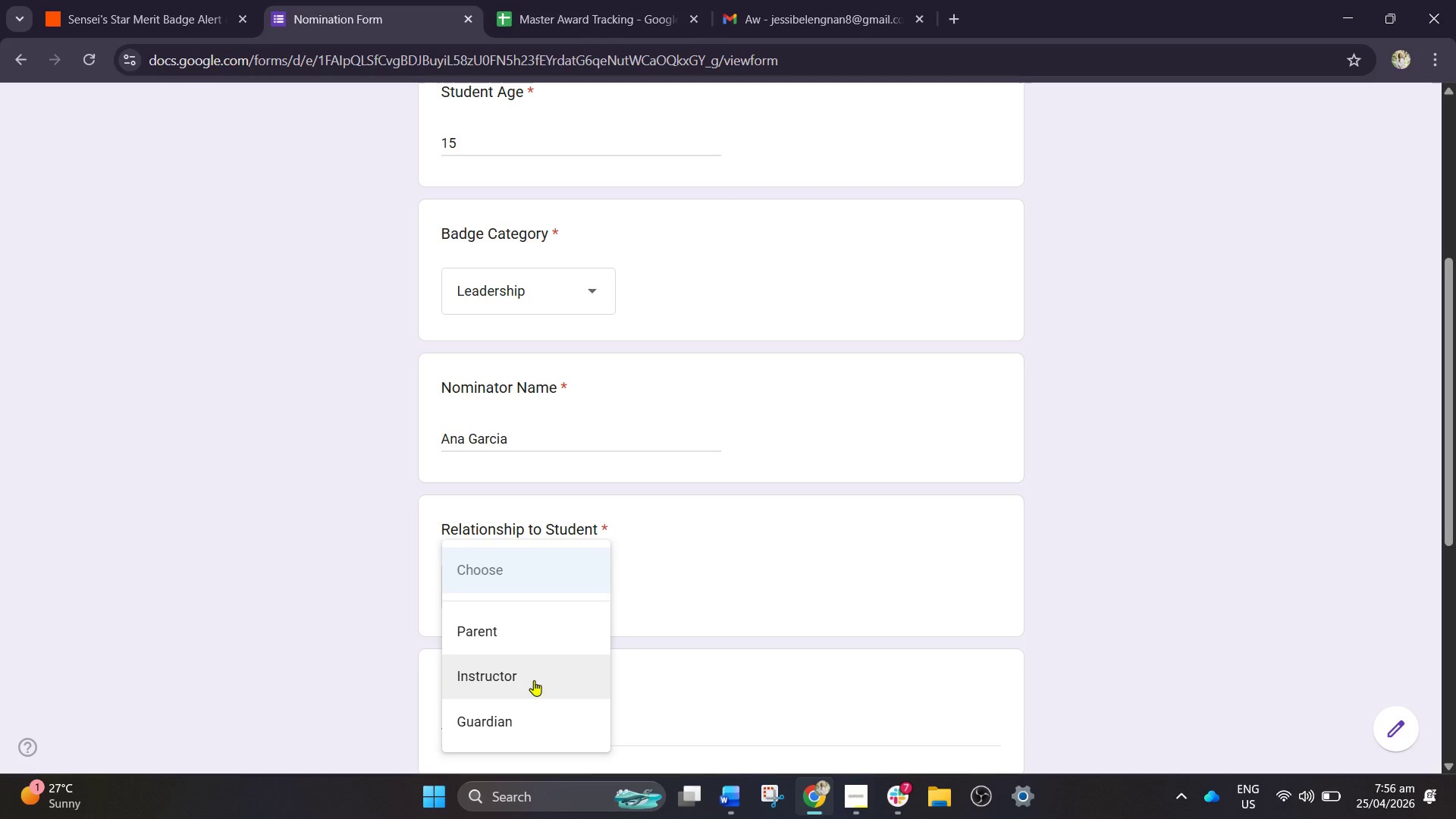 
left_click([538, 639])
 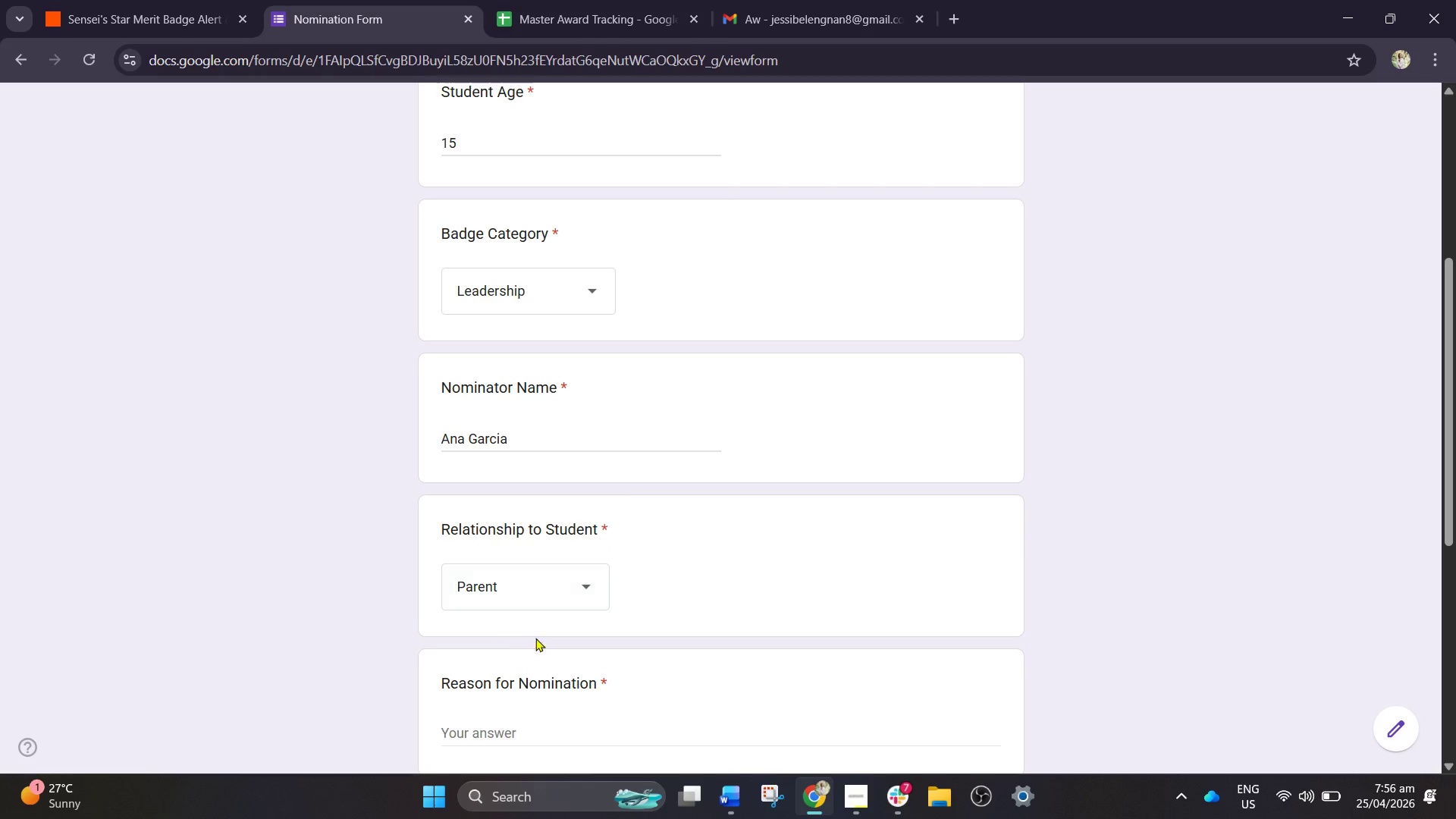 
scroll: coordinate [544, 626], scroll_direction: down, amount: 2.0
 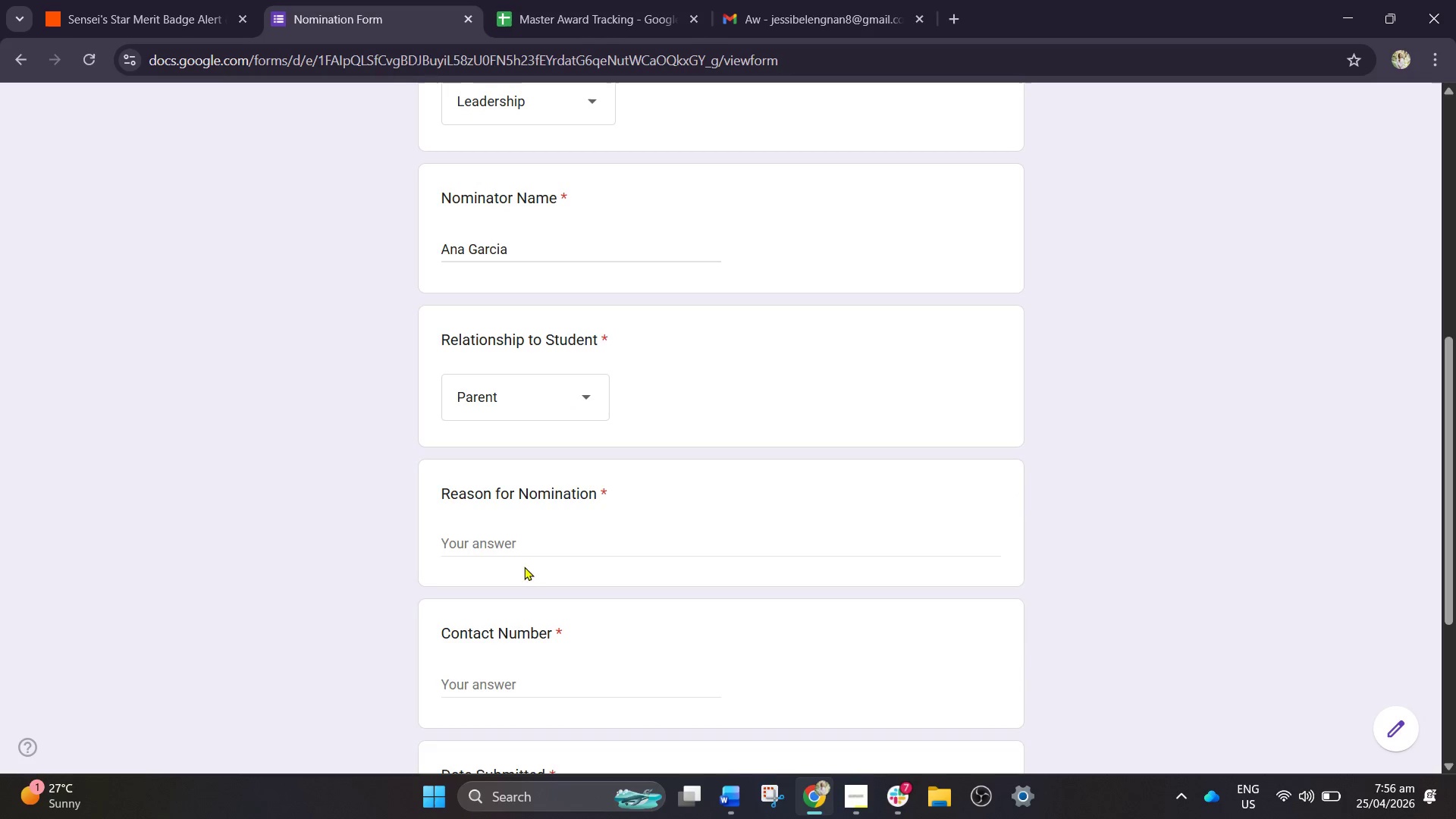 
left_click([516, 544])
 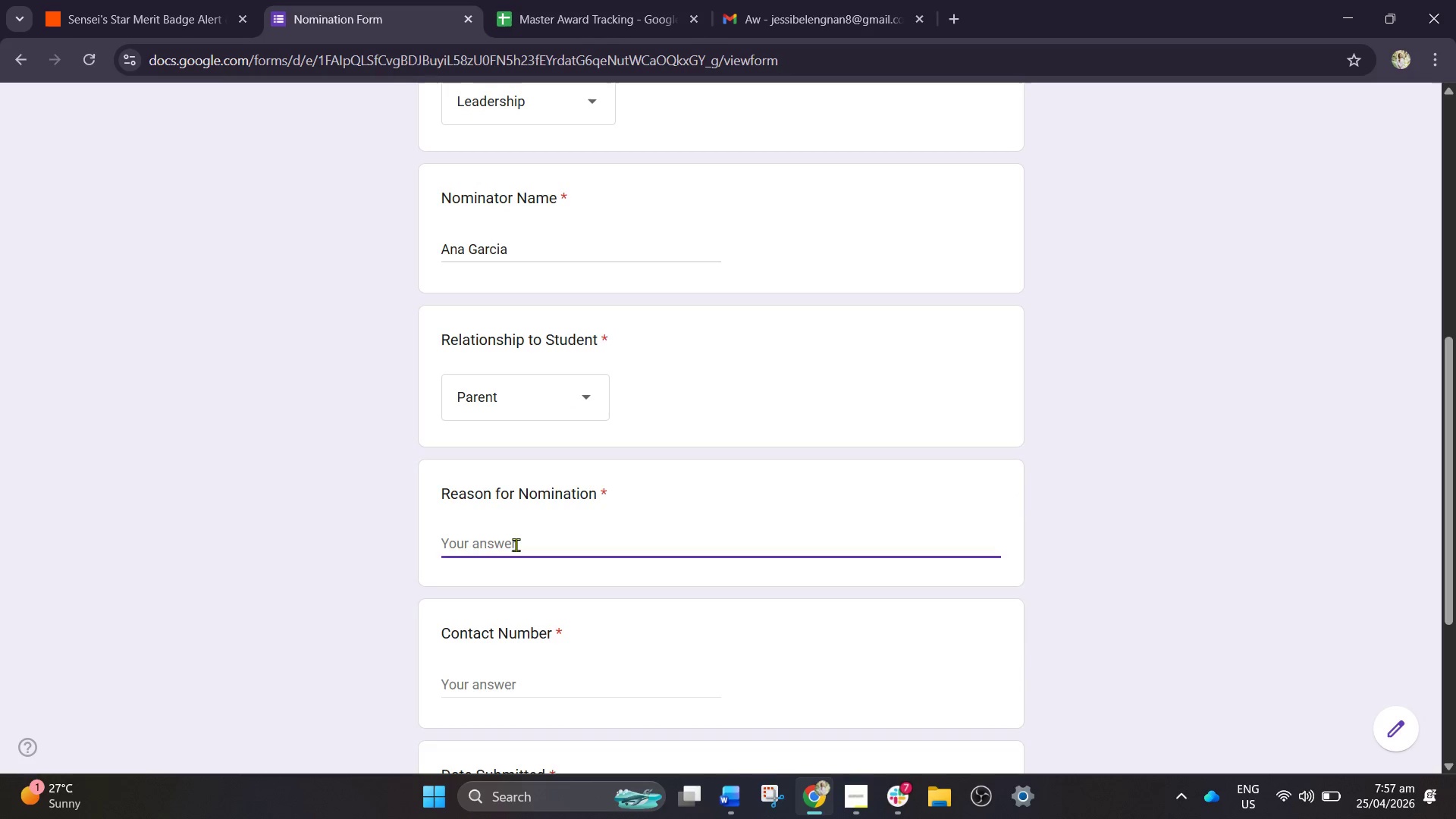 
type(Regularly volunteers to guide new students and ensure everyone feels included)
 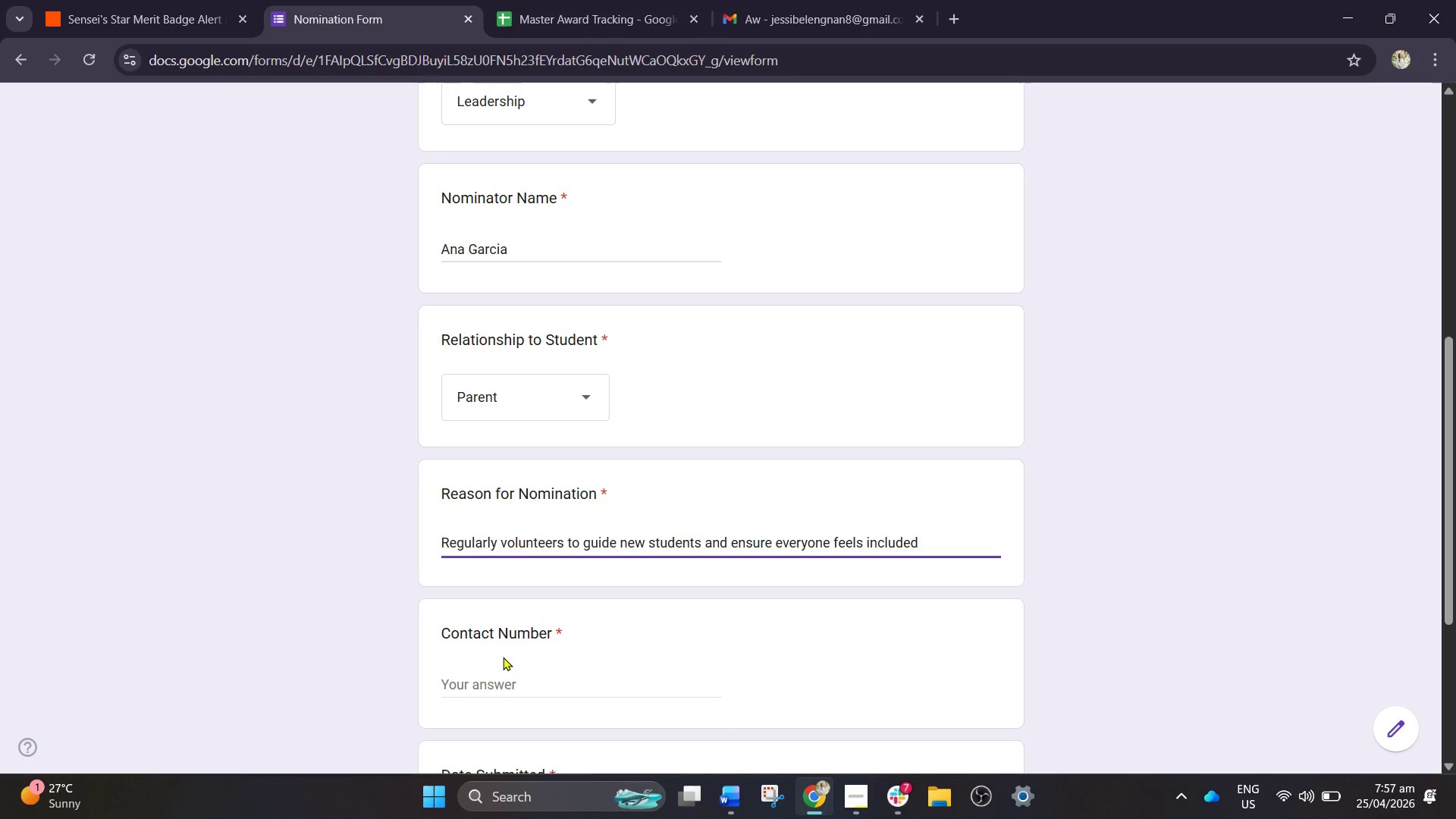 
double_click([490, 674])
 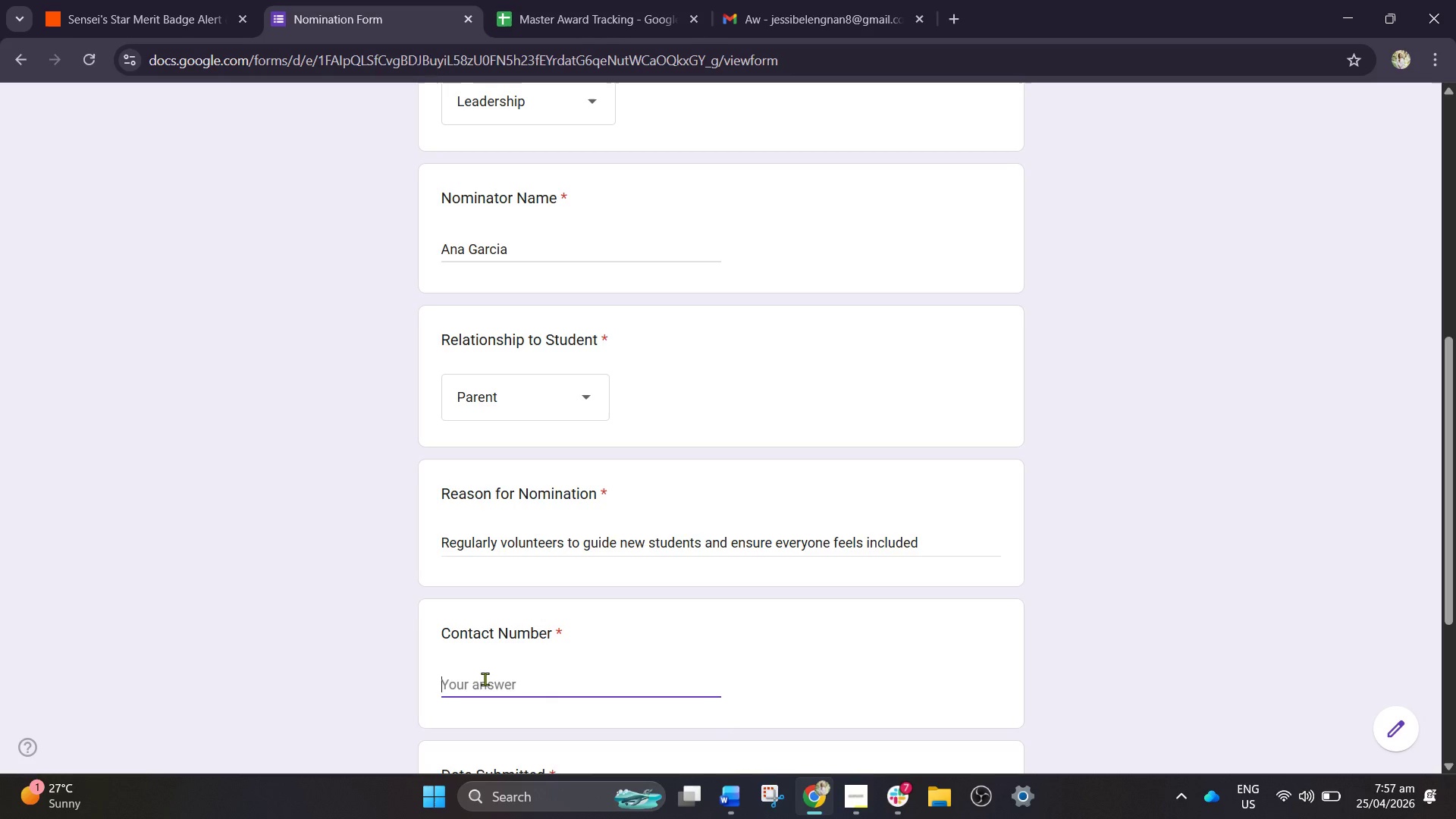 
key(Numpad0)
 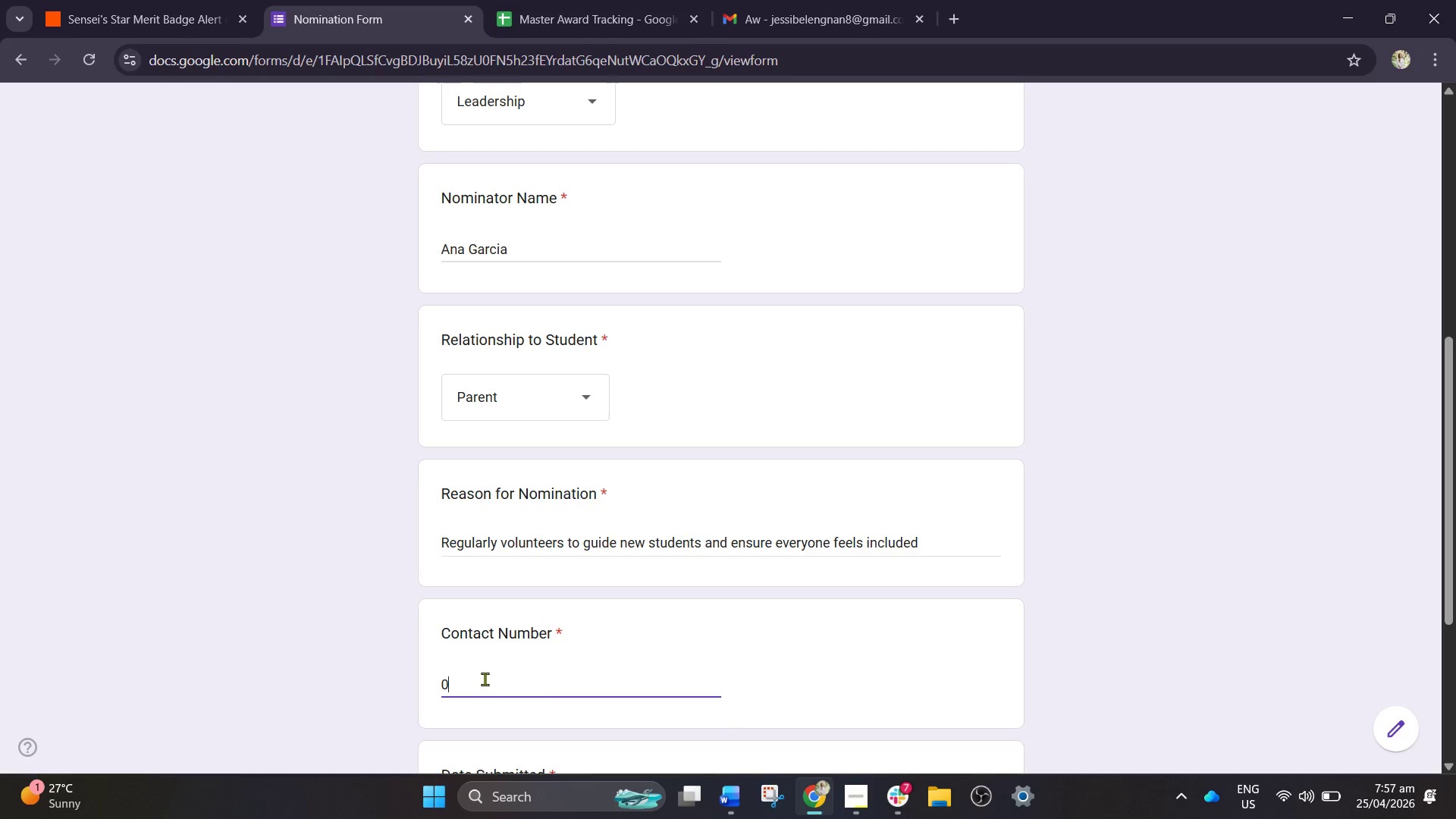 
key(Numpad9)
 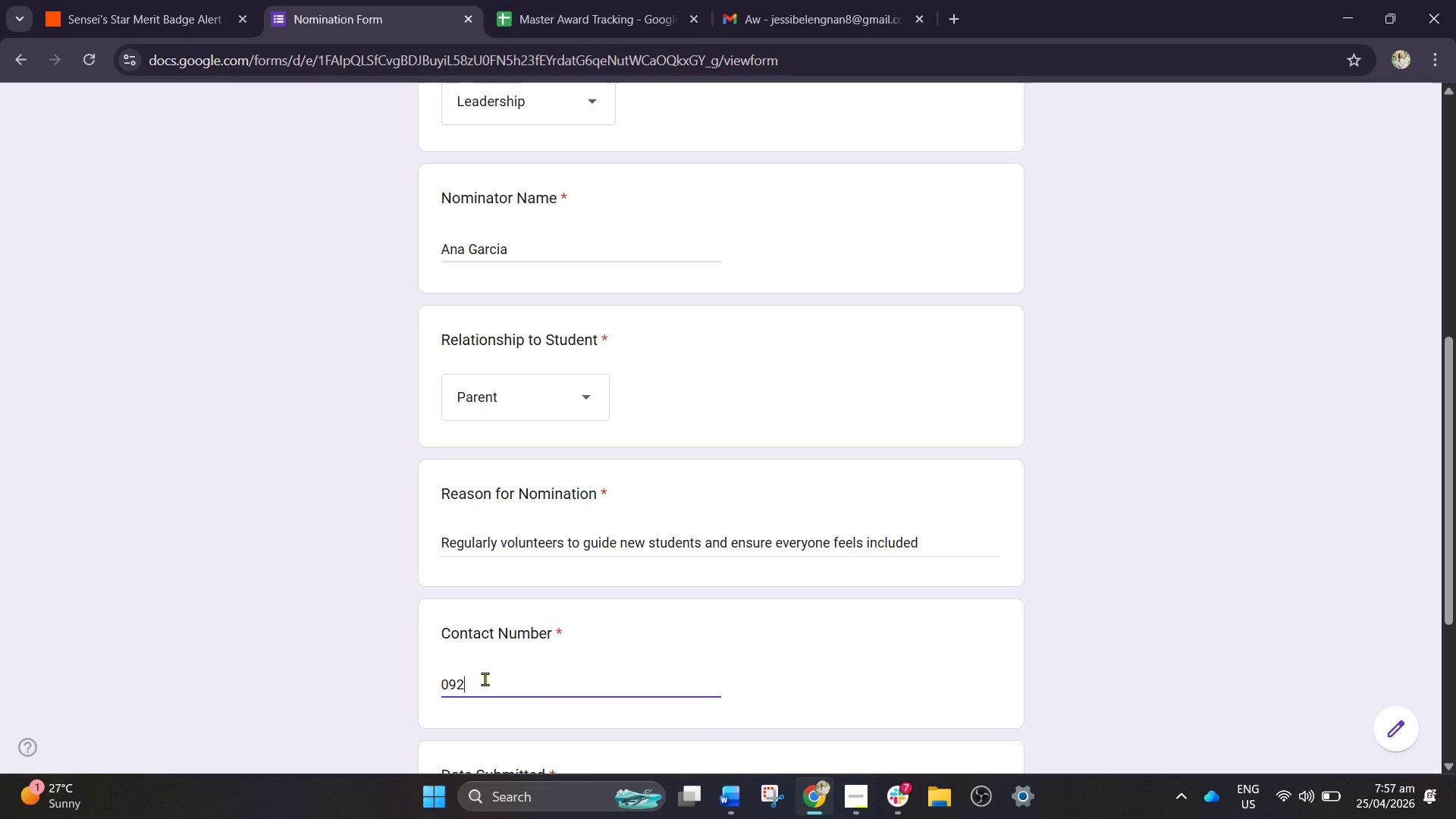 
key(Numpad2)
 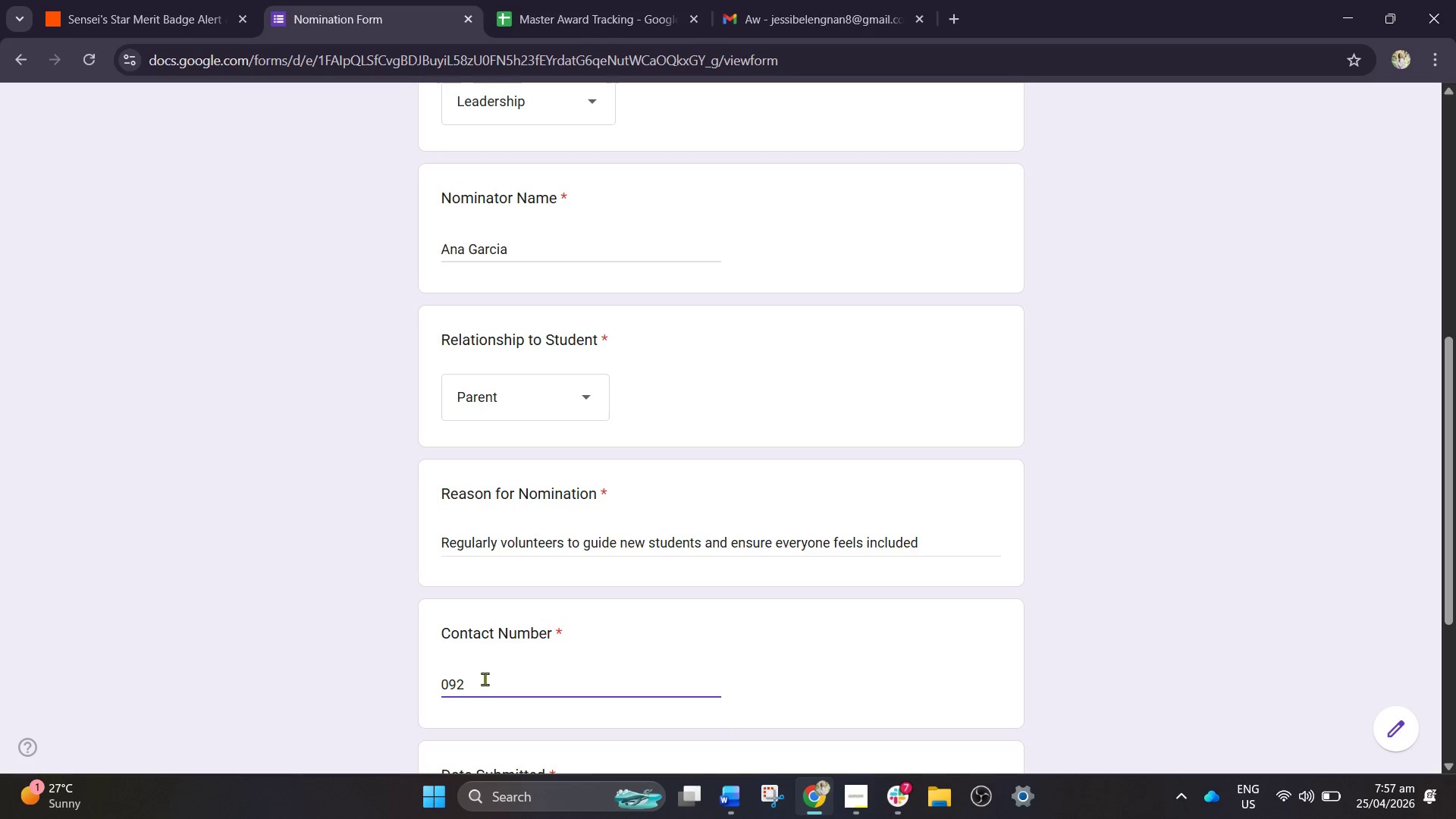 
key(Numpad3)
 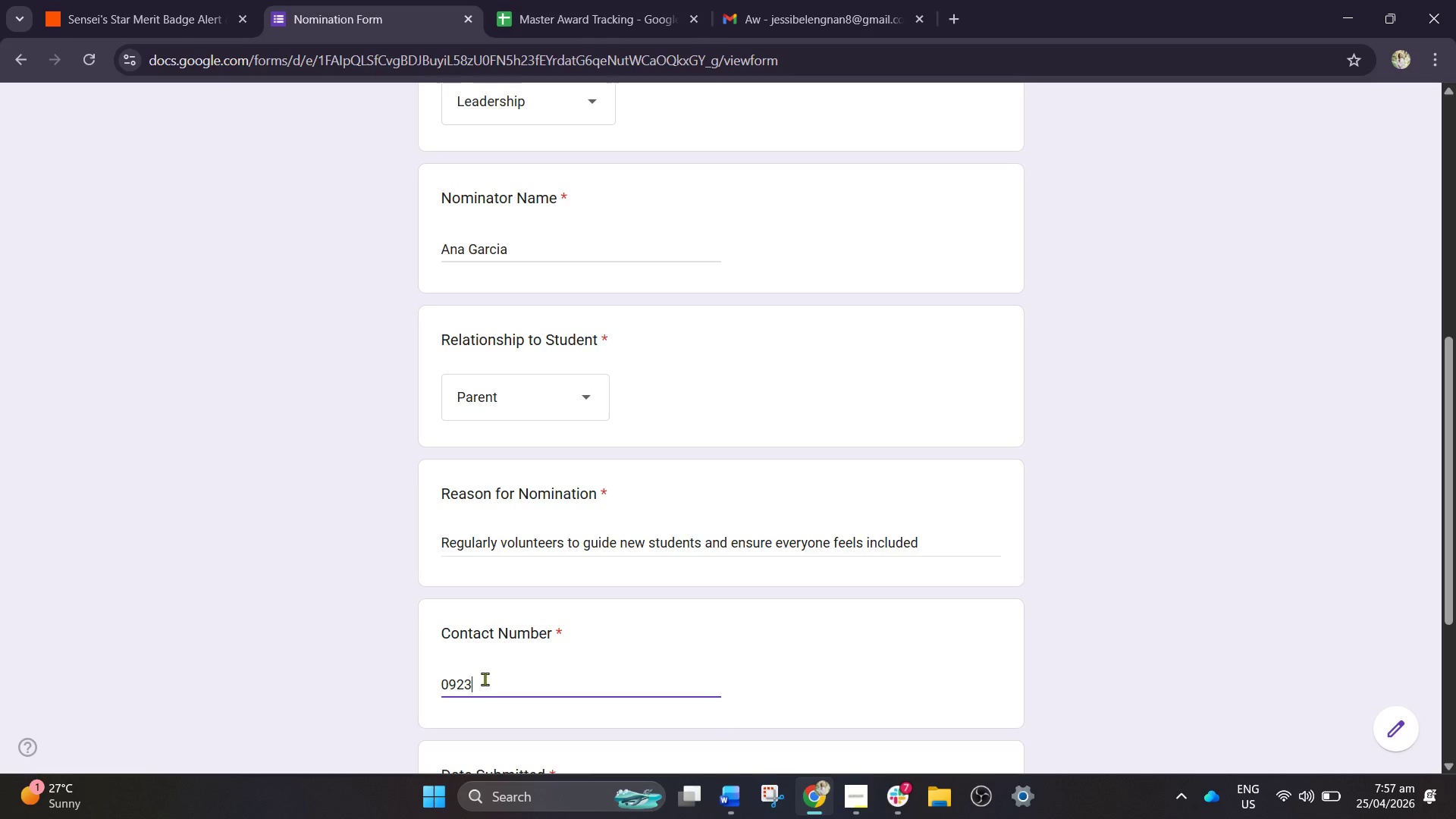 
key(Numpad7)
 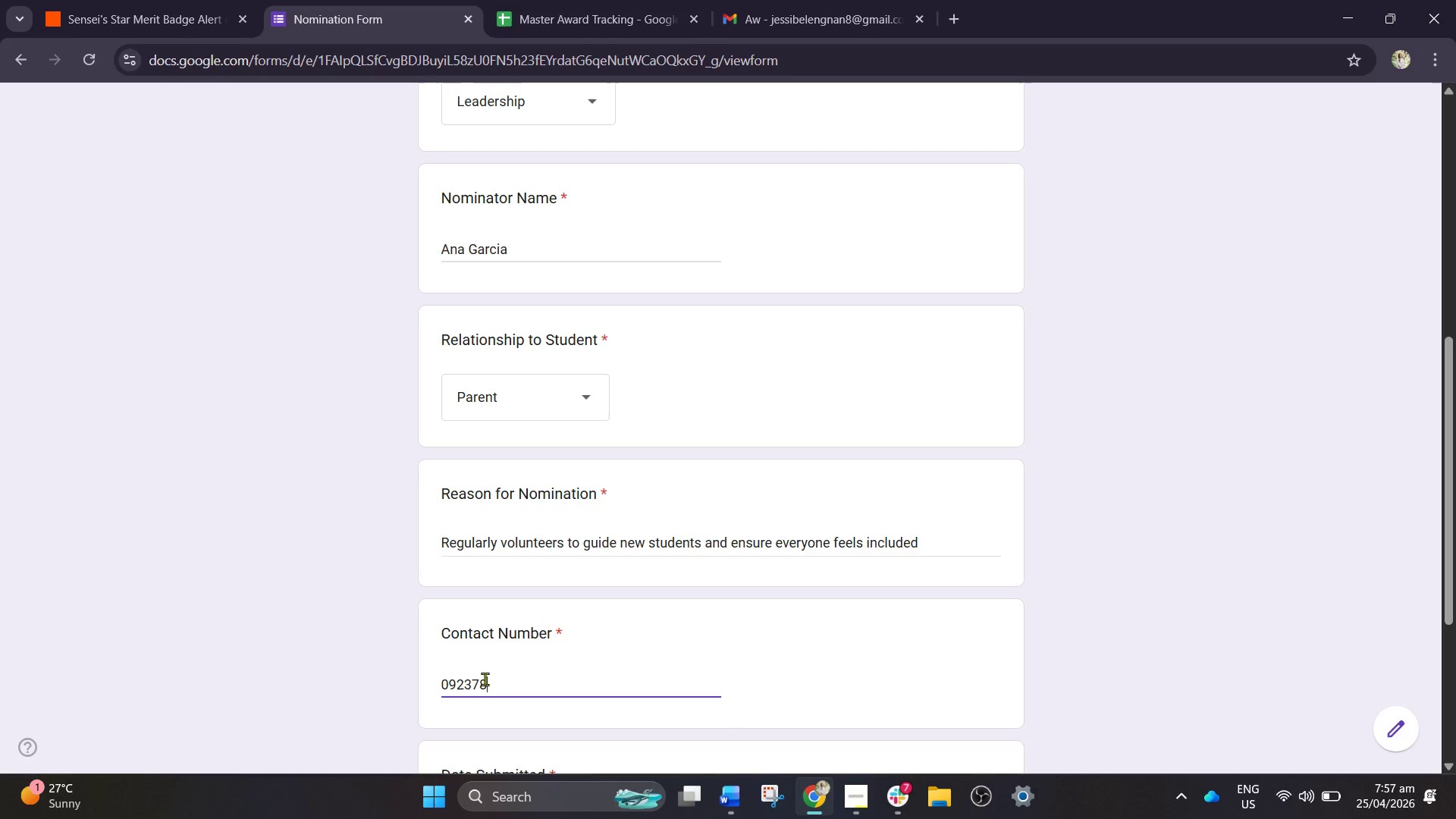 
key(Numpad8)
 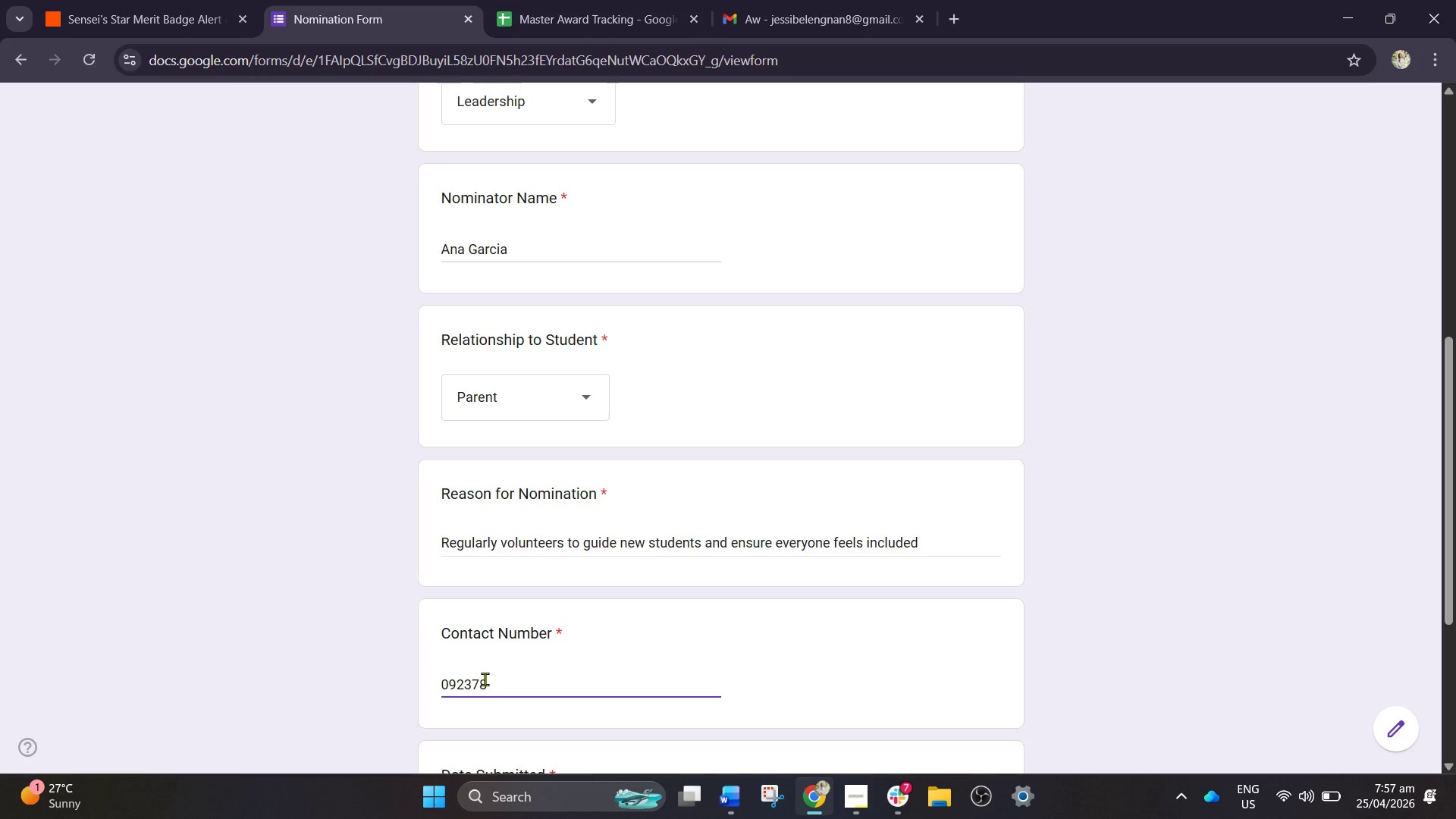 
key(Numpad9)
 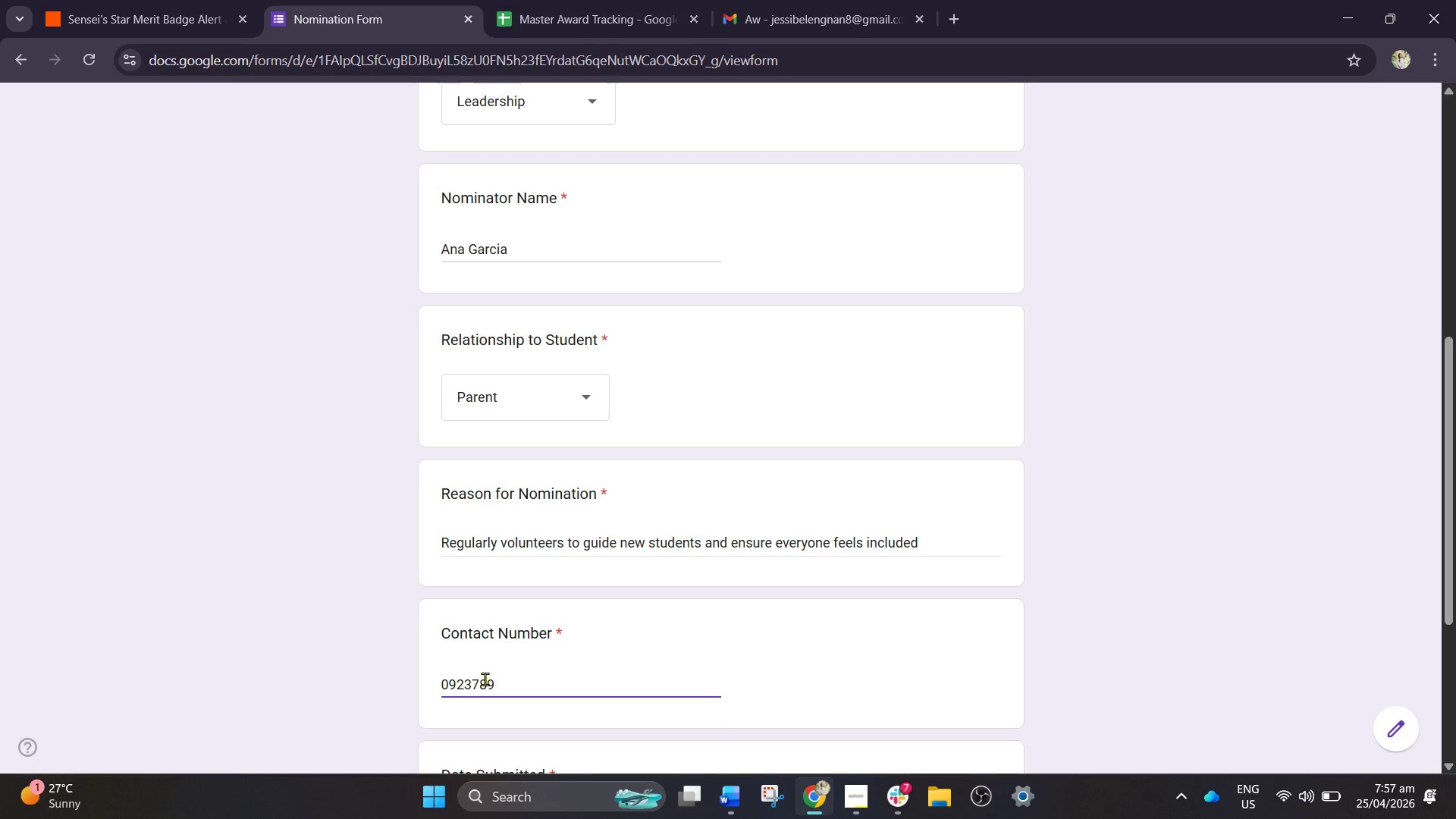 
key(Numpad0)
 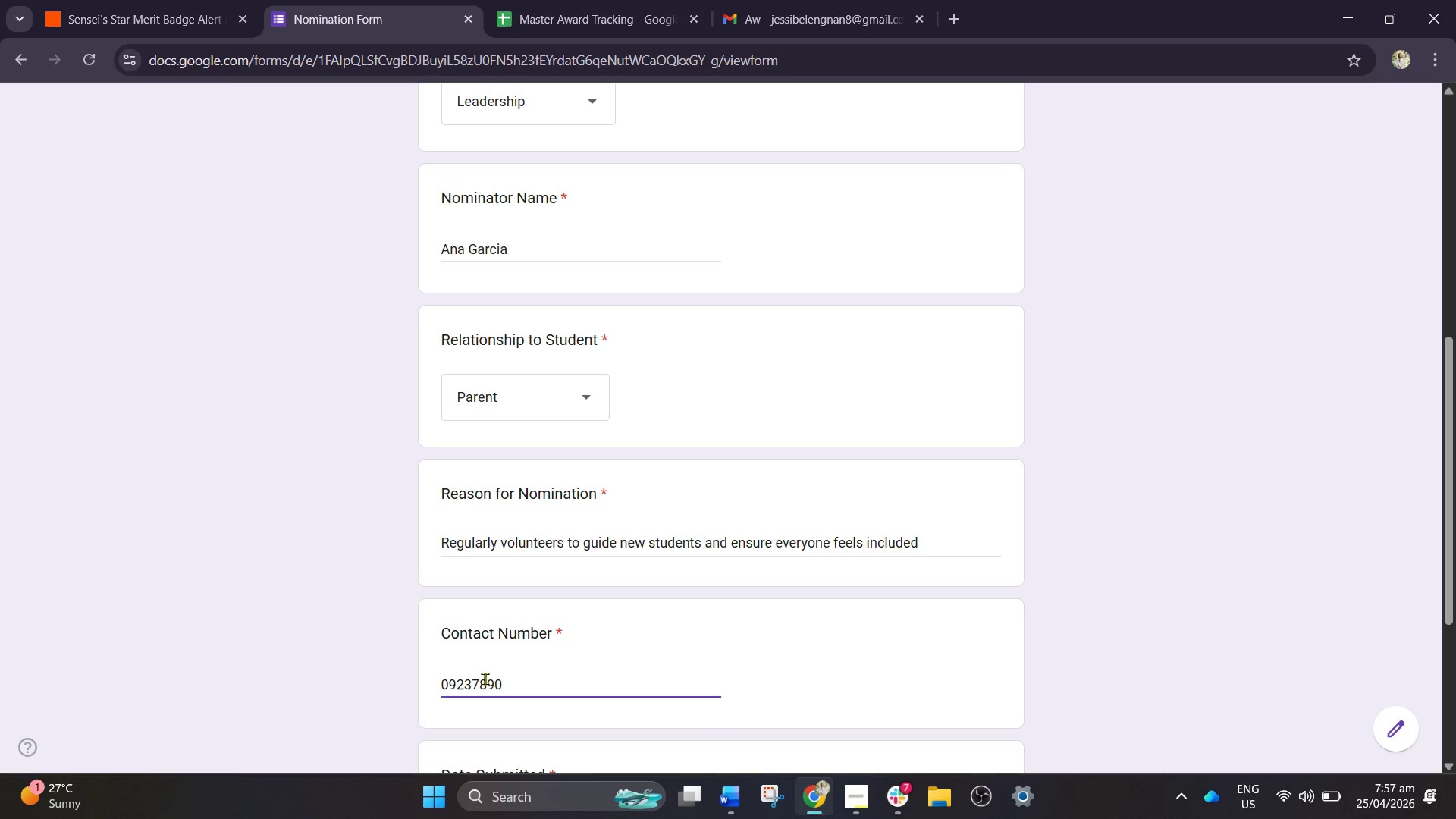 
key(Numpad1)
 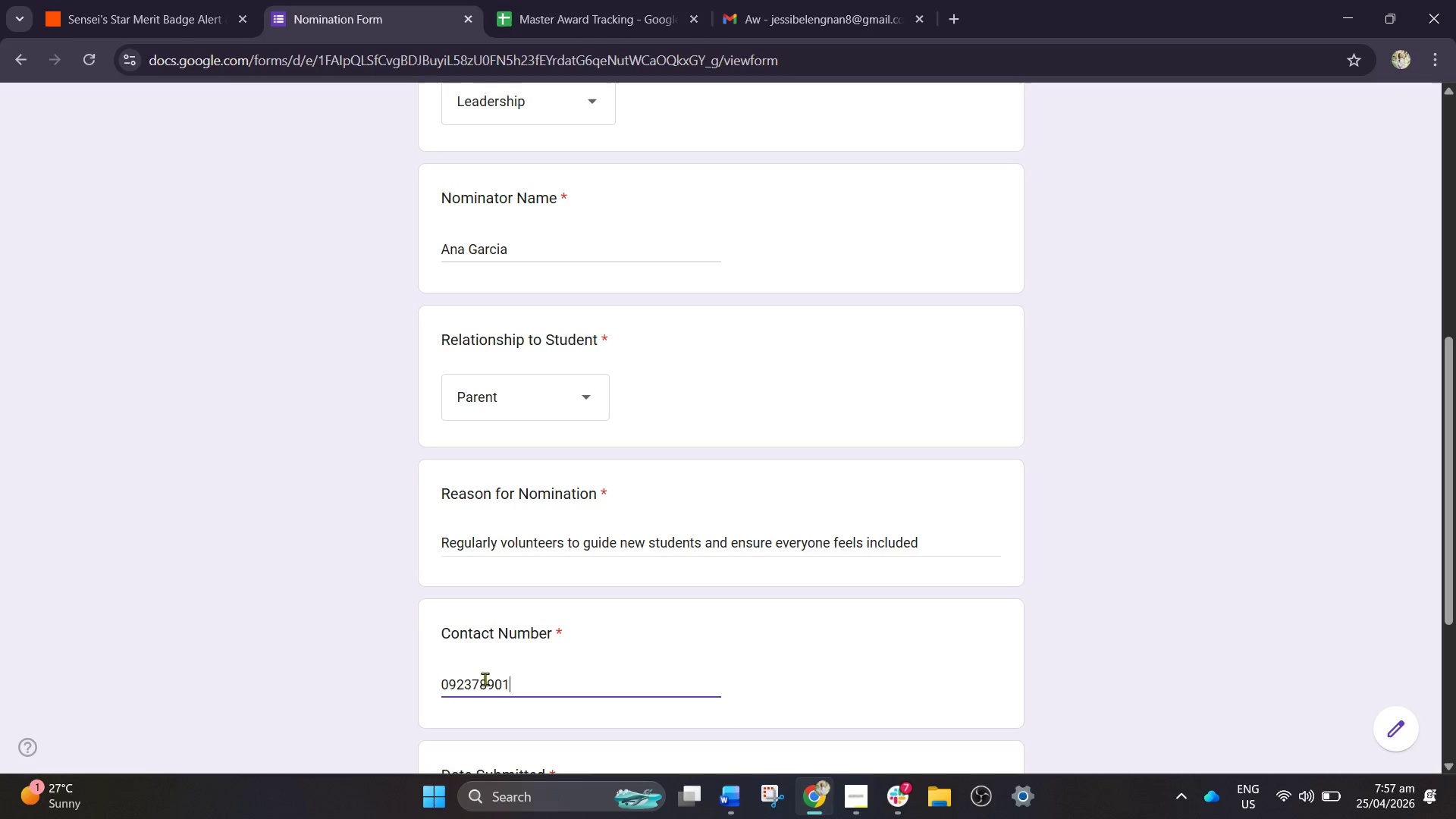 
key(Numpad2)
 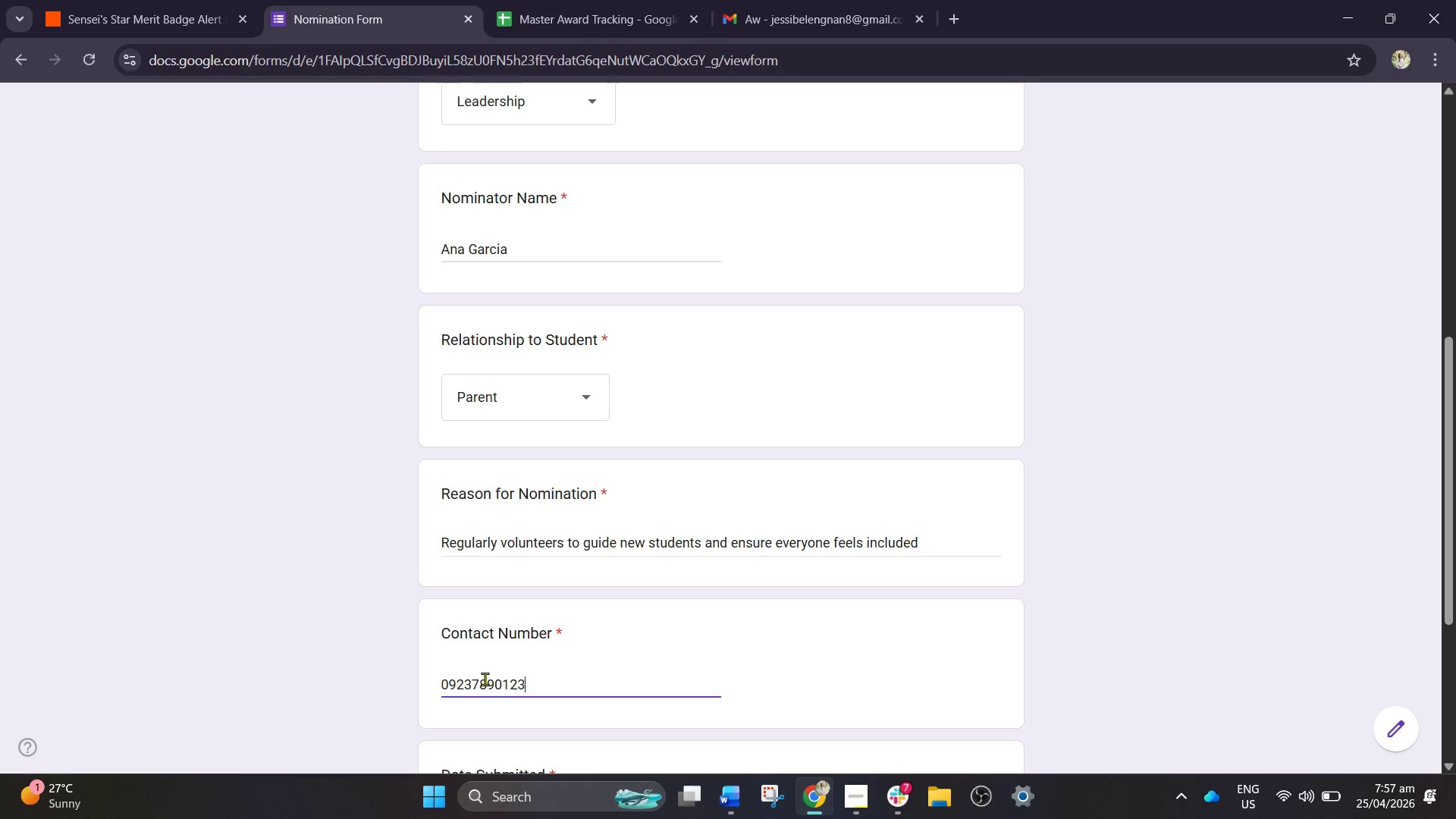 
key(Numpad3)
 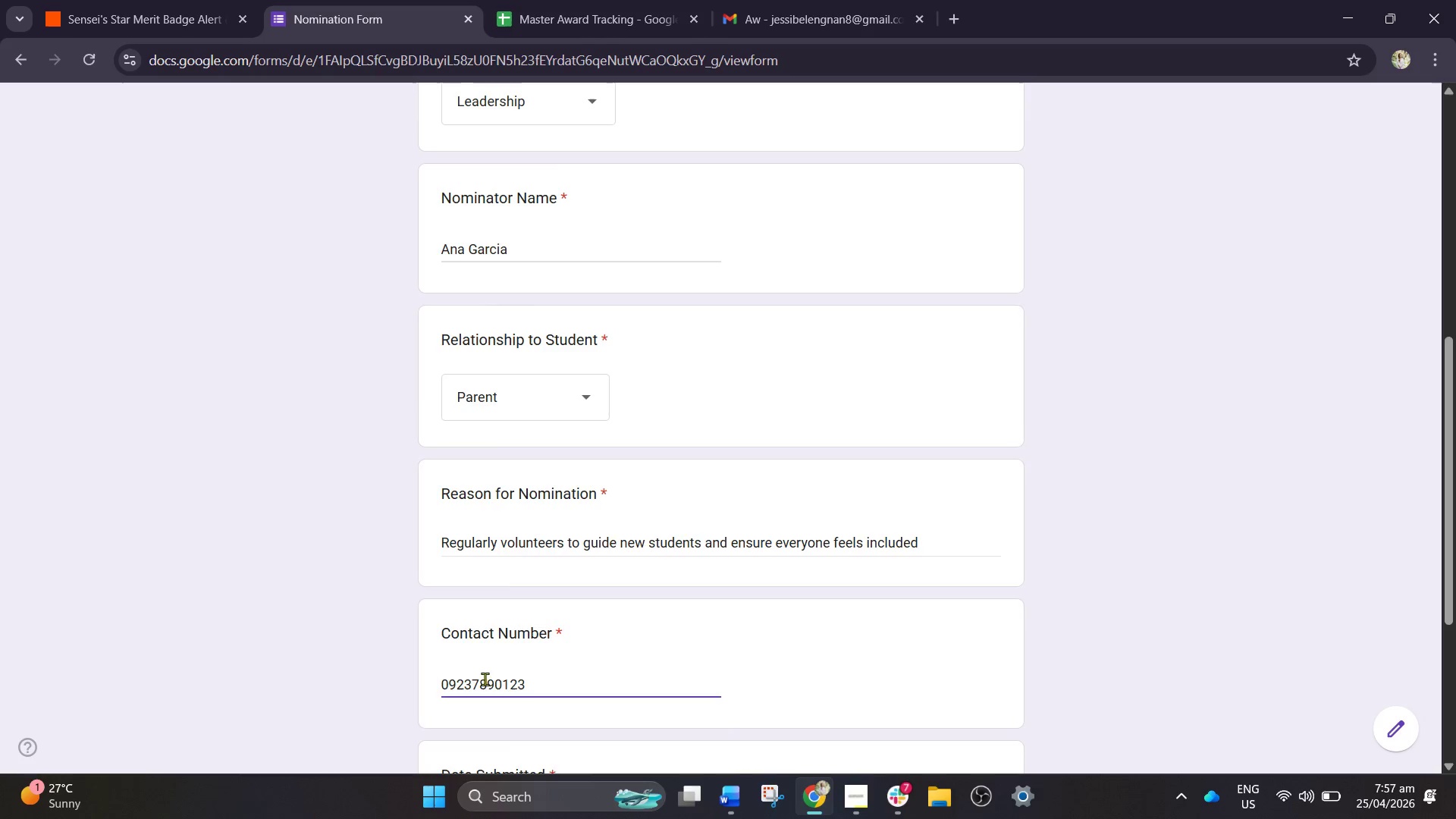 
scroll: coordinate [544, 663], scroll_direction: down, amount: 3.0
 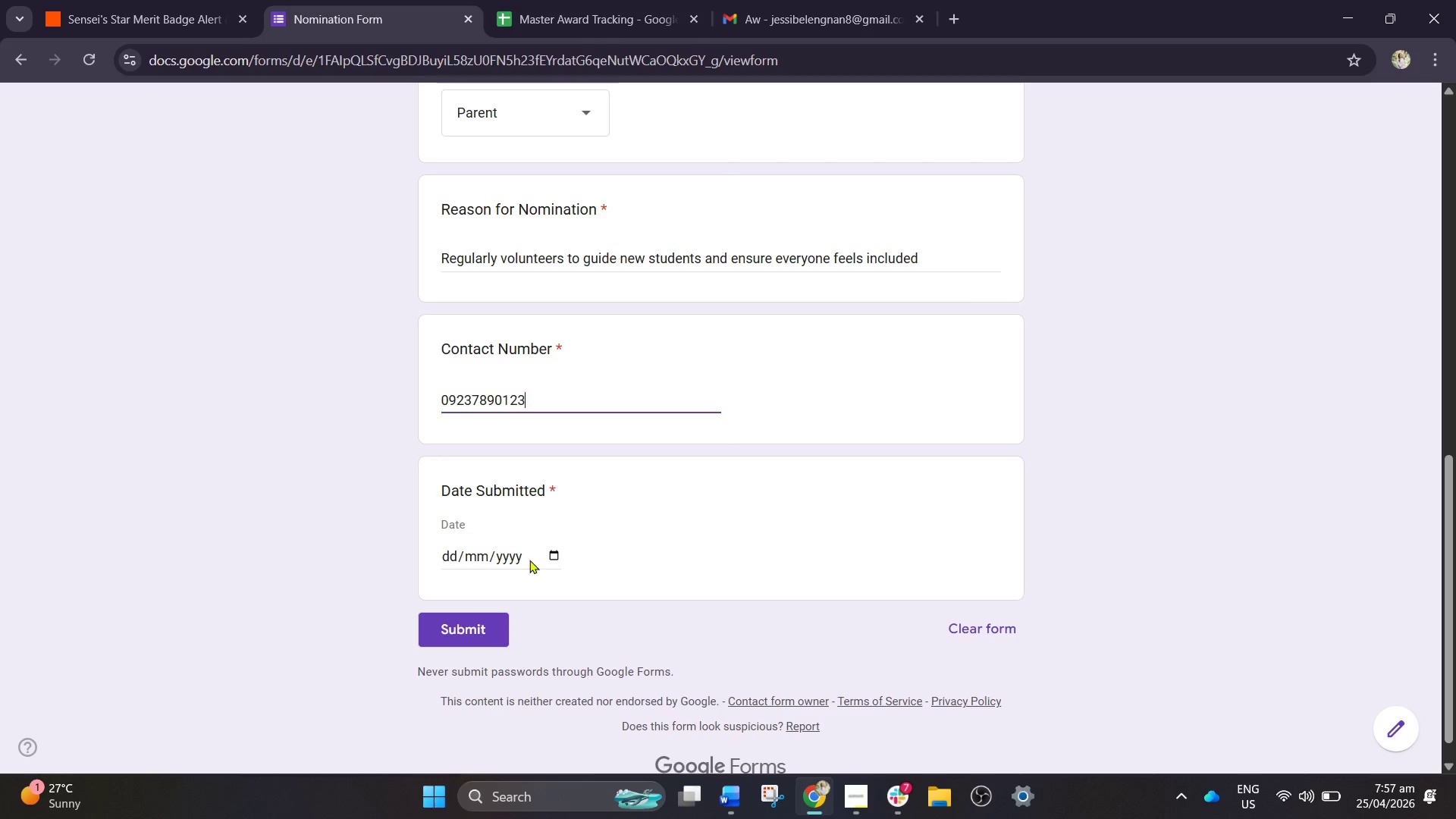 
left_click([553, 552])
 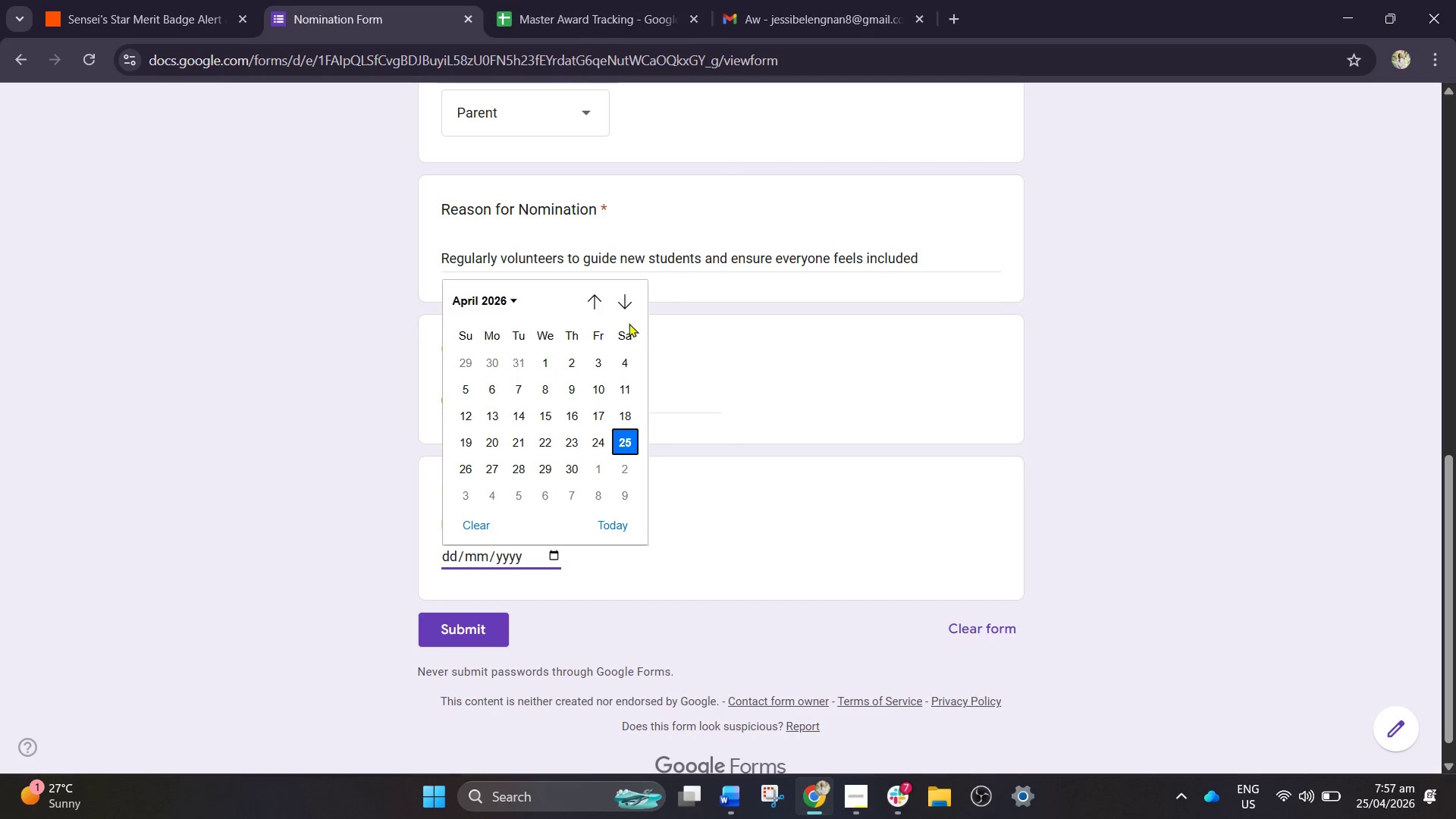 
wait(7.97)
 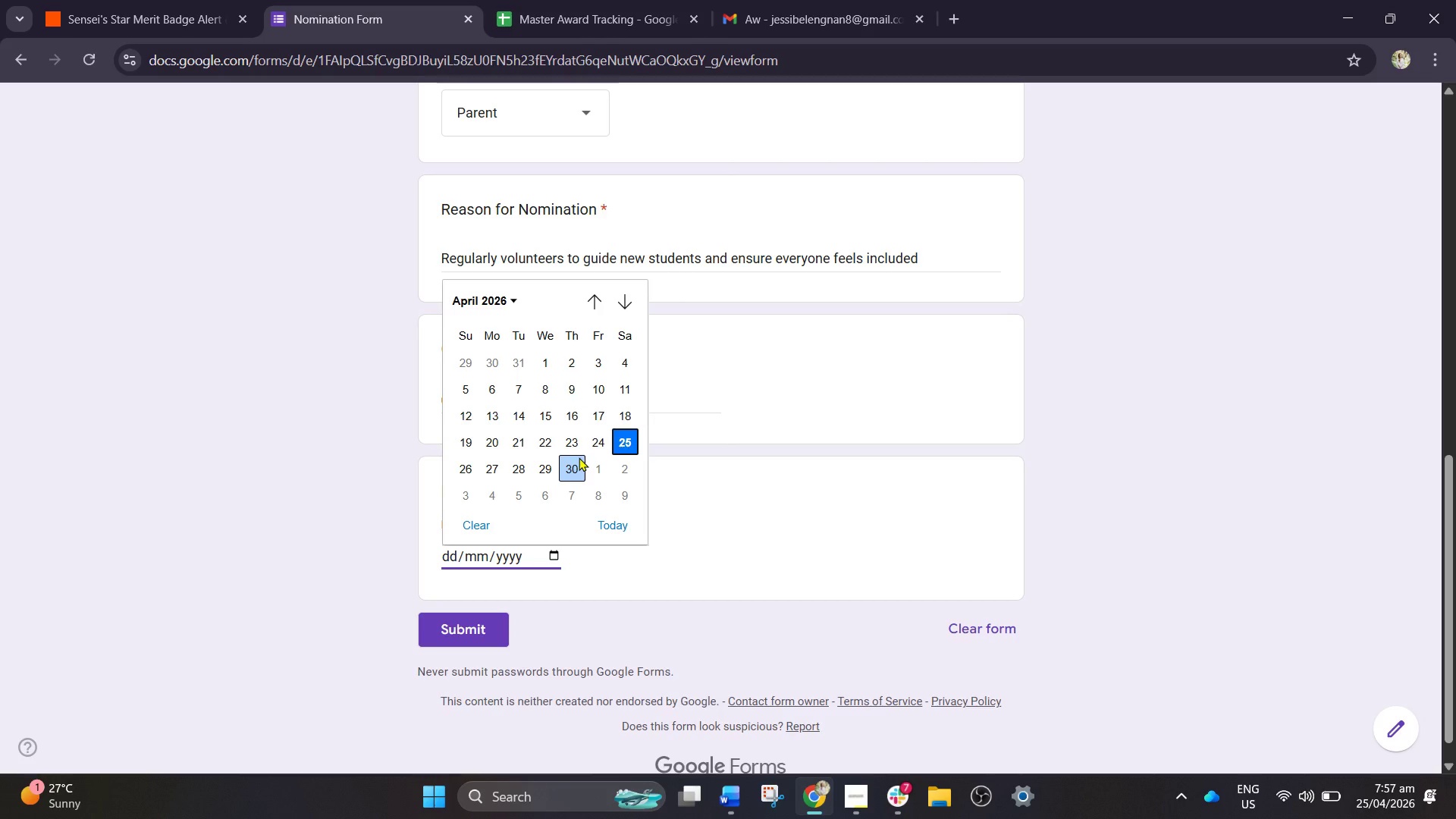 
left_click([529, 410])
 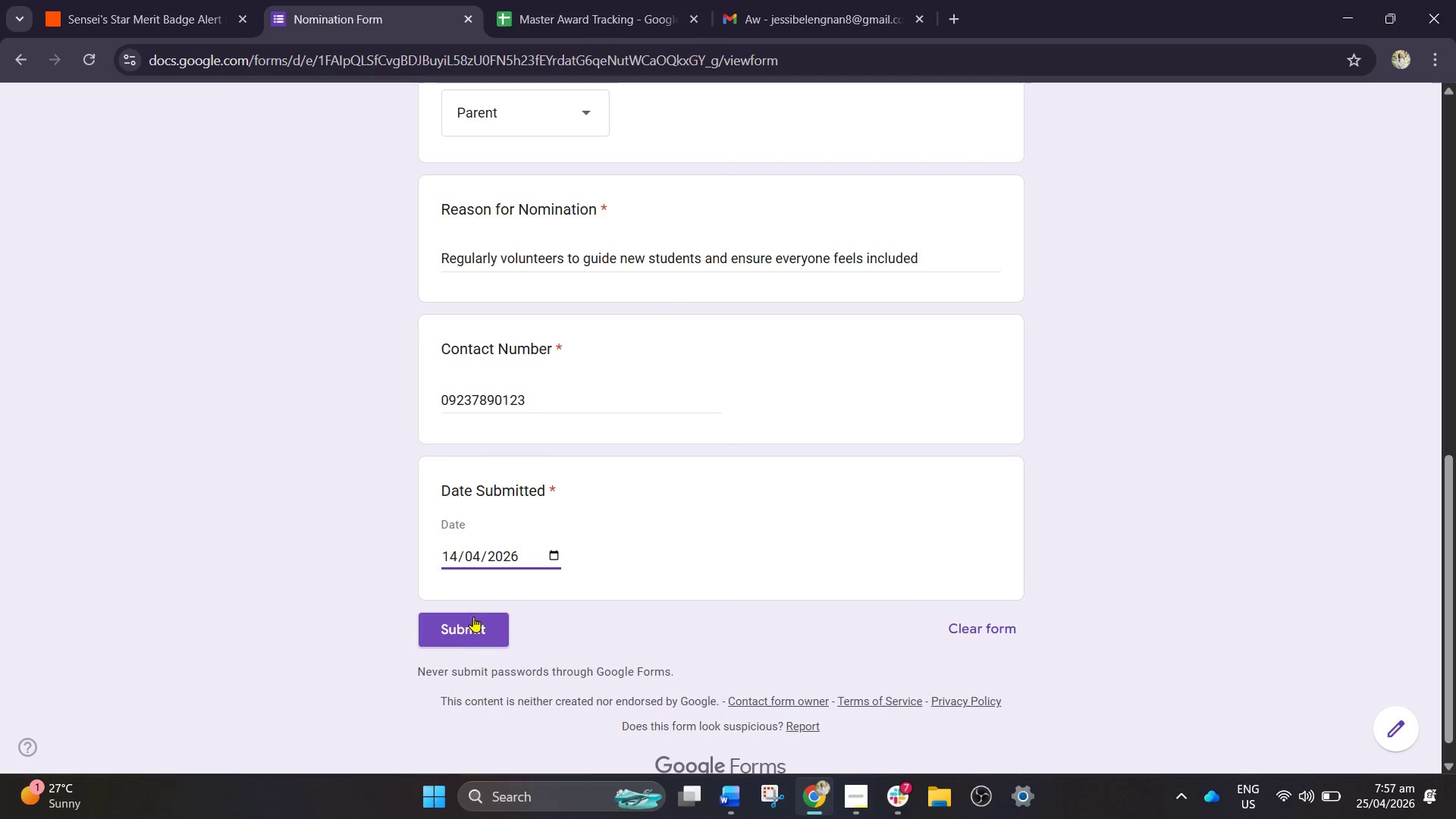 
left_click([459, 632])
 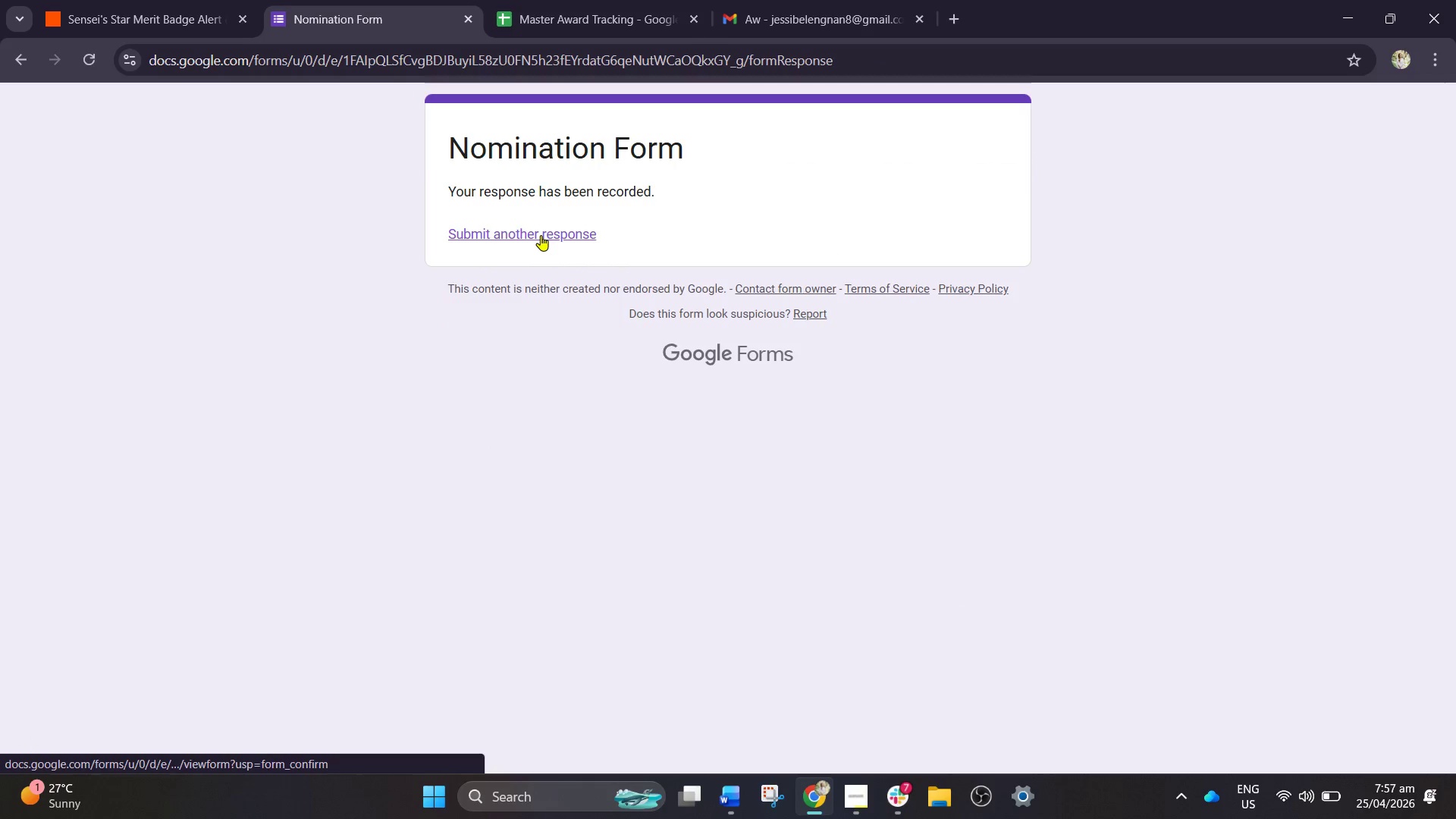 
left_click([178, 0])
 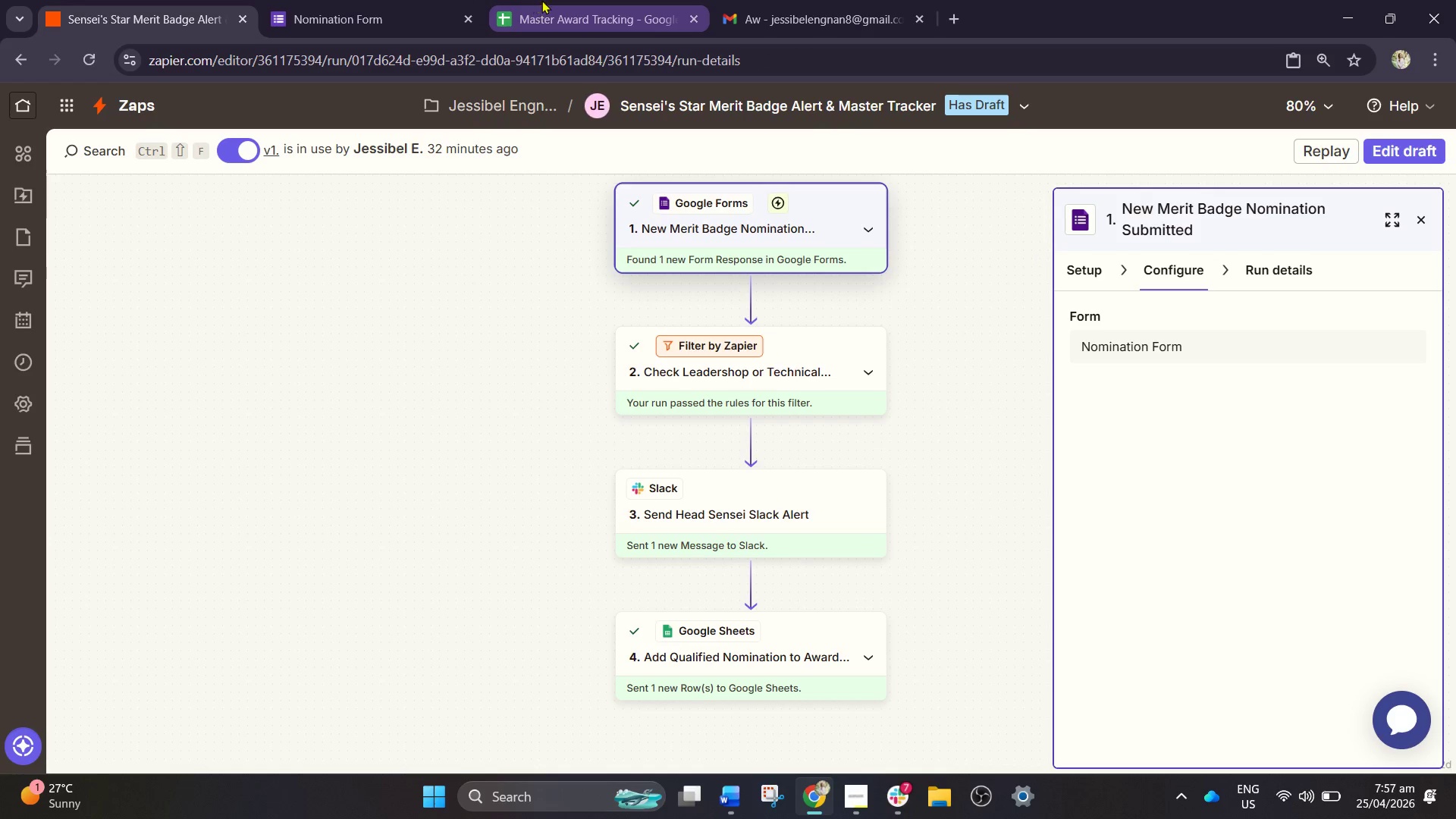 
double_click([331, 0])
 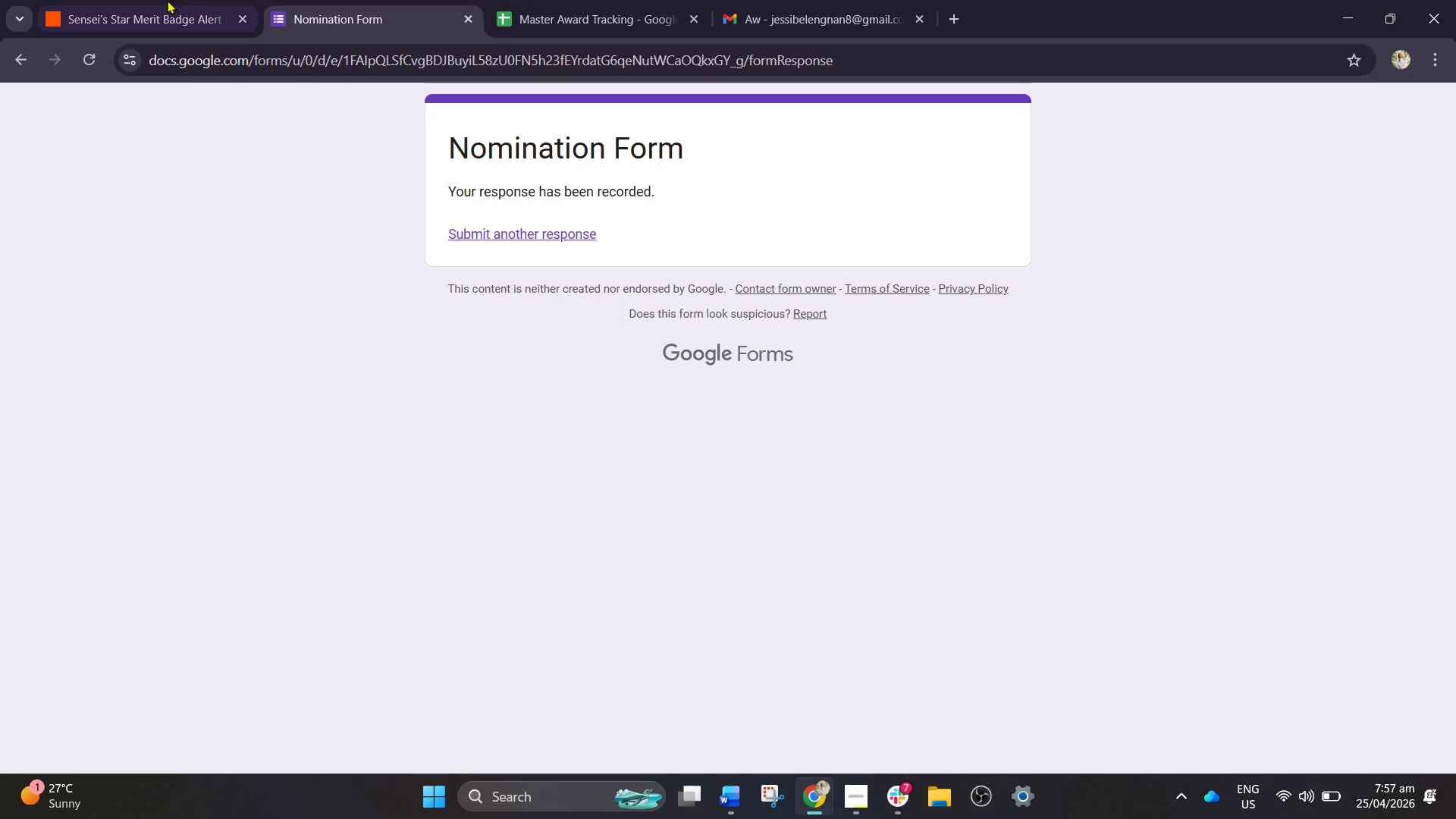 
left_click([149, 0])
 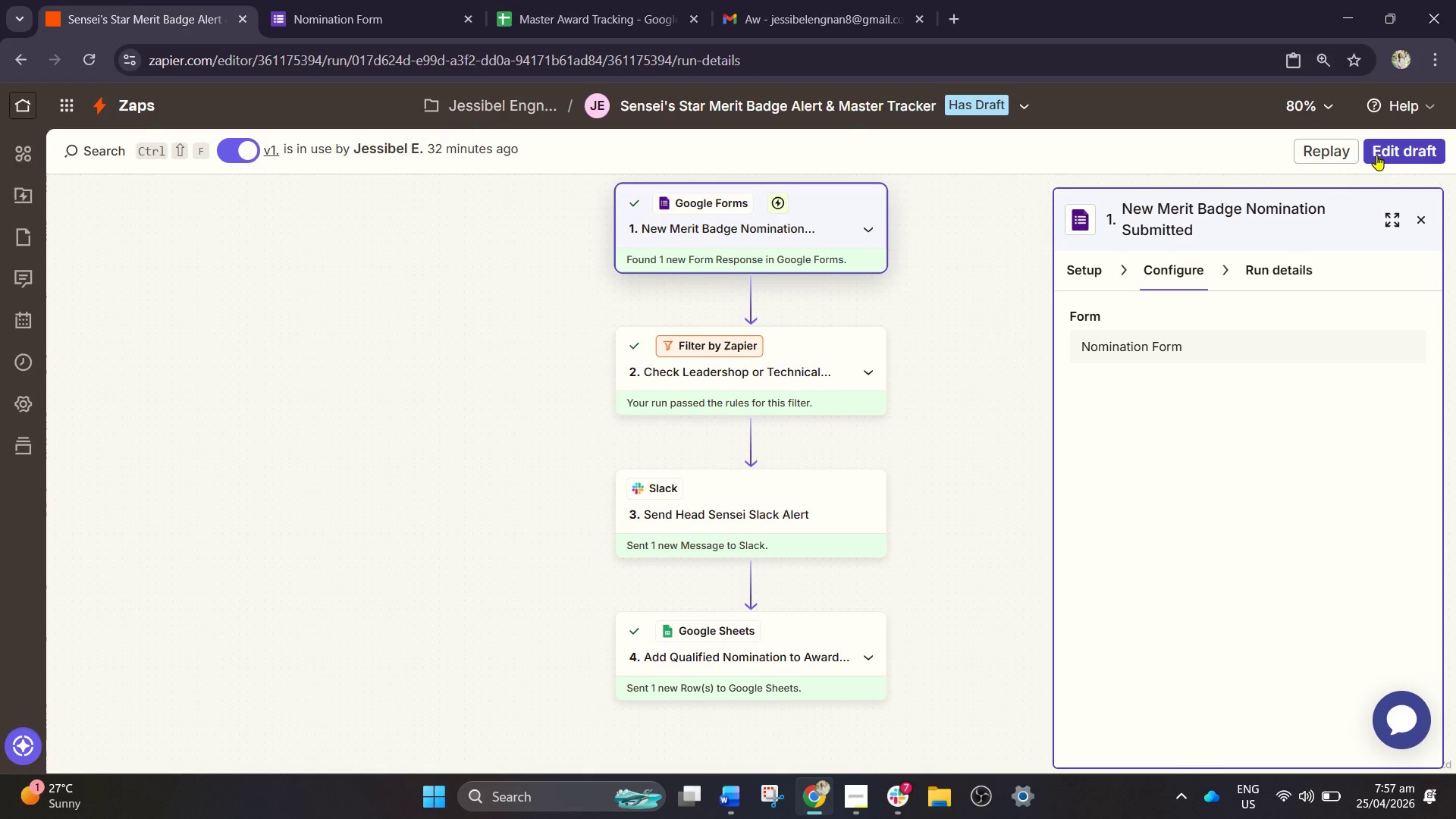 
left_click([1383, 153])
 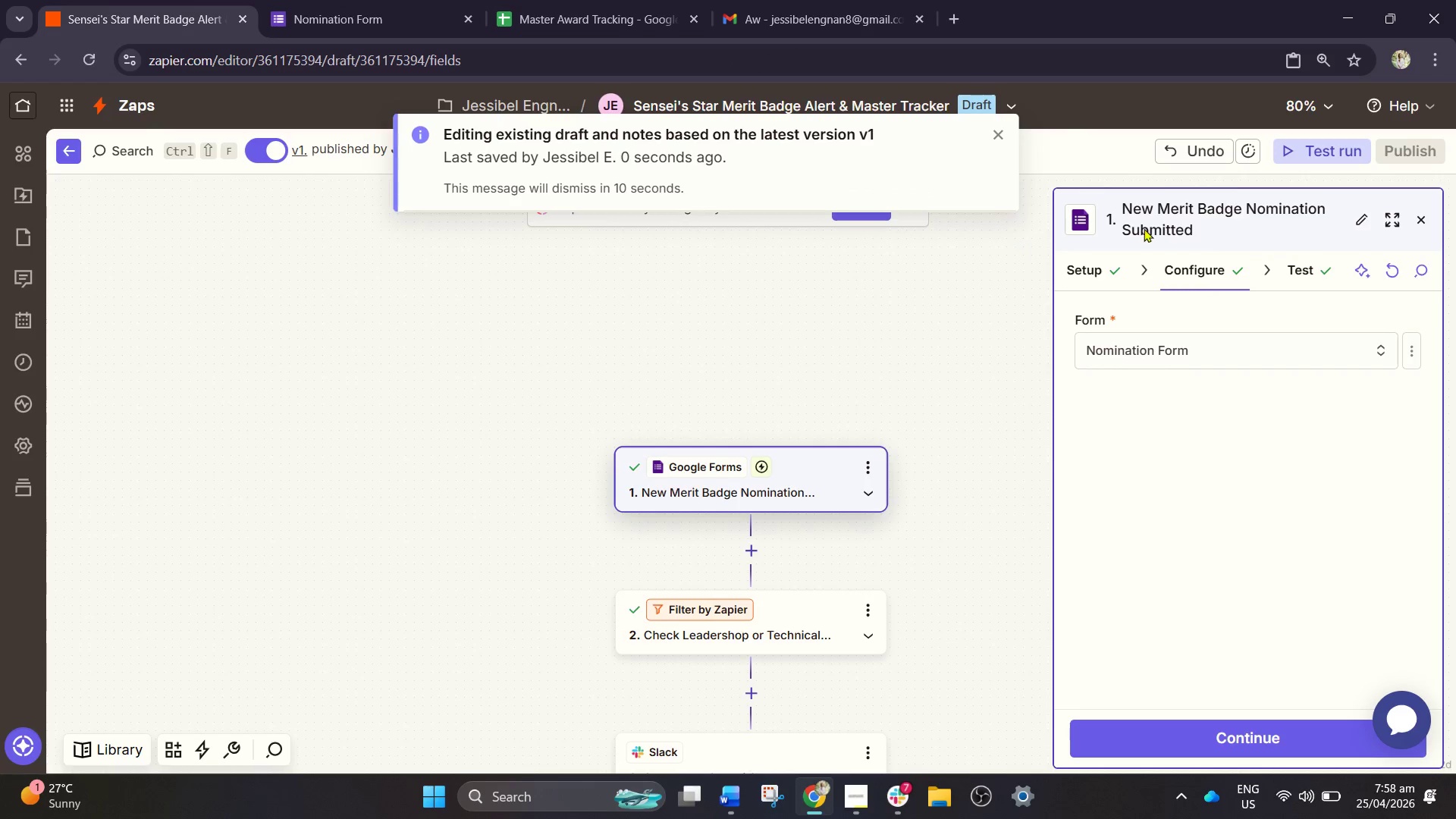 
left_click([1310, 155])
 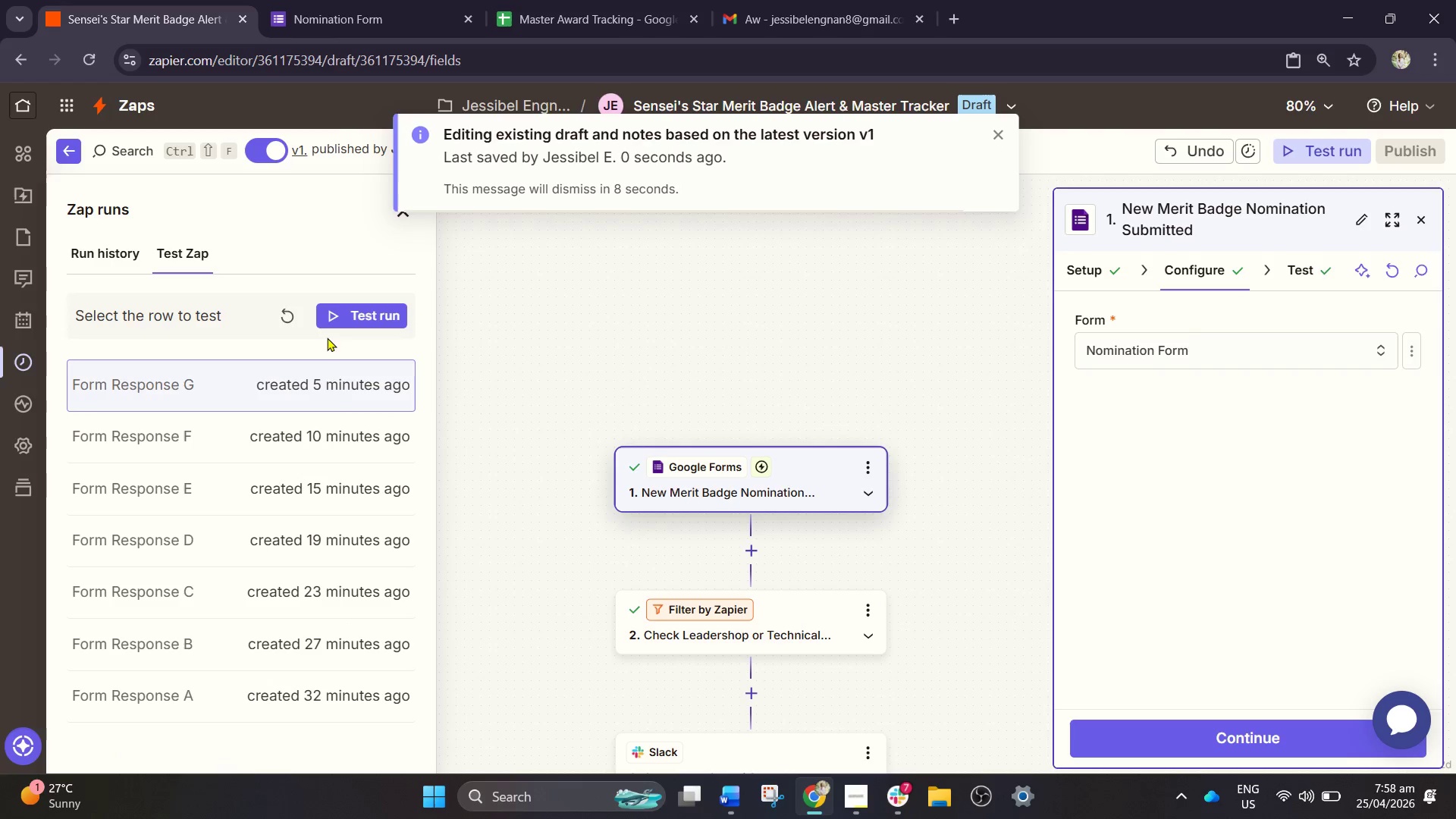 
left_click([284, 314])
 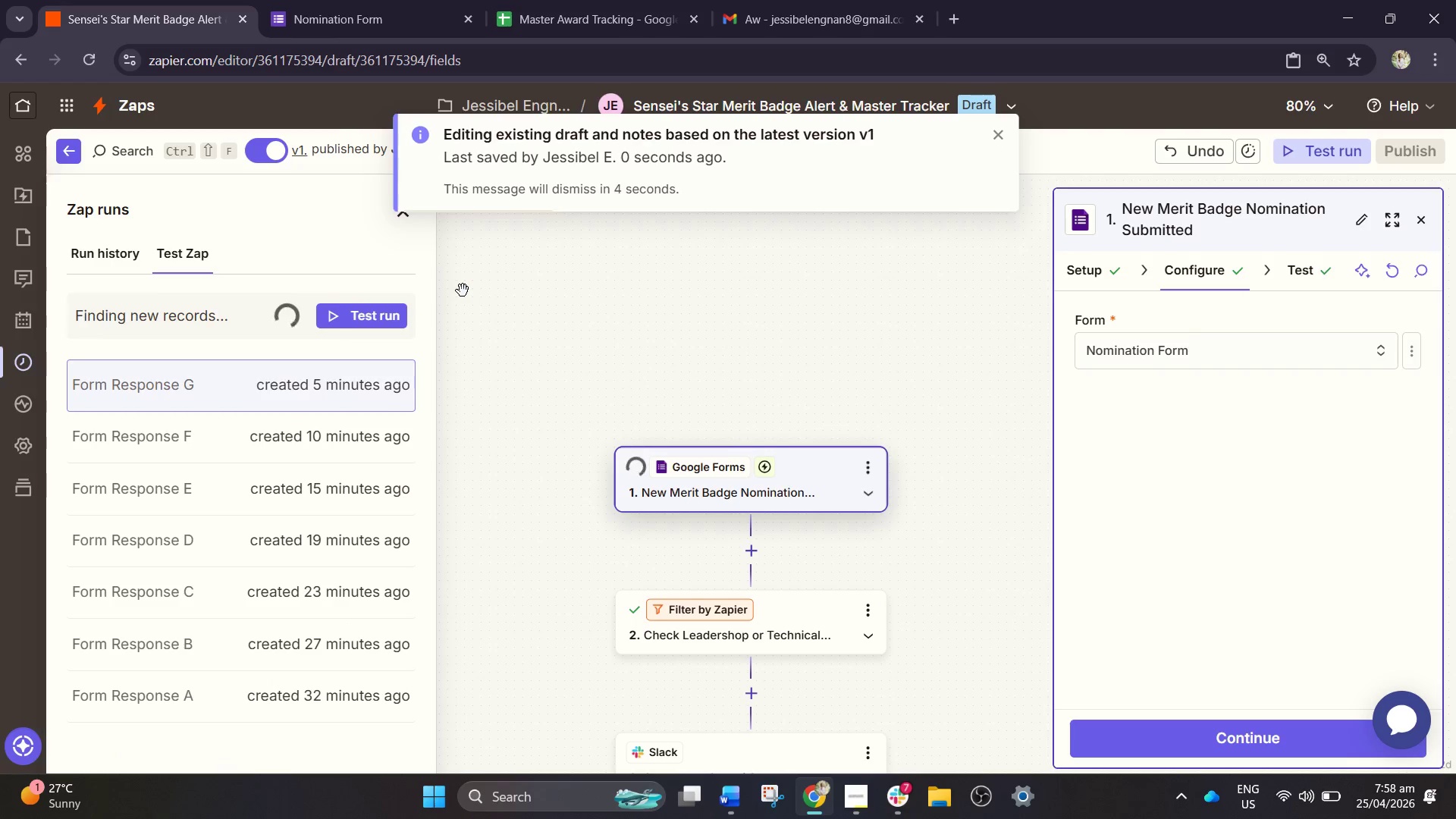 
wait(5.61)
 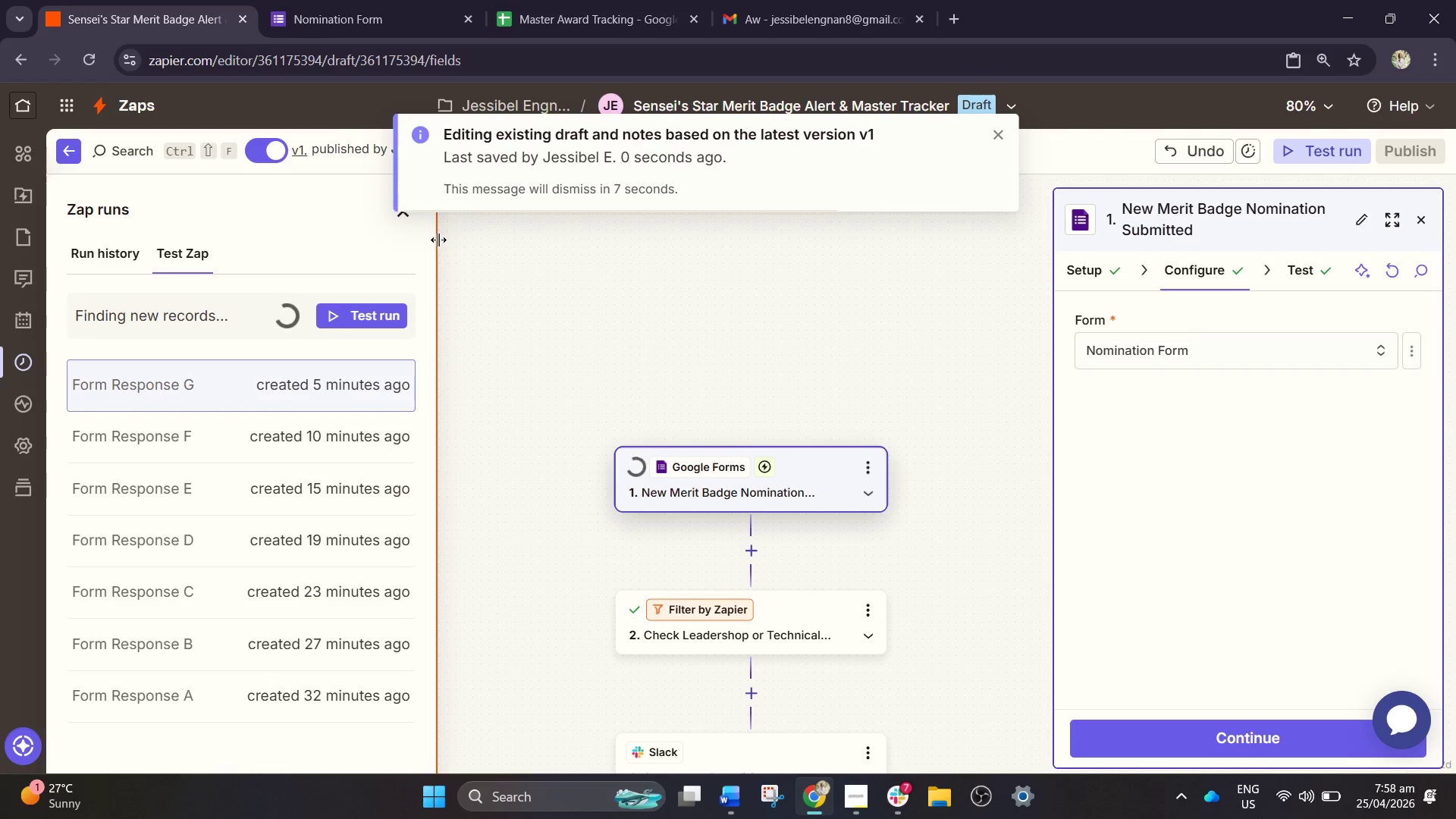 
left_click([364, 318])
 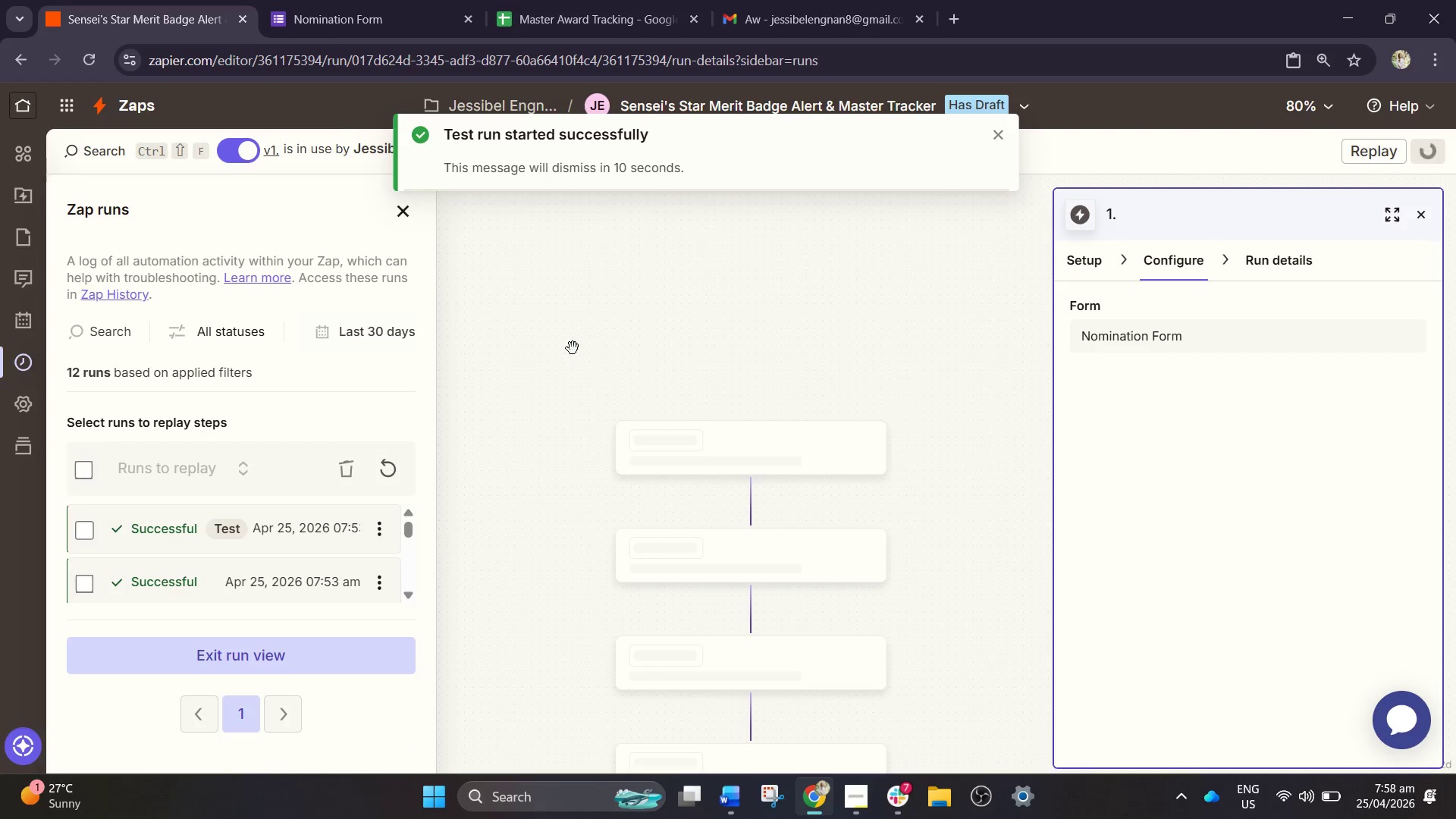 
scroll: coordinate [811, 604], scroll_direction: down, amount: 4.0
 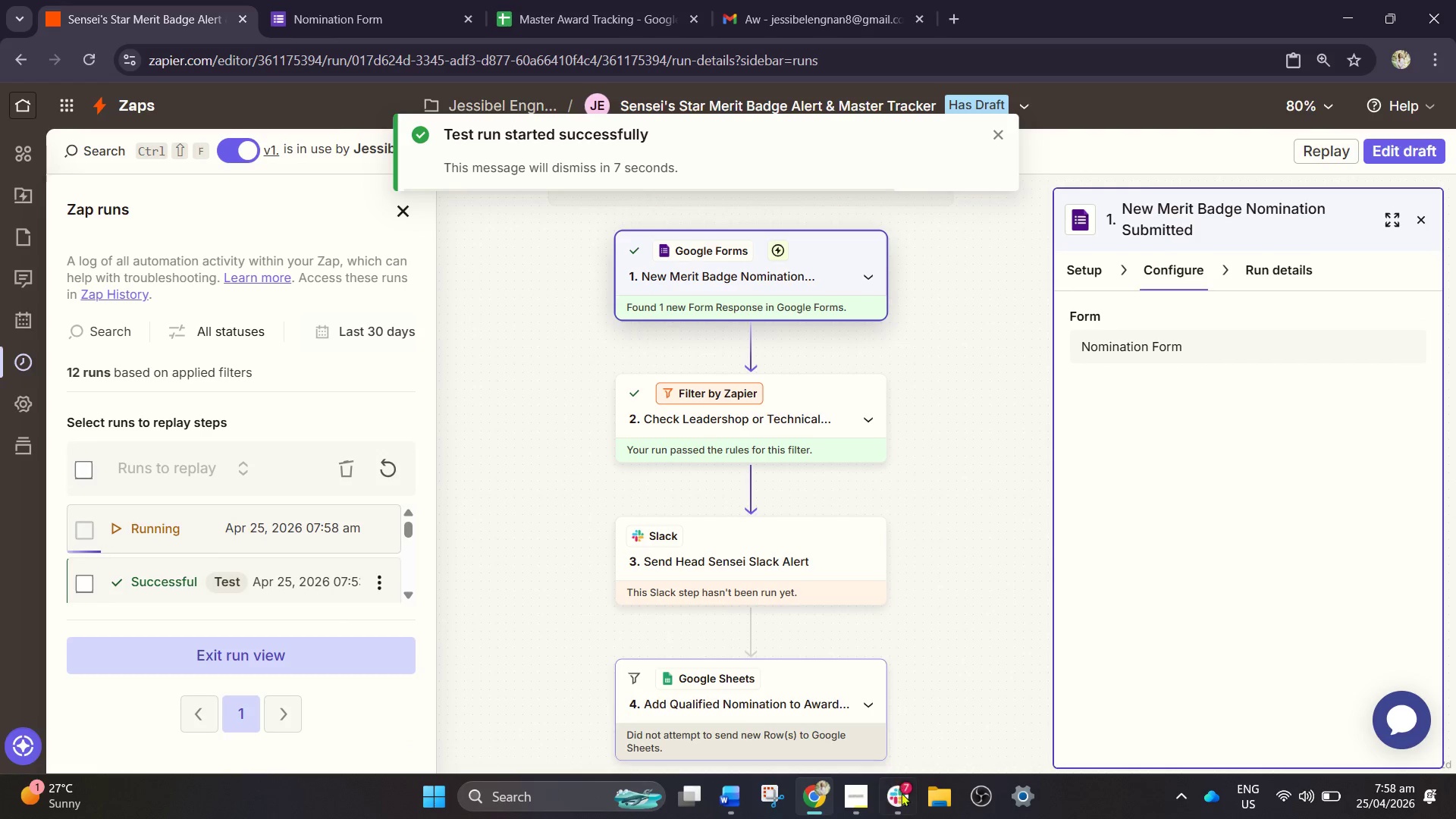 
left_click([904, 796])
 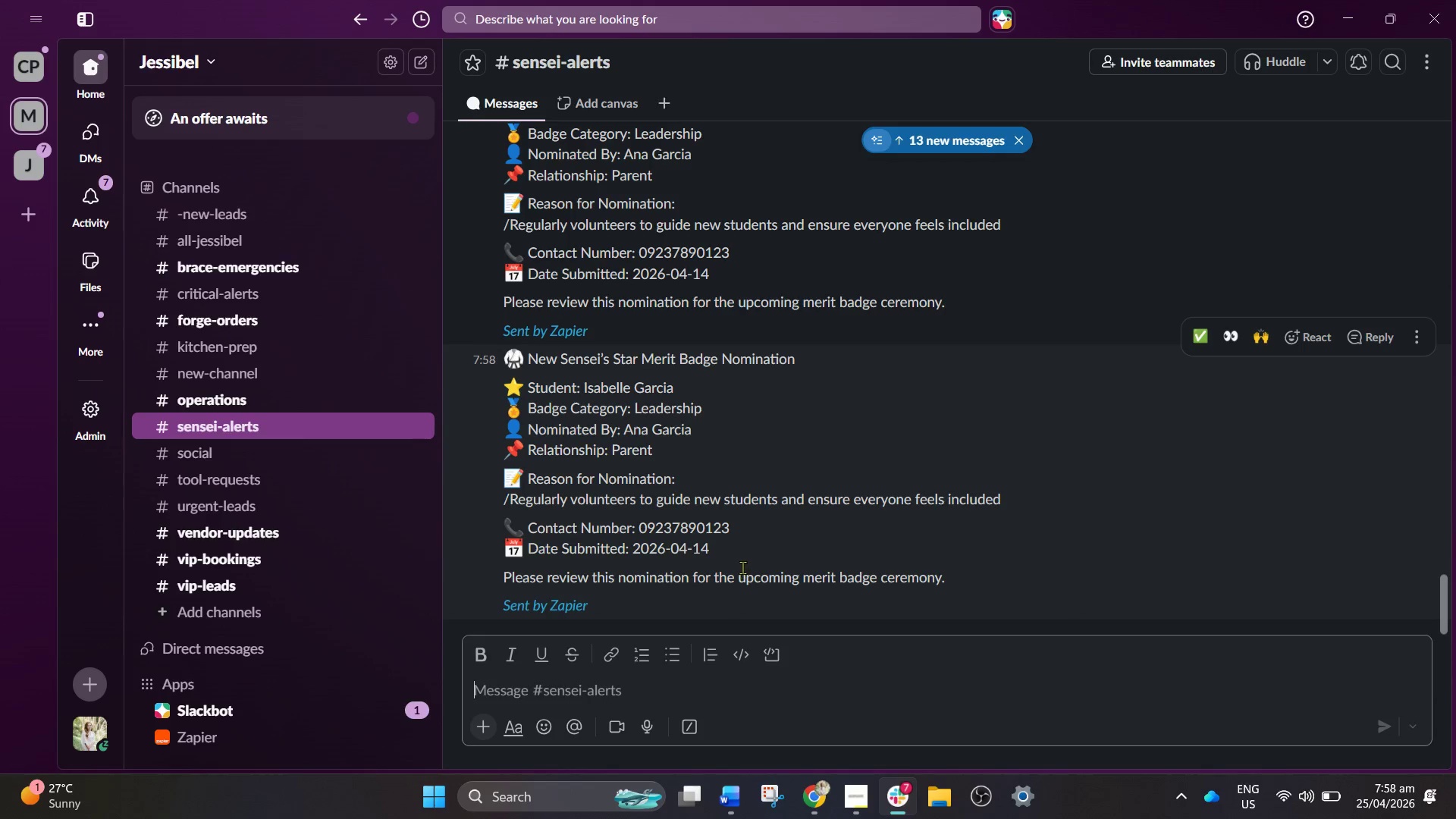 
scroll: coordinate [742, 567], scroll_direction: up, amount: 2.0
 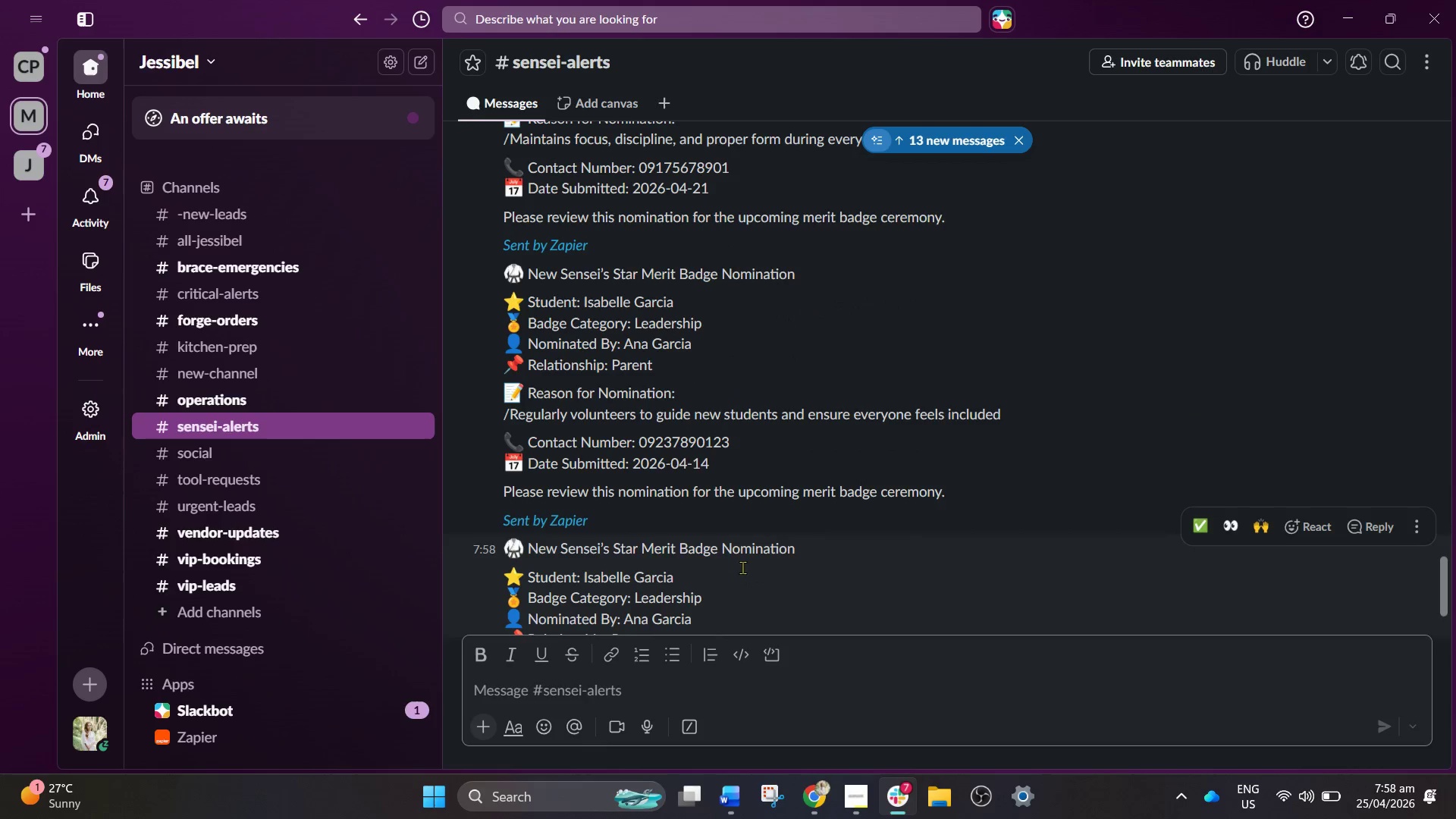 
scroll: coordinate [739, 563], scroll_direction: down, amount: 4.0
 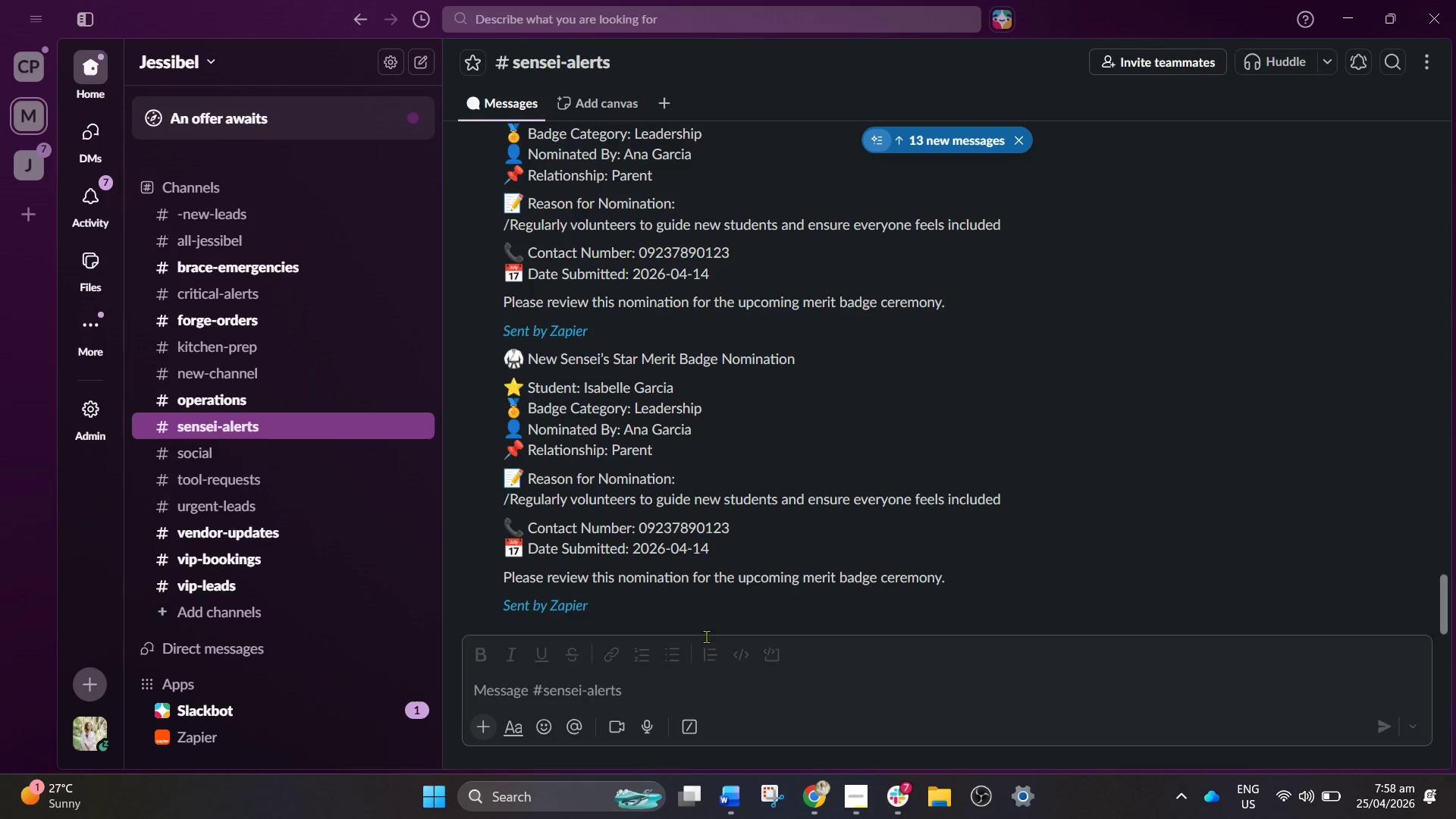 
left_click([824, 802])
 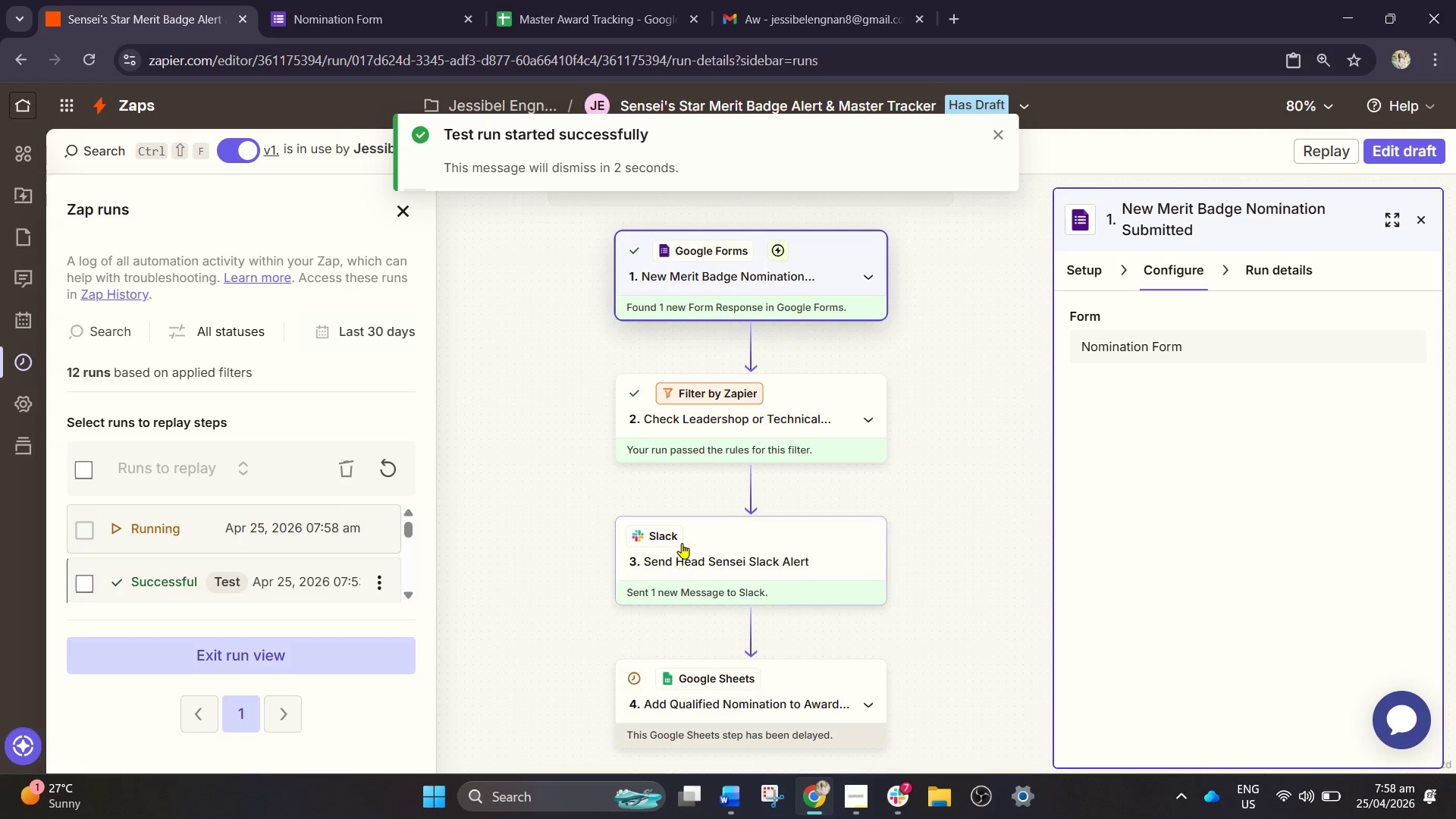 
scroll: coordinate [682, 543], scroll_direction: down, amount: 1.0
 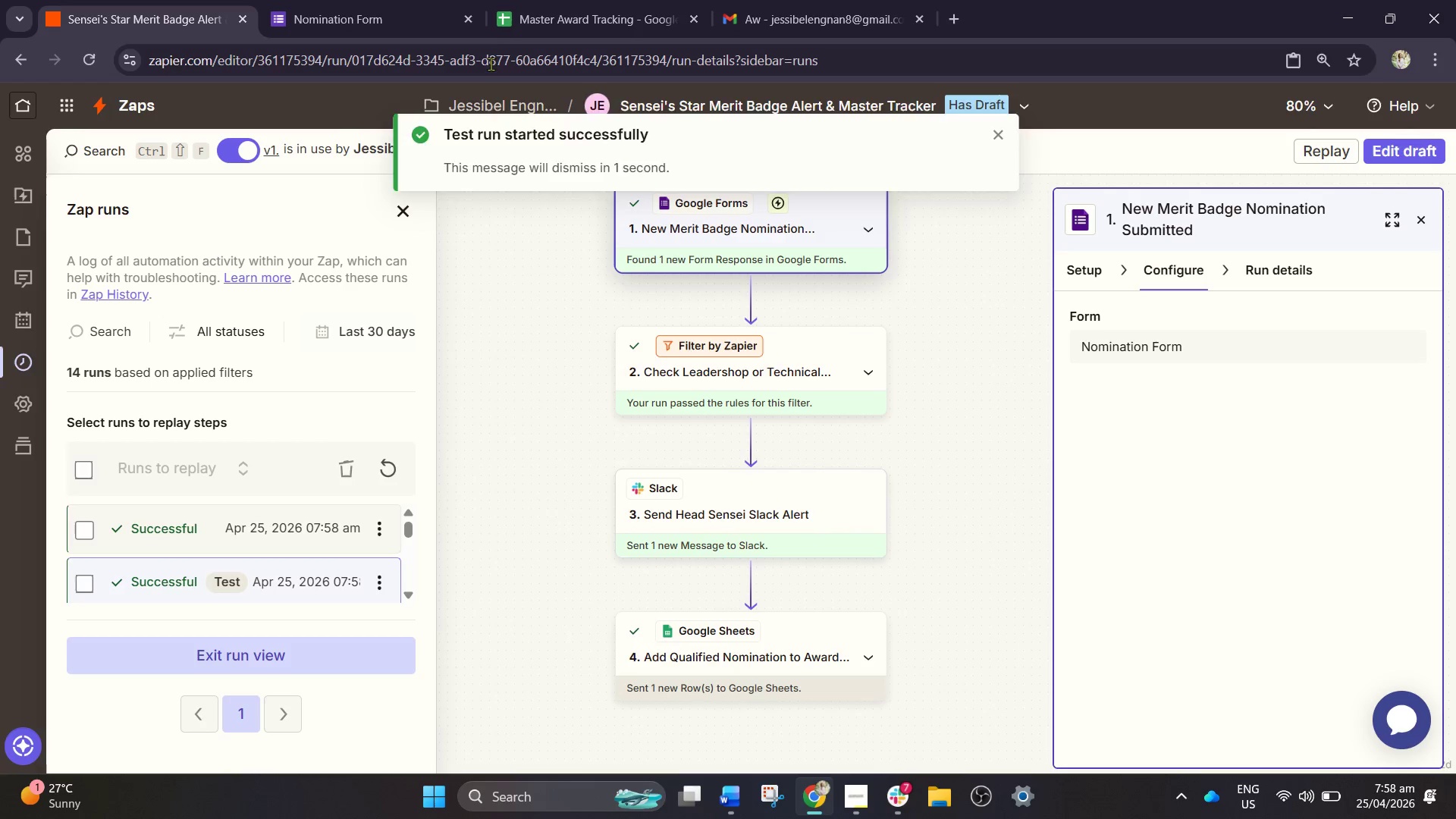 
left_click([541, 0])
 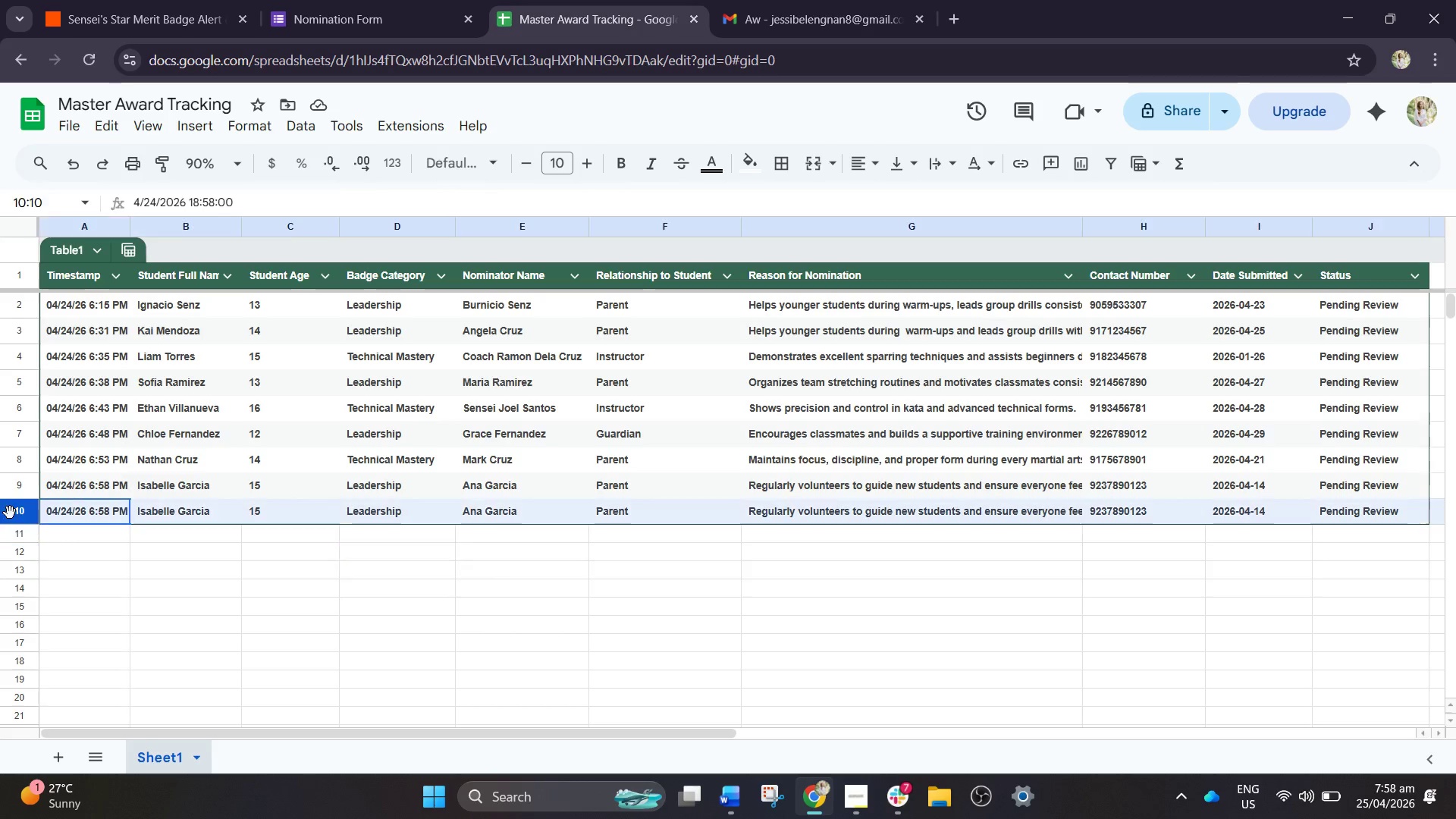 
right_click([0, 513])
 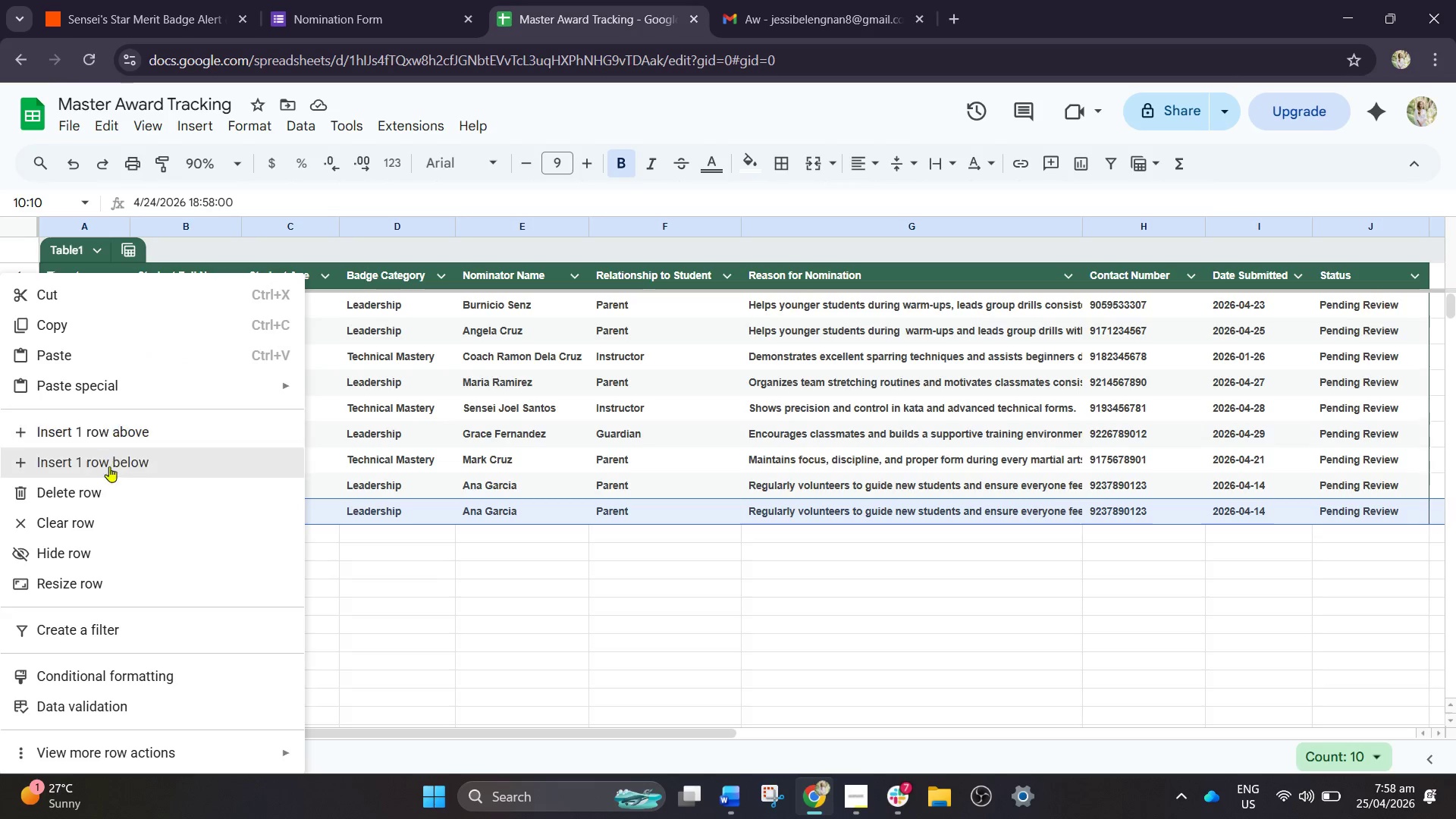 
left_click([105, 493])
 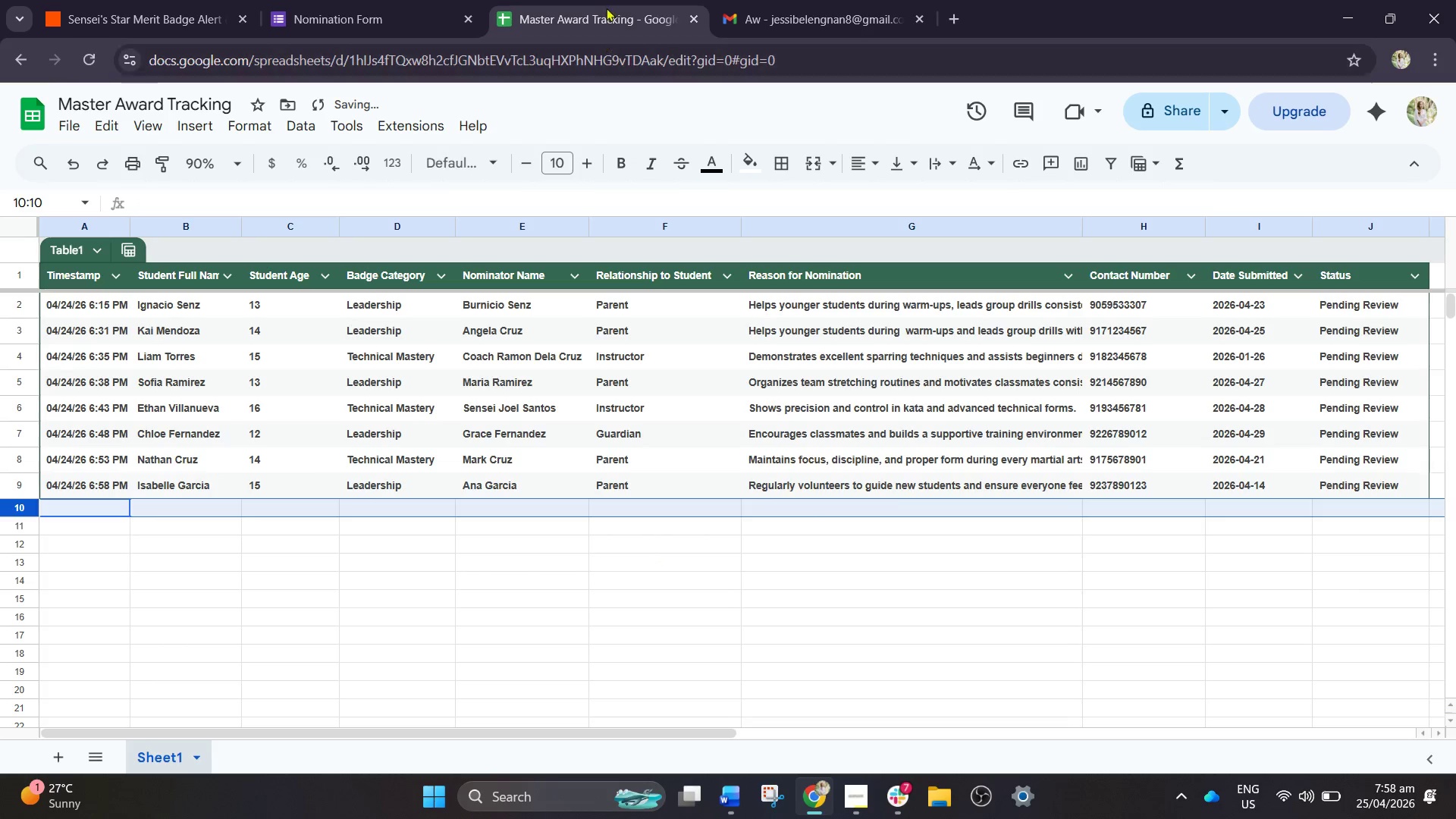 
double_click([422, 0])
 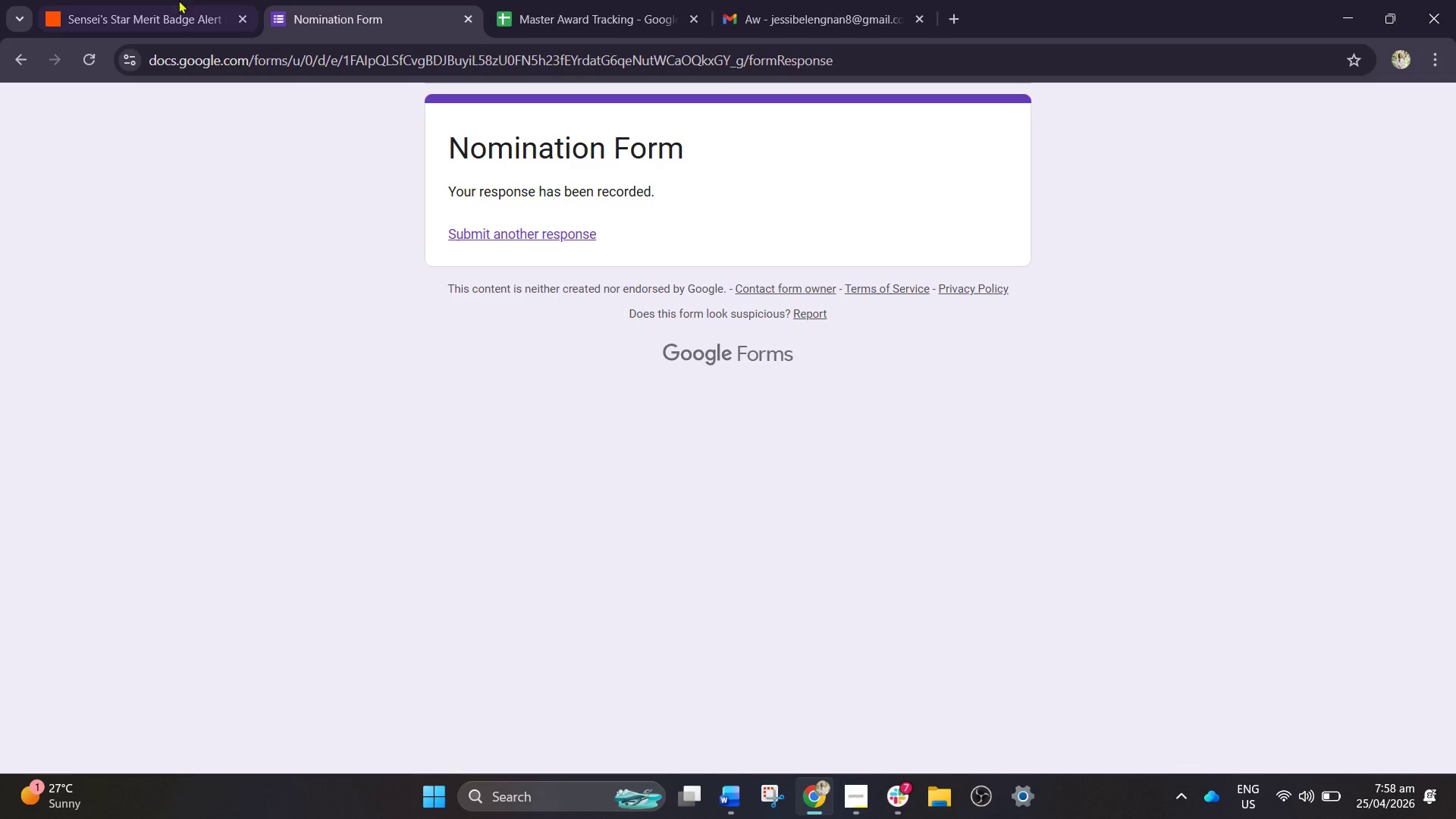 
left_click([168, 0])
 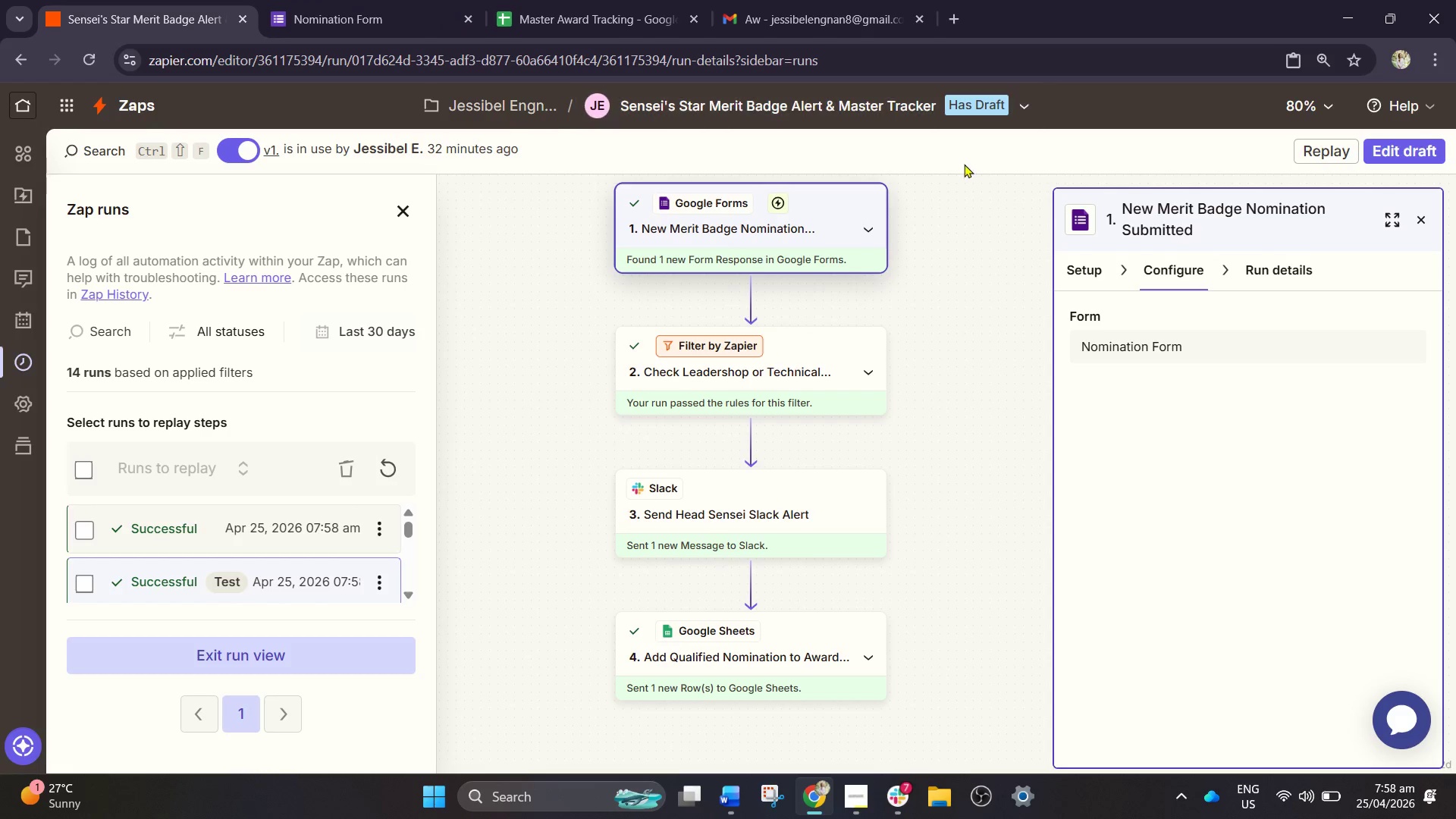 
scroll: coordinate [1087, 216], scroll_direction: up, amount: 2.0
 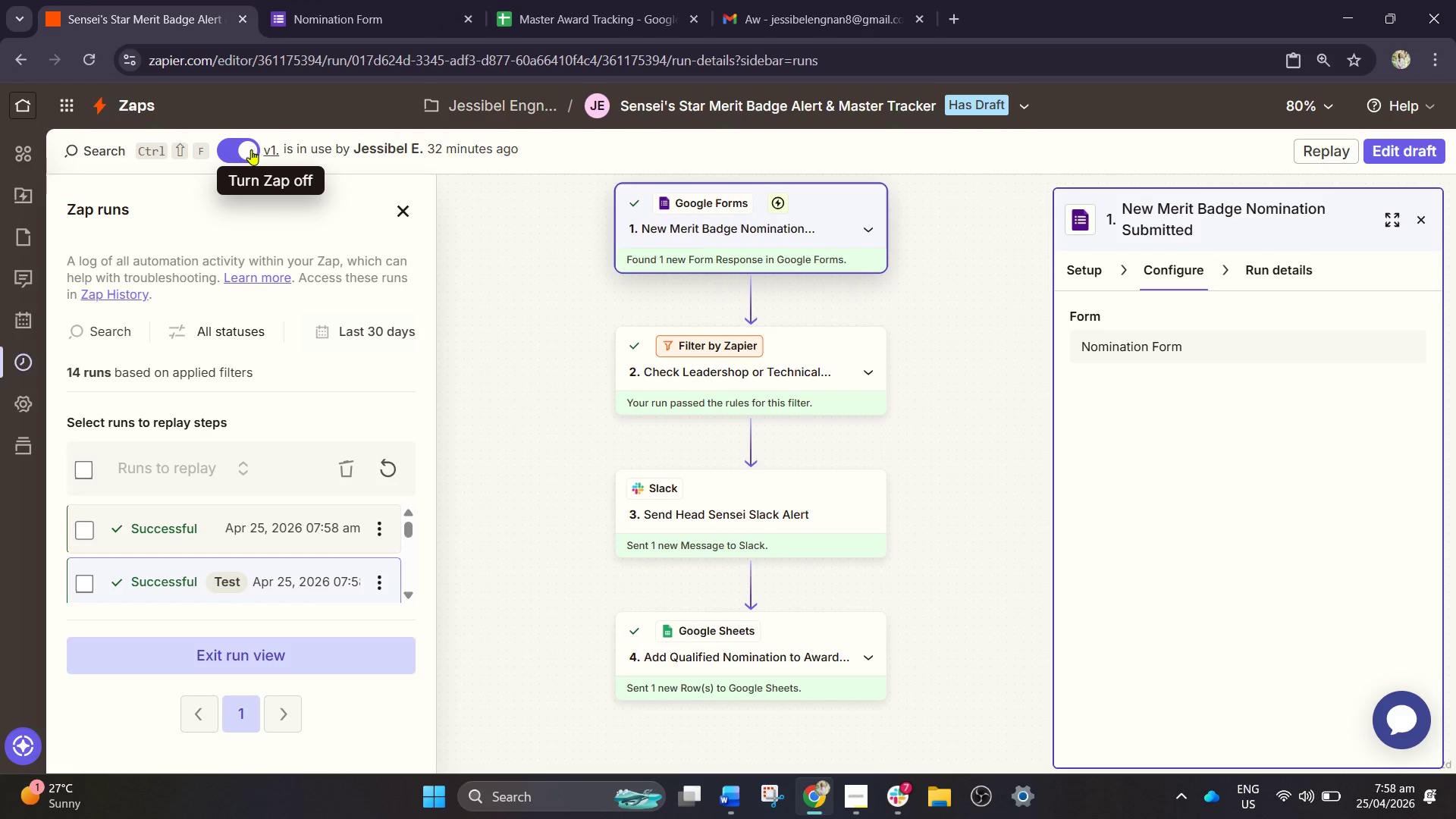 
left_click([251, 149])
 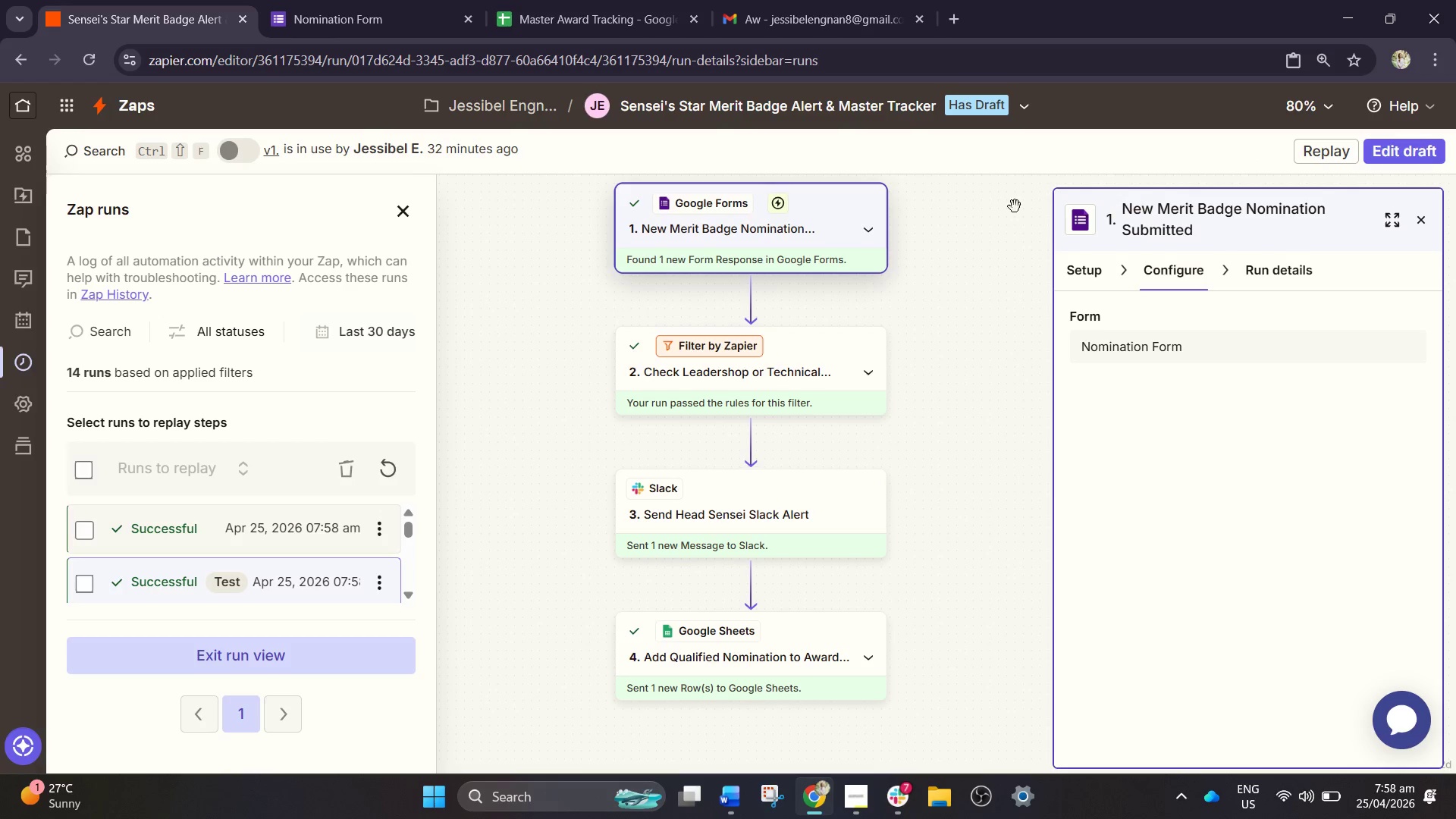 
left_click([1400, 151])
 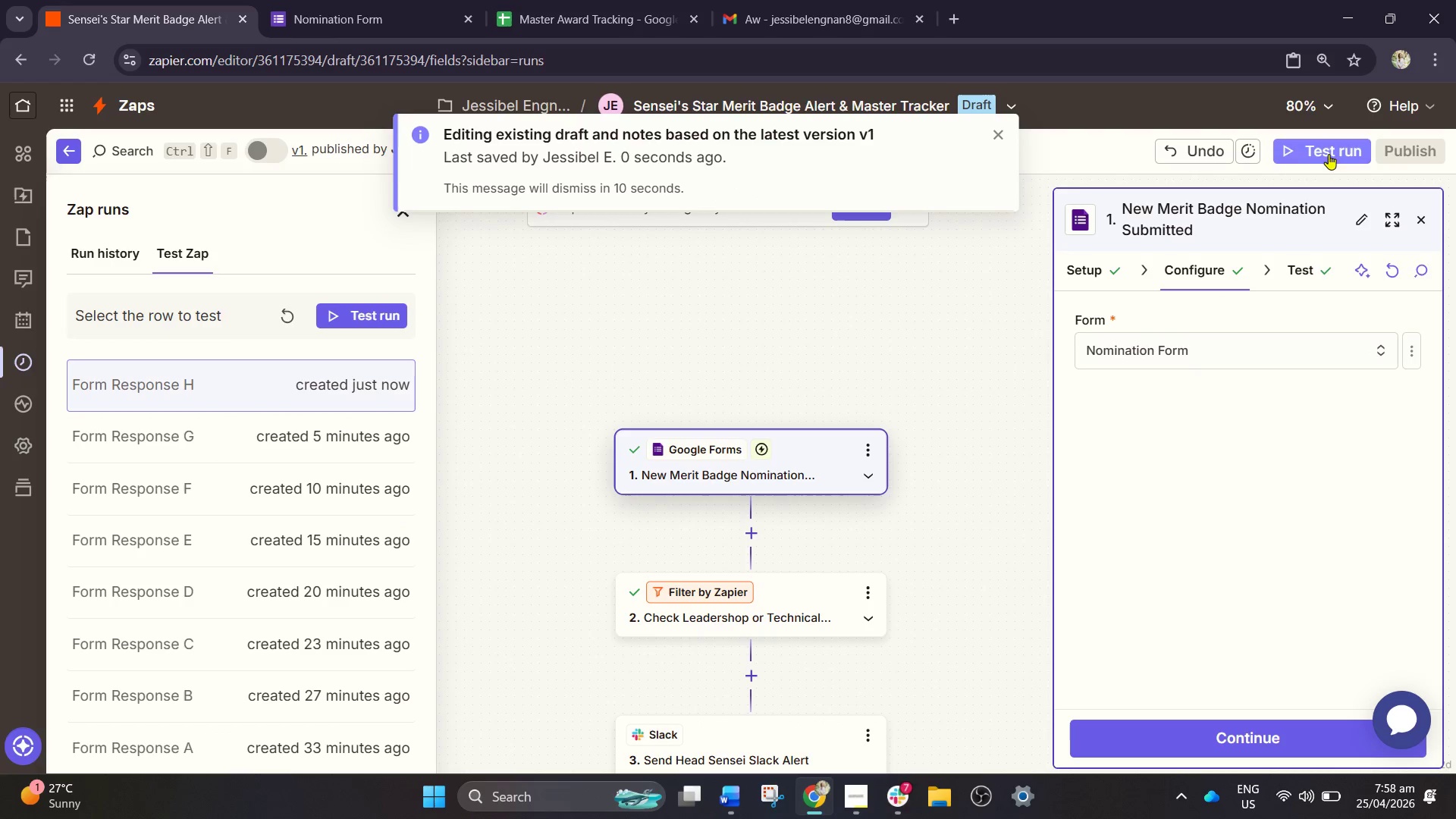 
left_click([999, 136])
 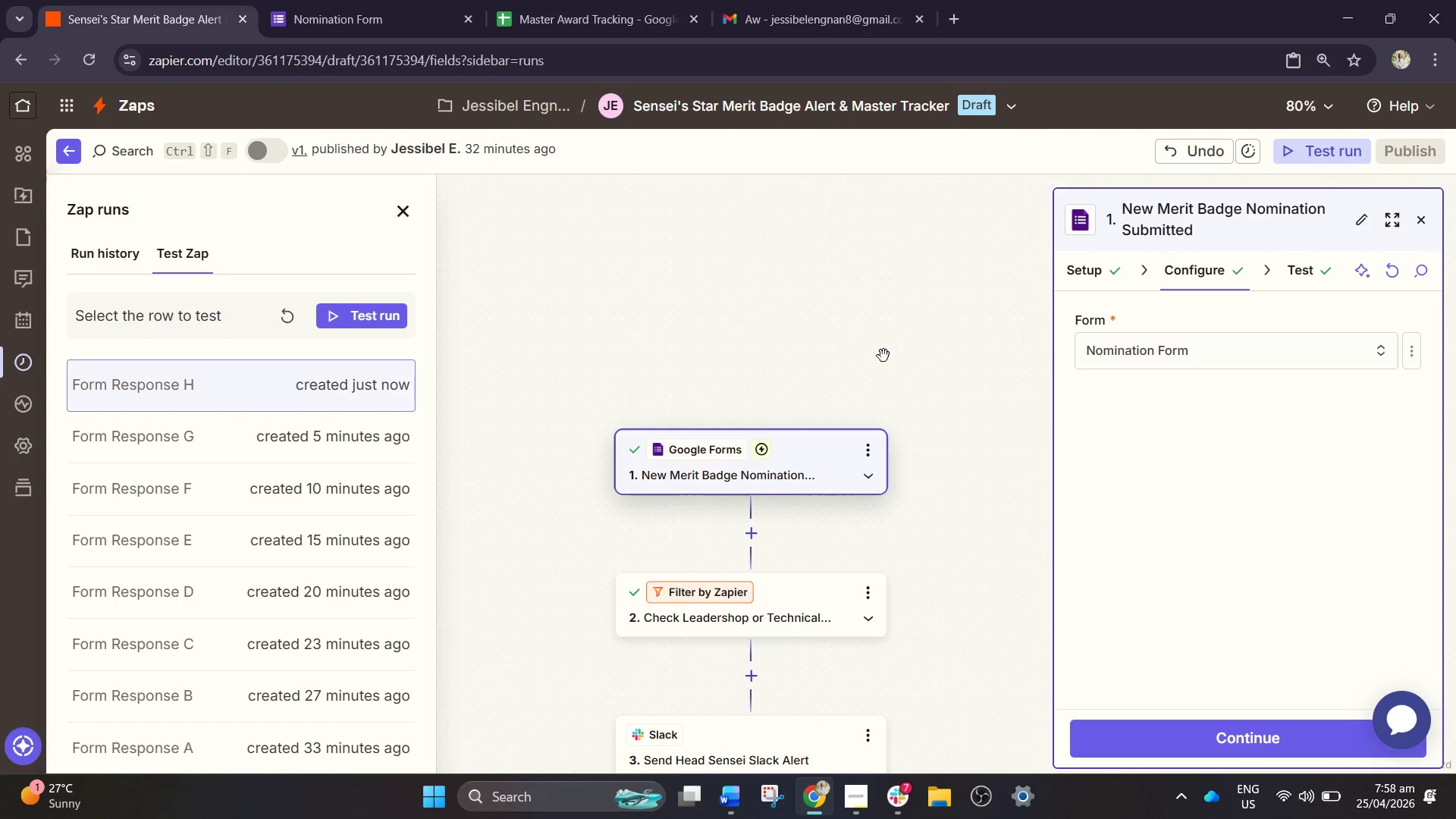 
scroll: coordinate [652, 360], scroll_direction: down, amount: 1.0
 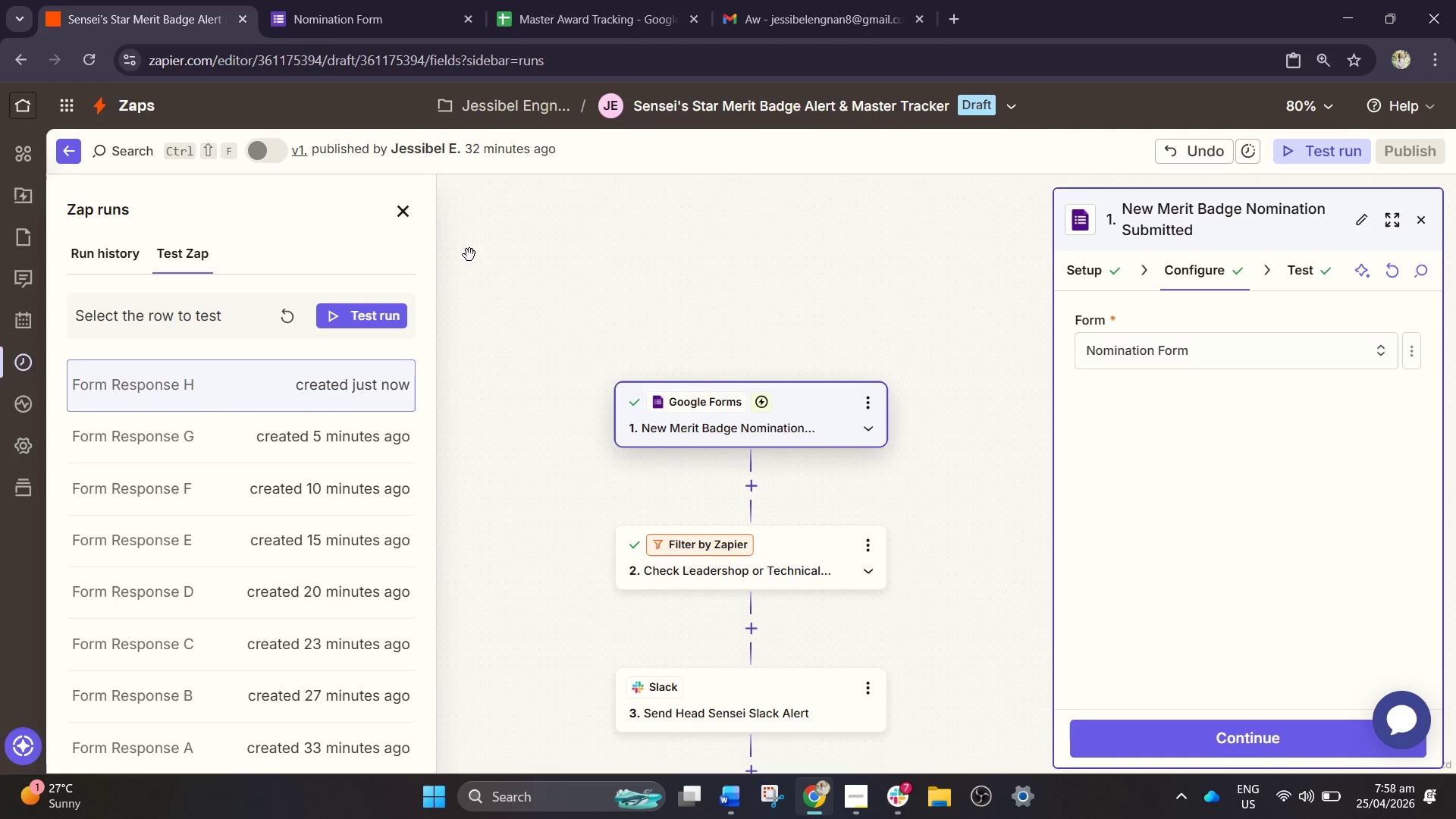 
left_click([563, 0])
 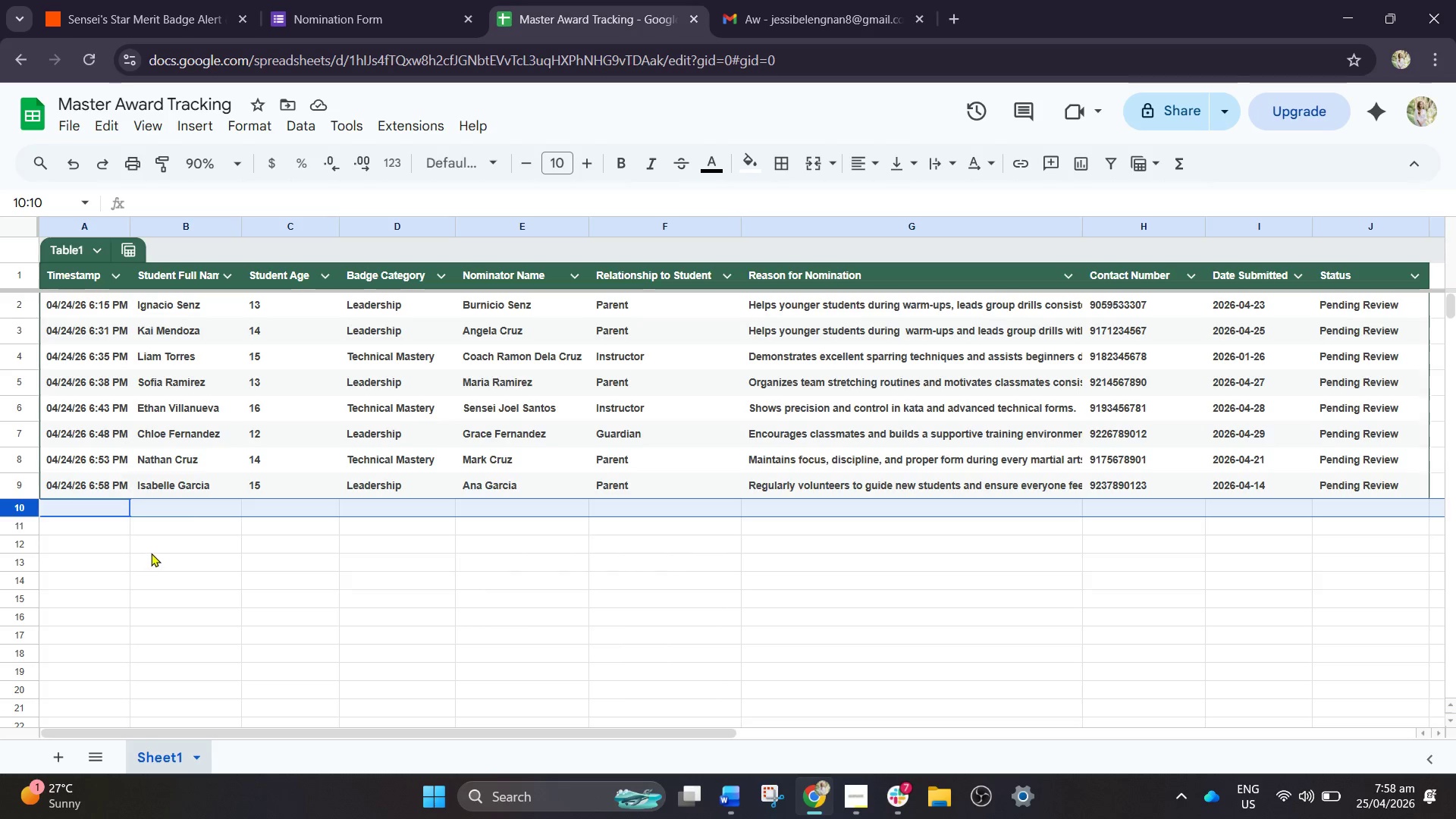 
left_click([372, 0])
 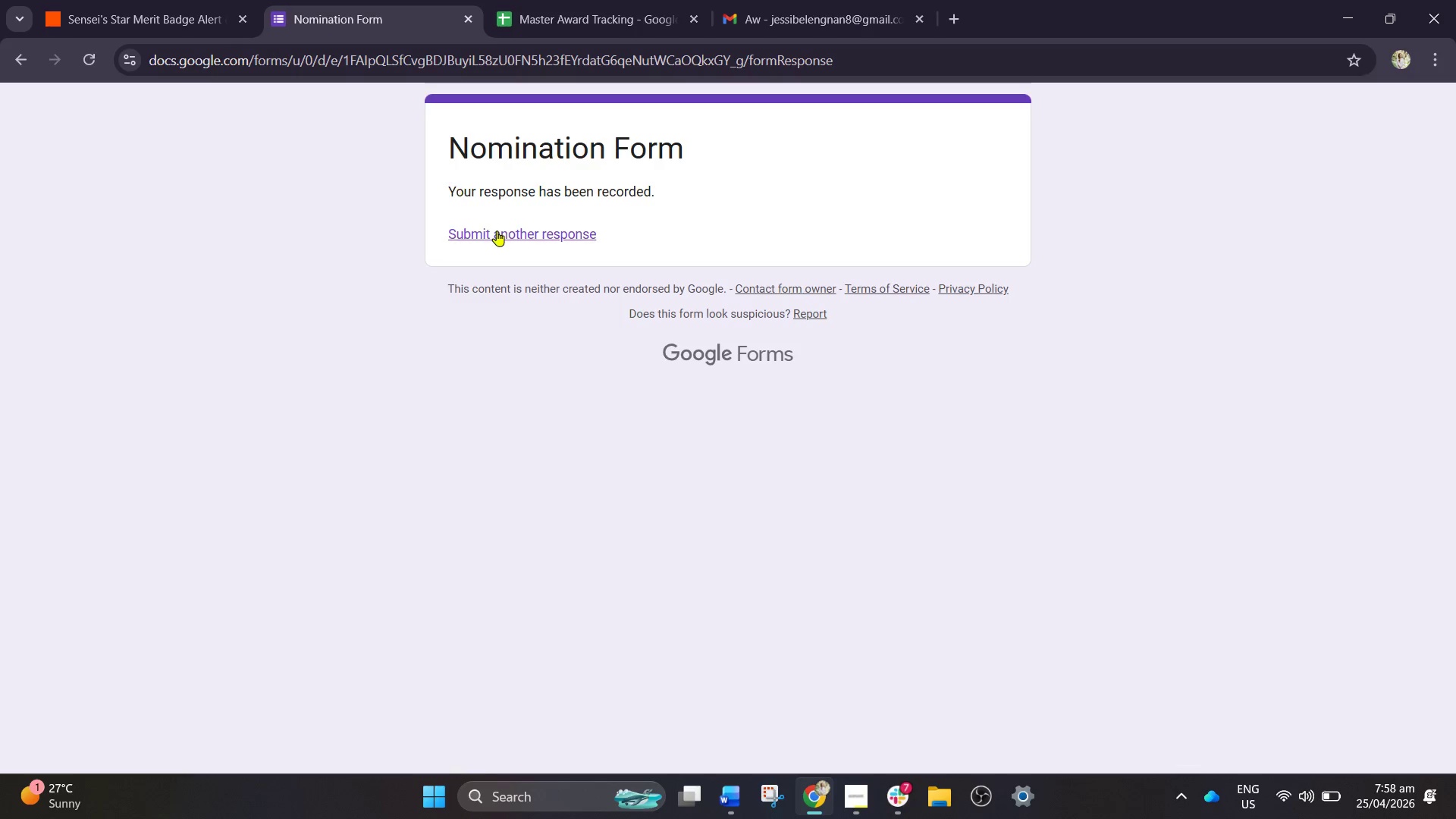 
left_click([498, 232])
 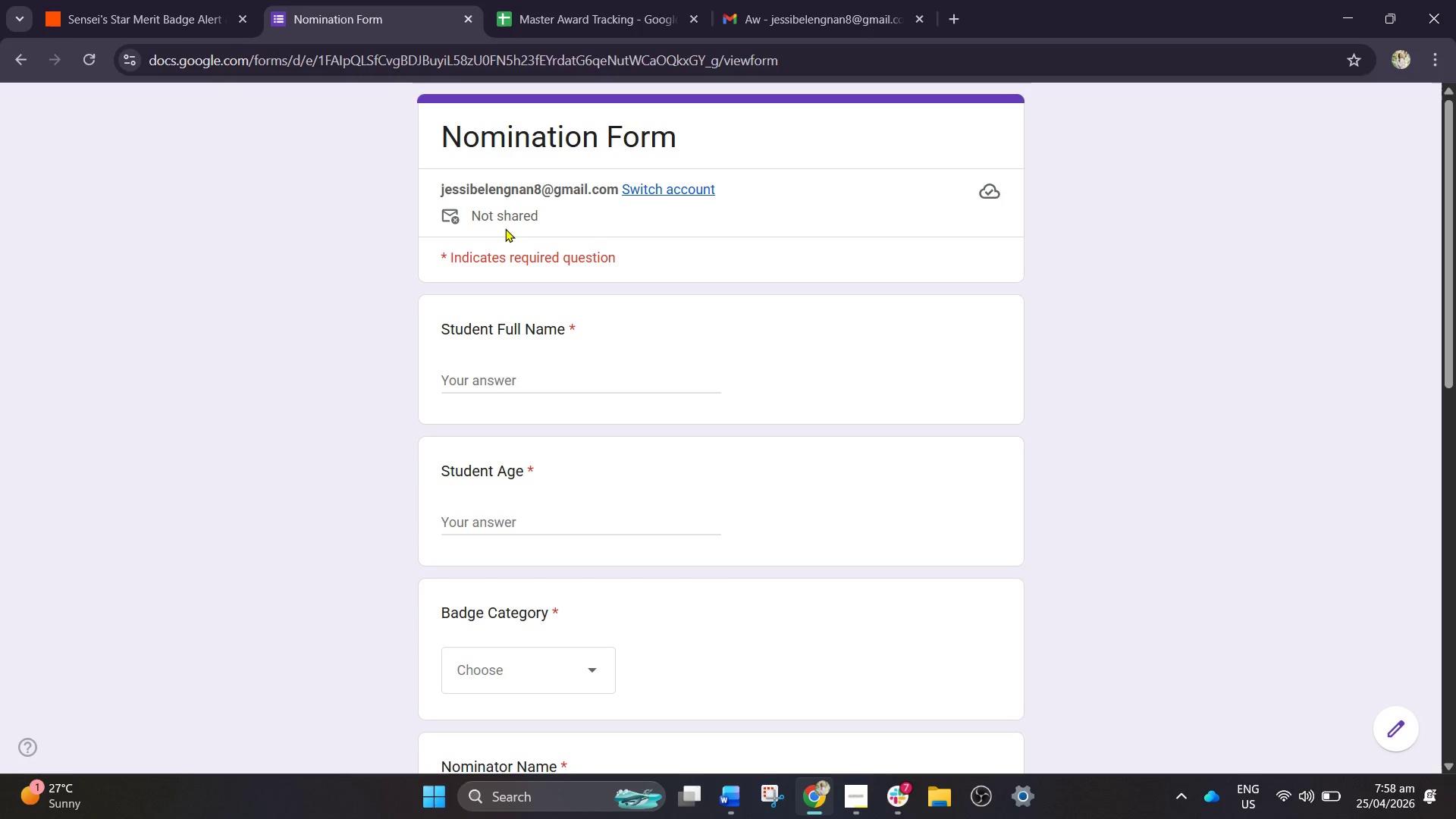 
left_click([596, 0])
 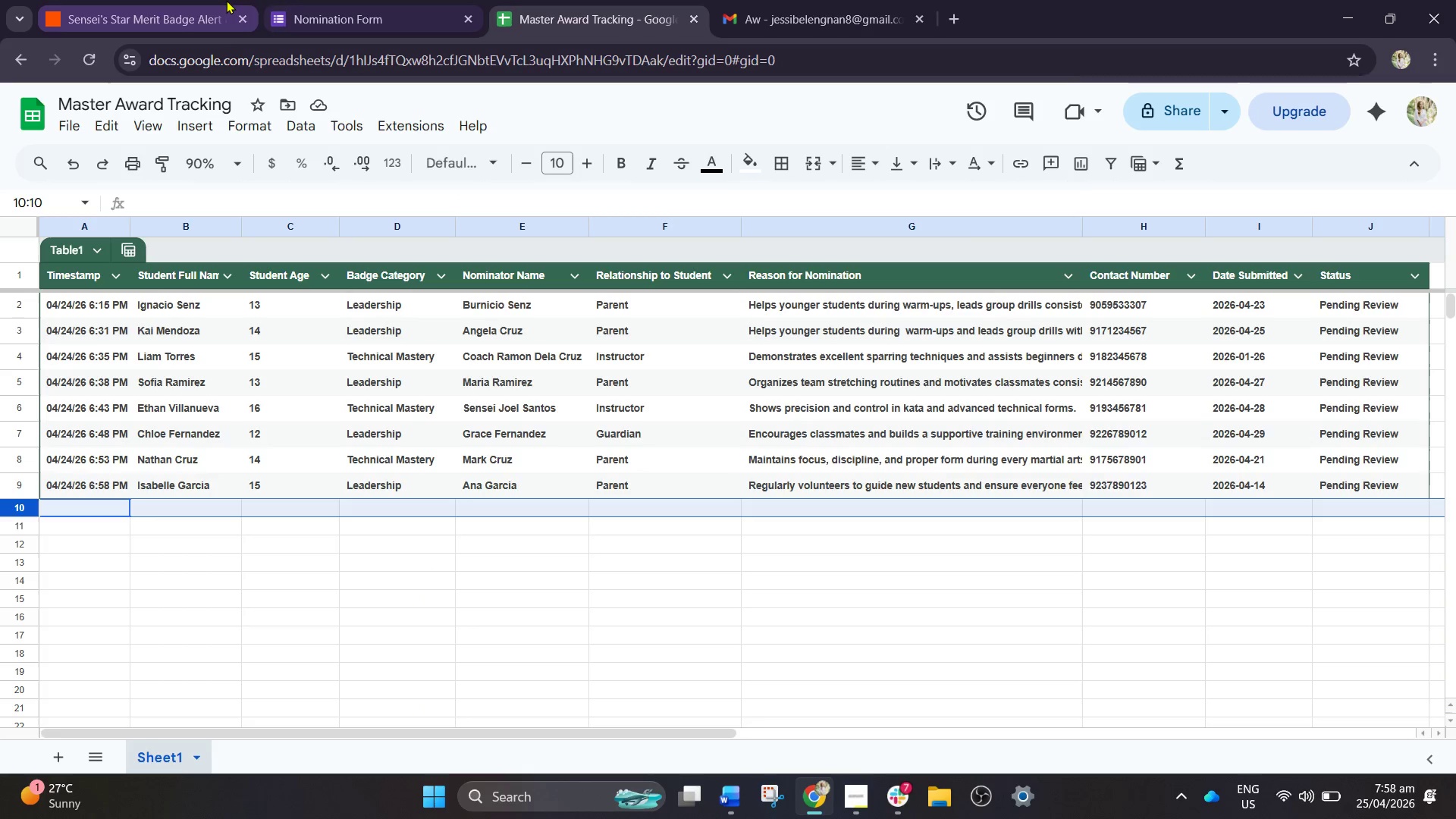 
left_click([221, 0])
 